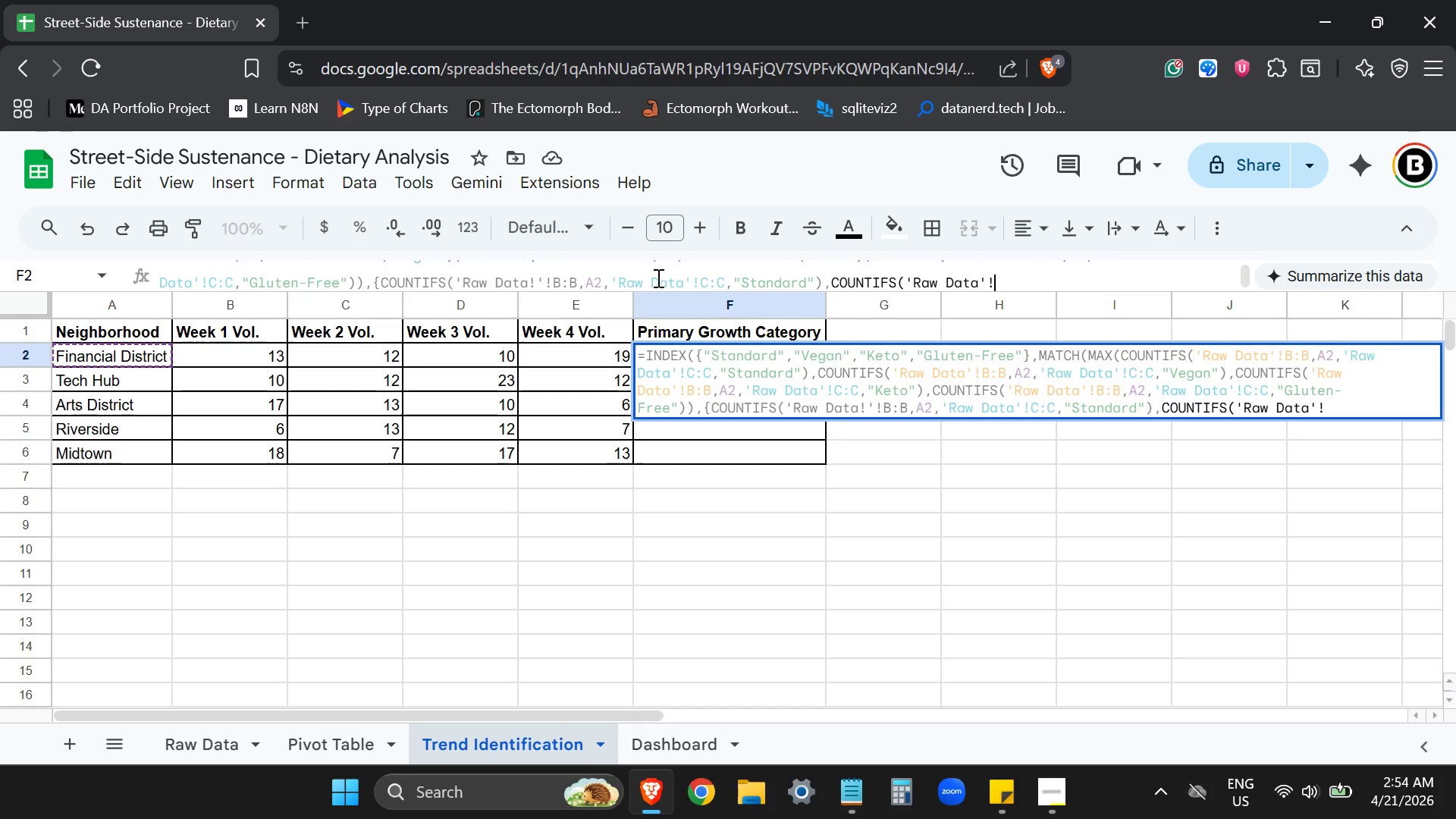 
wait(5.91)
 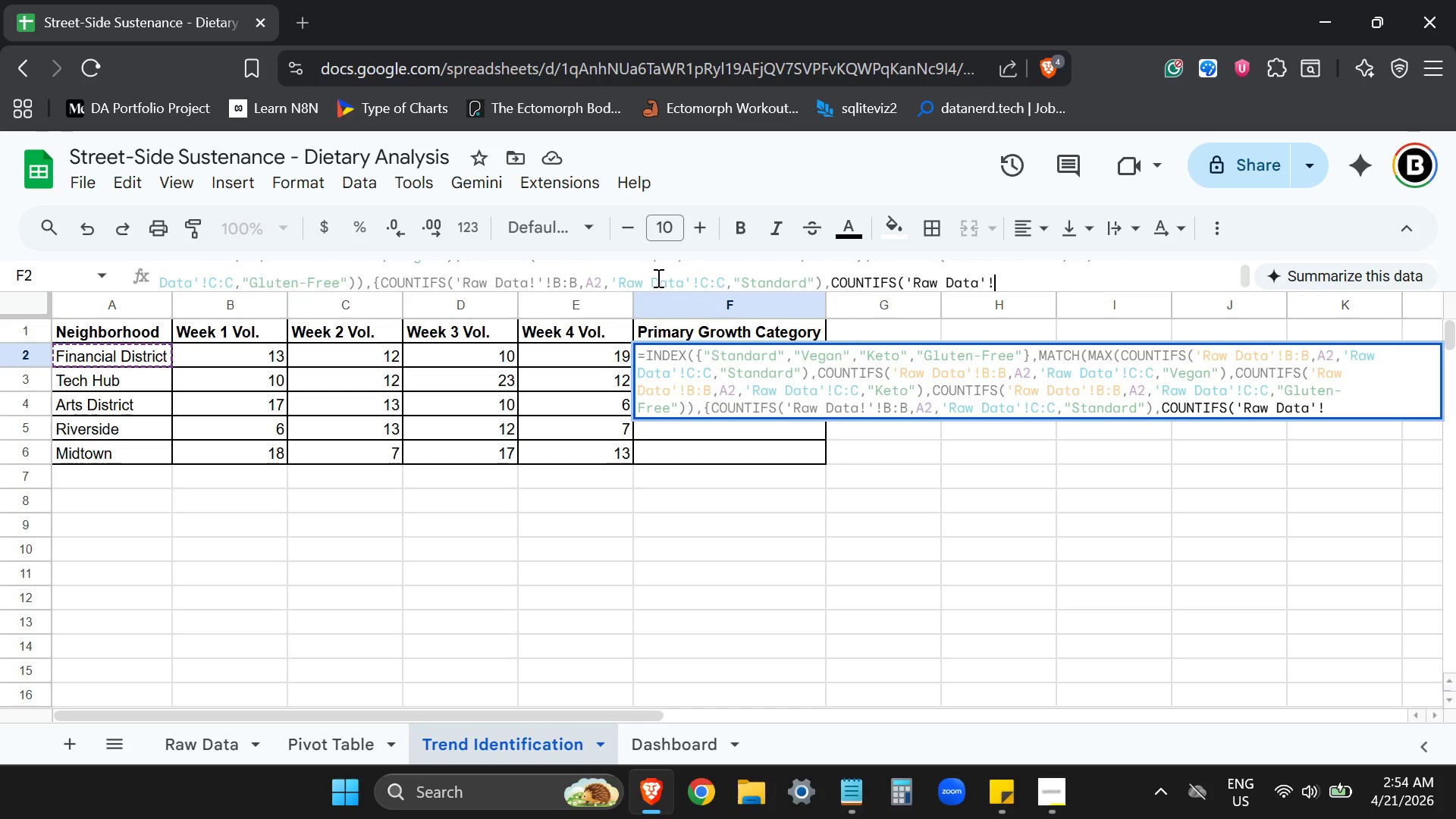 
key(B)
 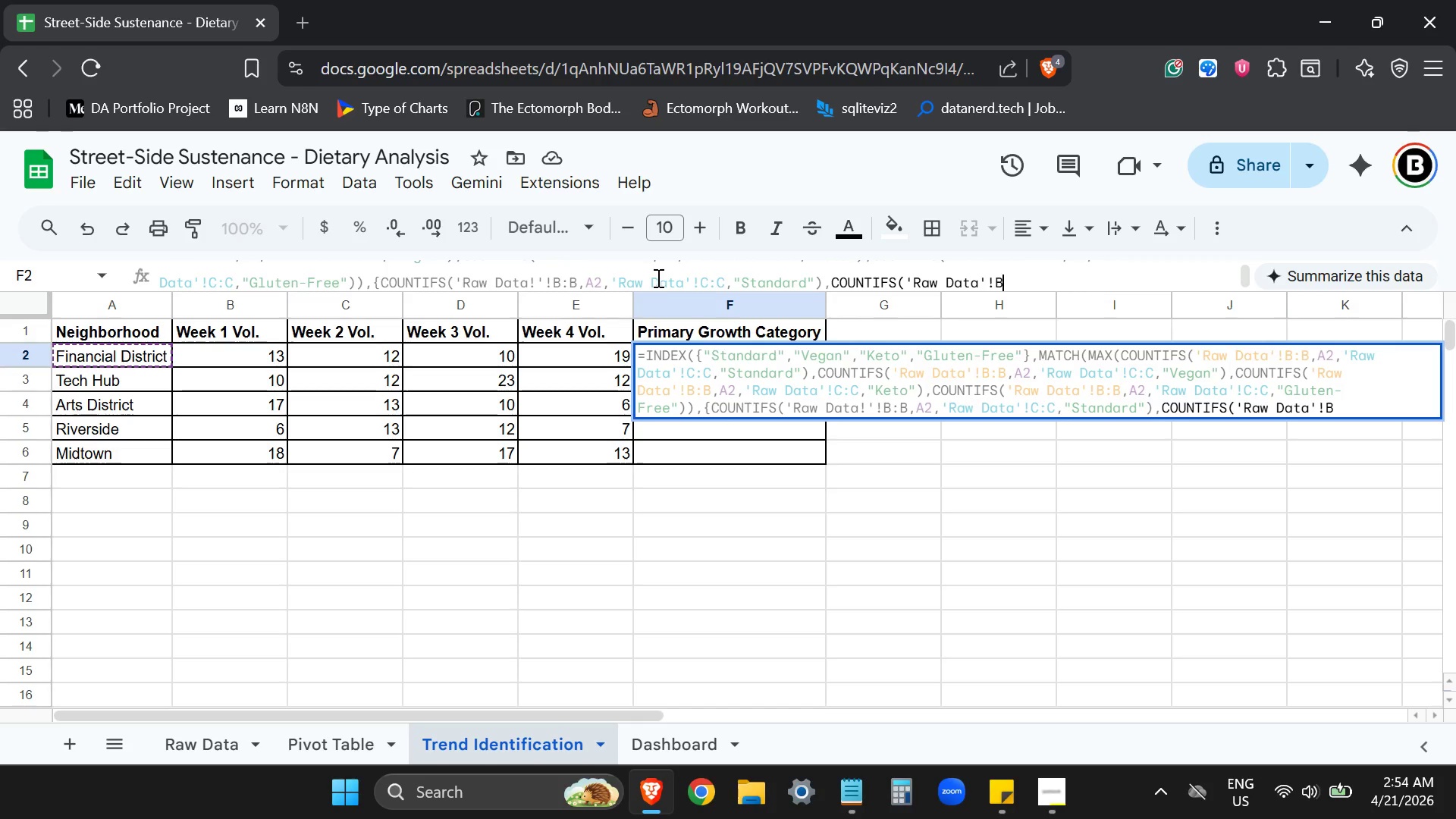 
key(Shift+ShiftLeft)
 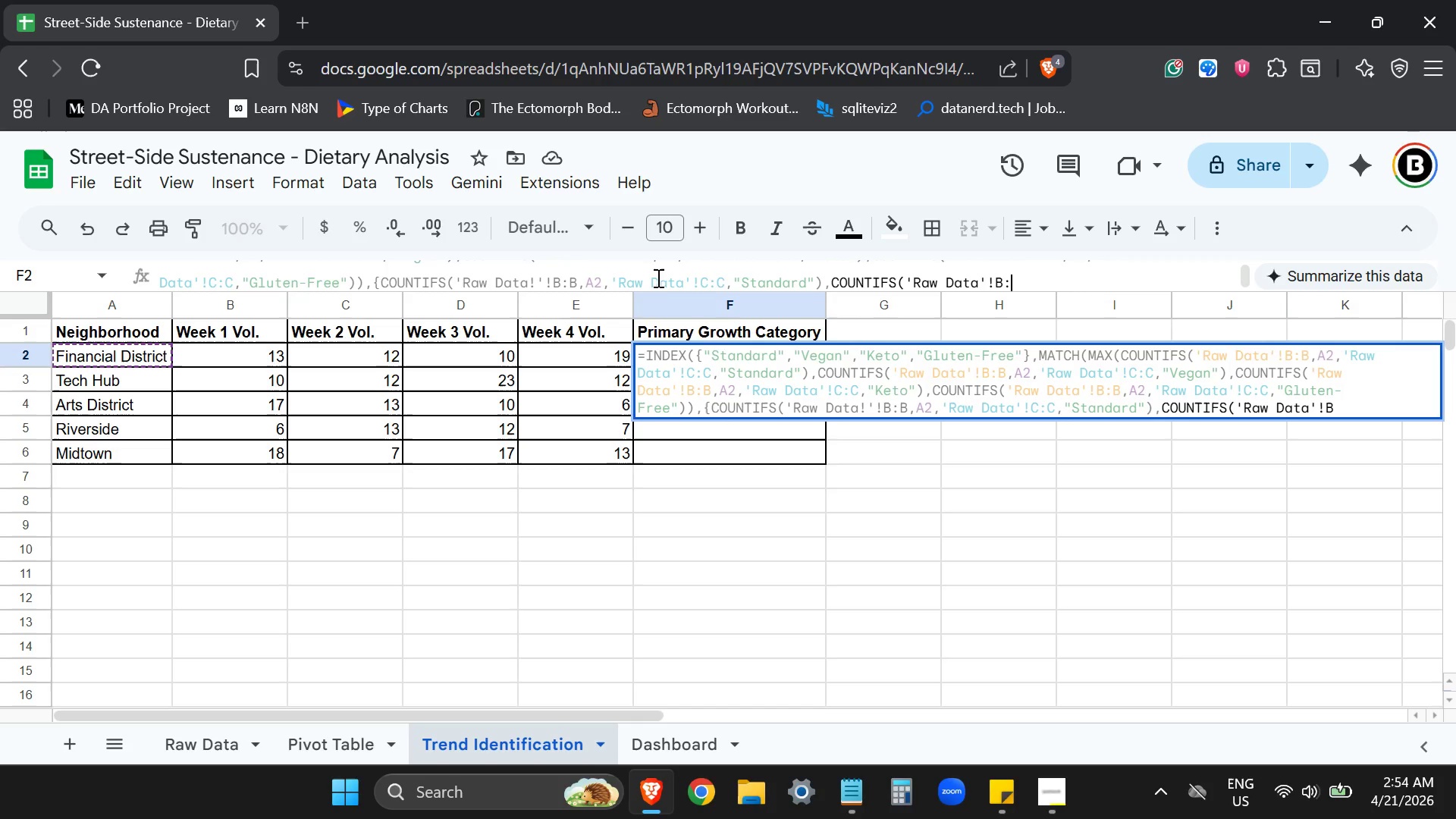 
key(Shift+Semicolon)
 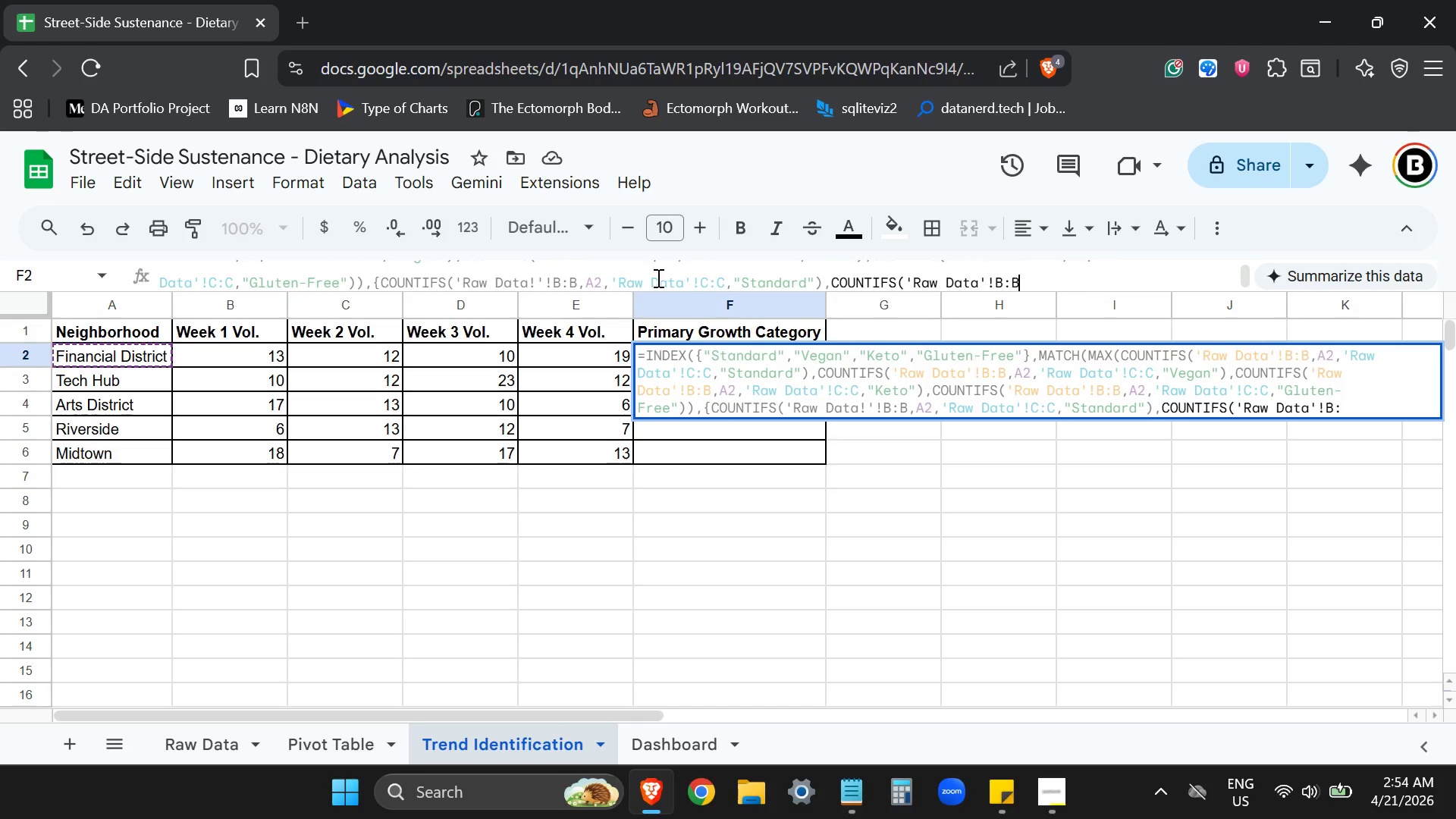 
key(B)
 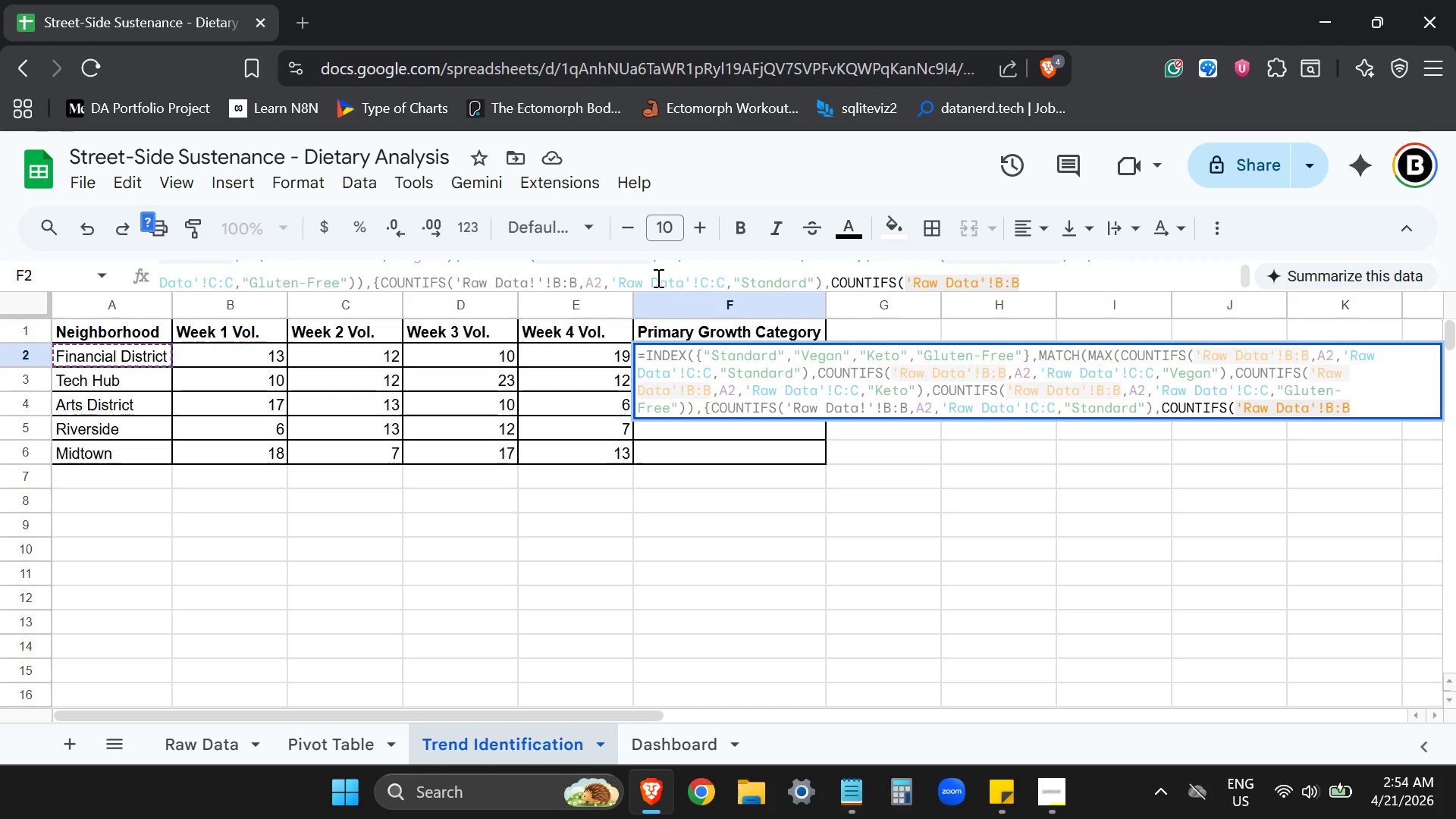 
wait(9.84)
 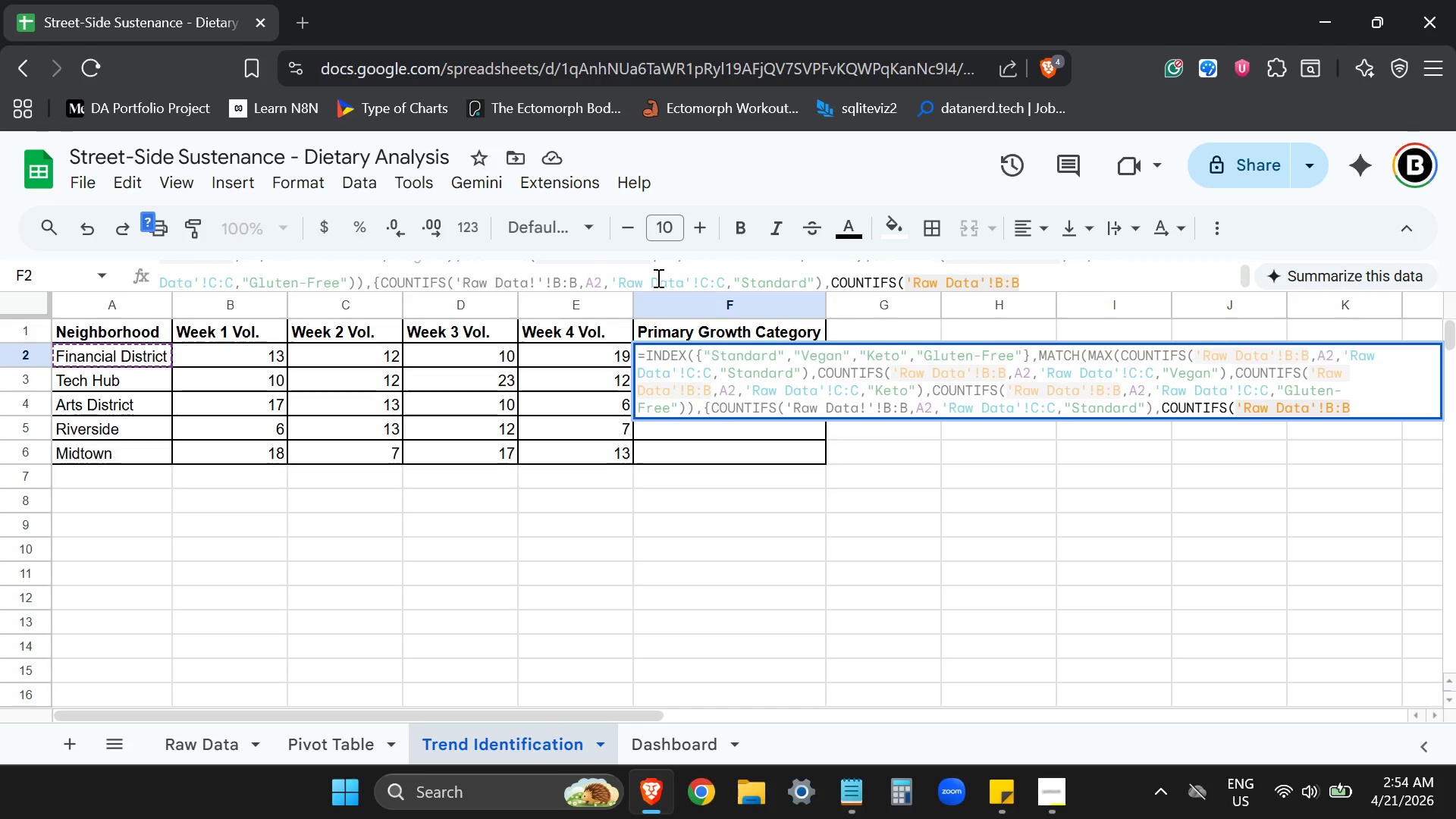 
type(,2)
key(Backspace)
type(A2,'Raw Data!)
key(Backspace)
type('!)
 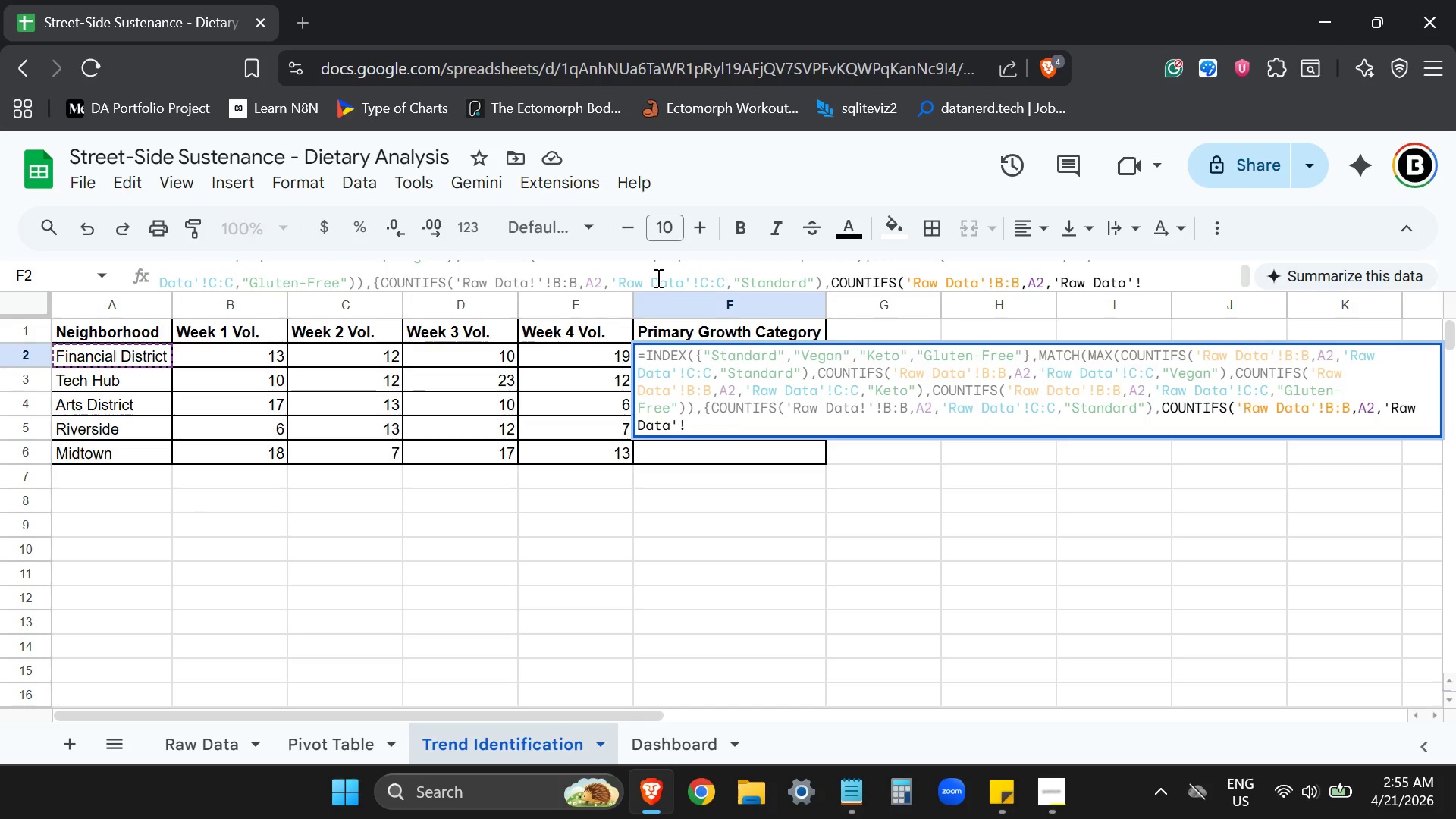 
type(C:C,"Vegan"),COUNTIFS('Raw Data'!B)
 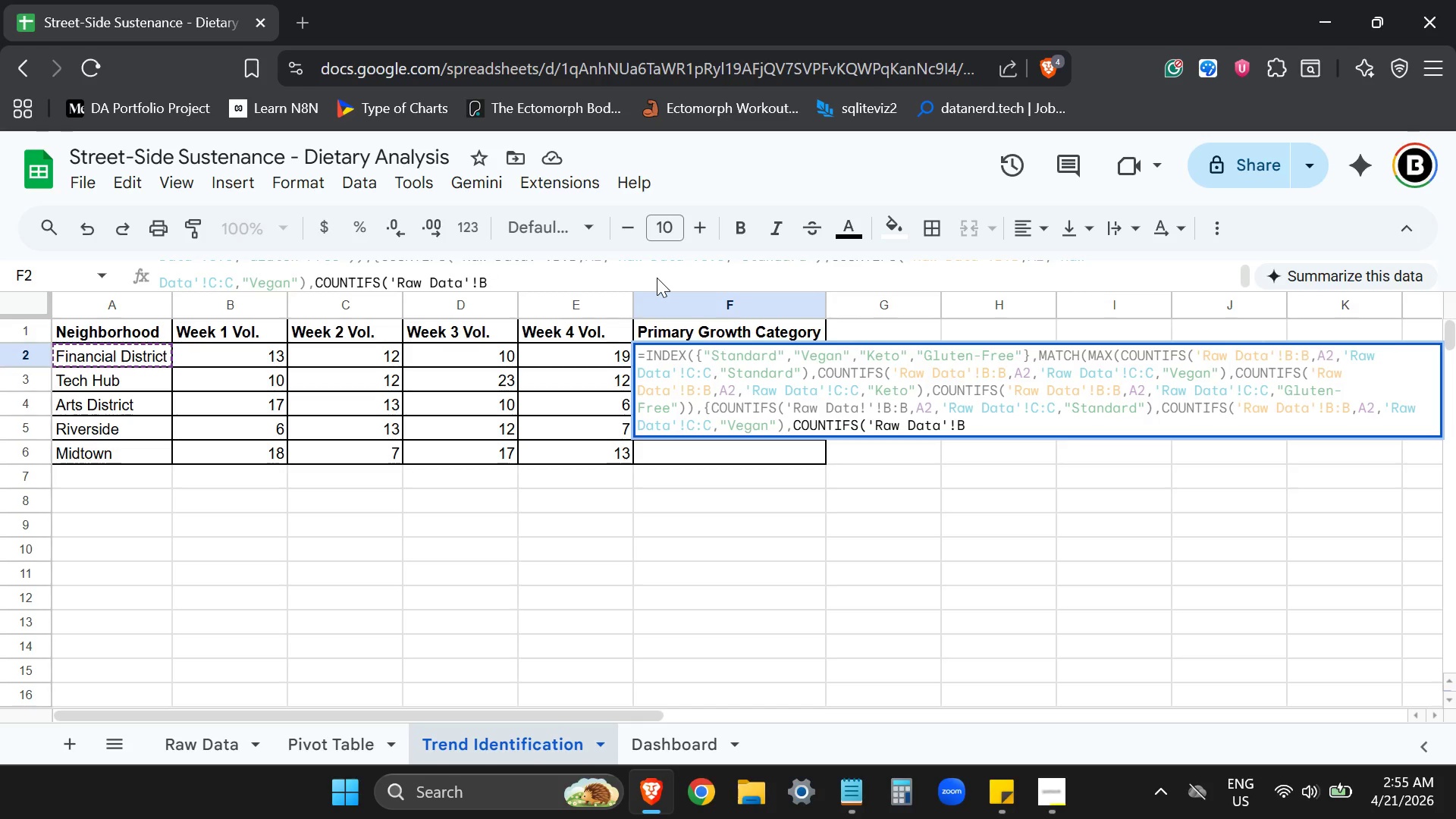 
type(:B,A22)
key(Backspace)
type(,)
 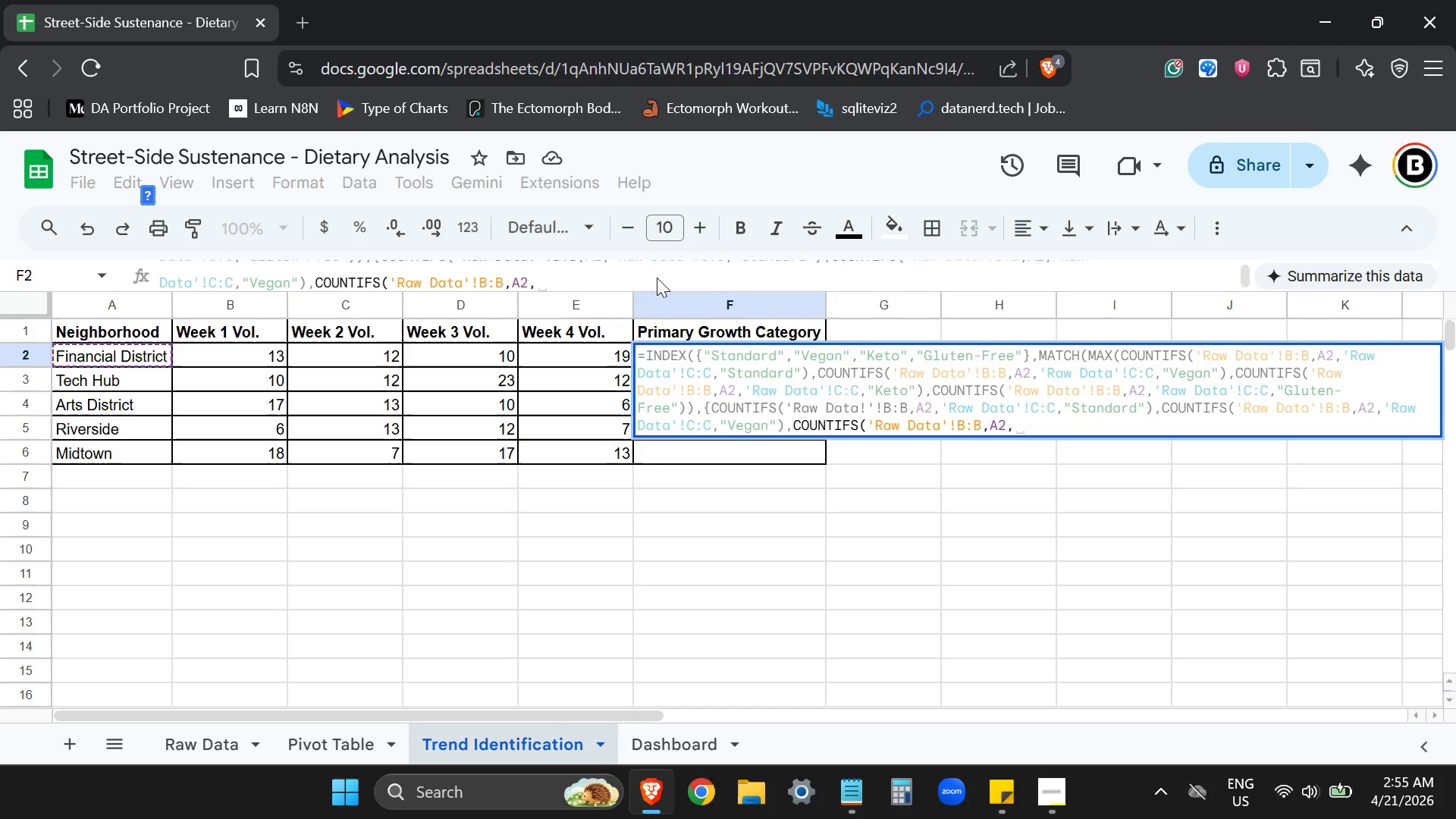 
type(Raw Data")
key(Backspace)
type(')
 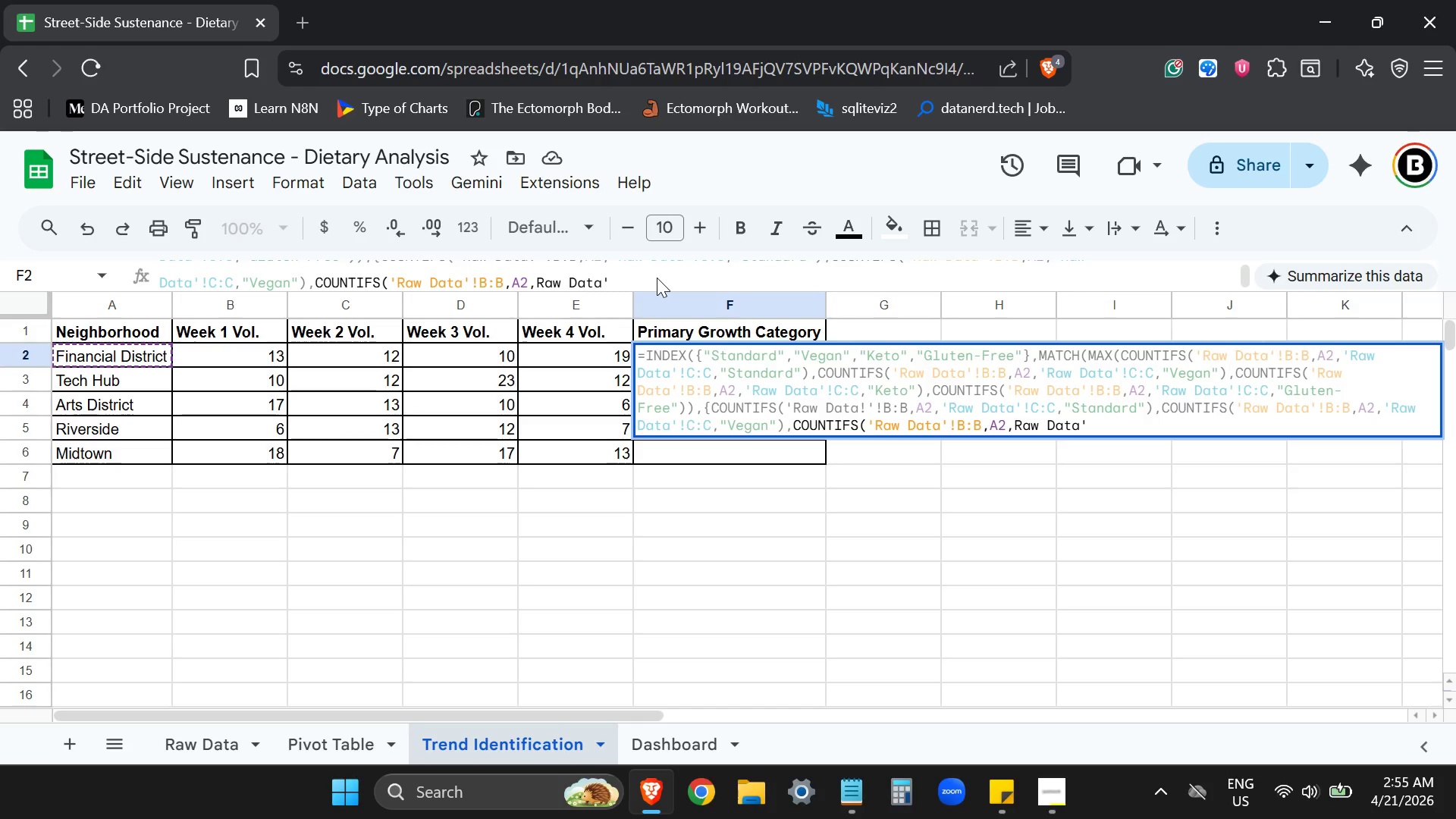 
hold_key(key=ArrowLeft, duration=0.69)
 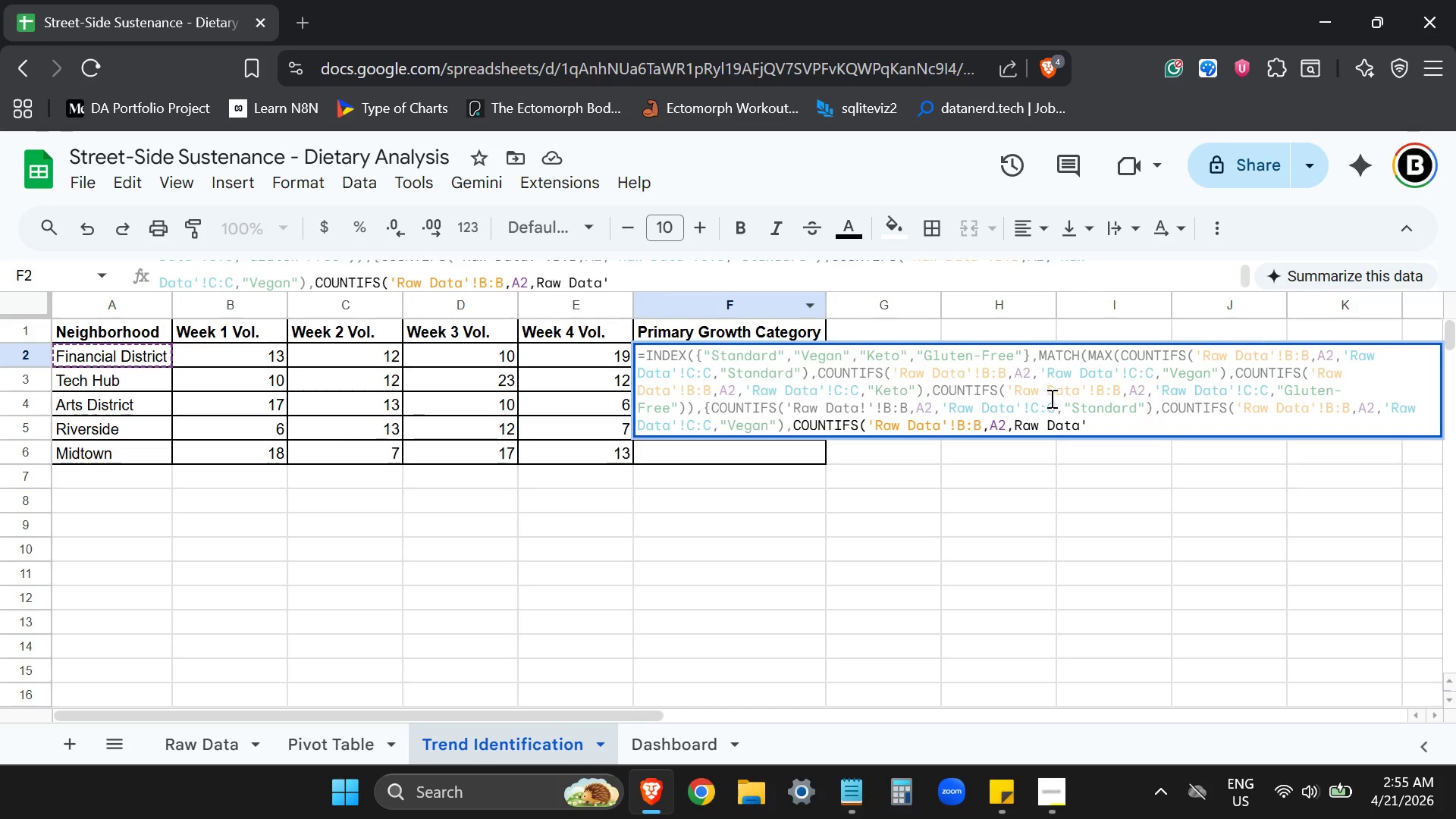 
left_click([1014, 425])
 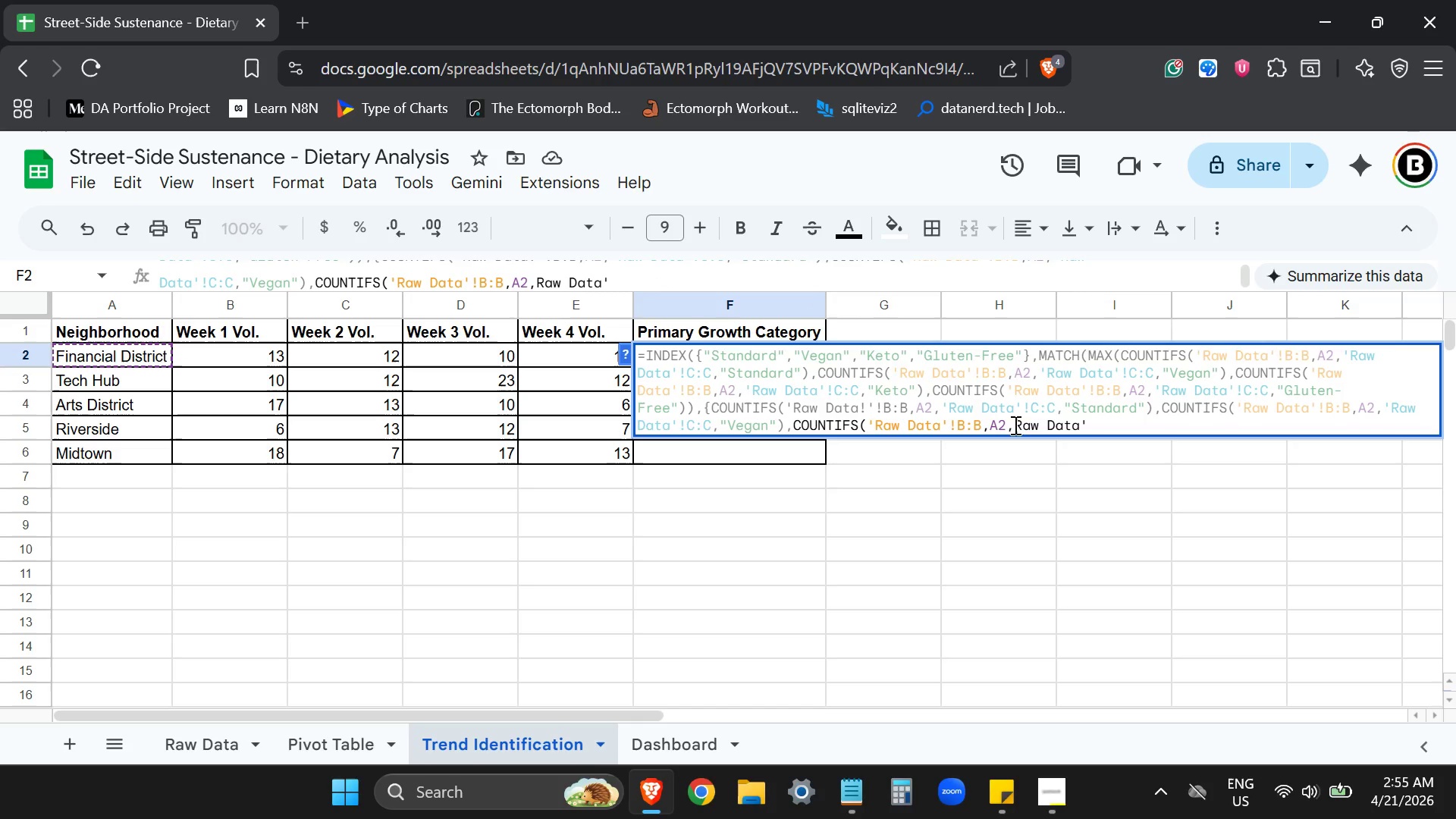 
key(Quote)
 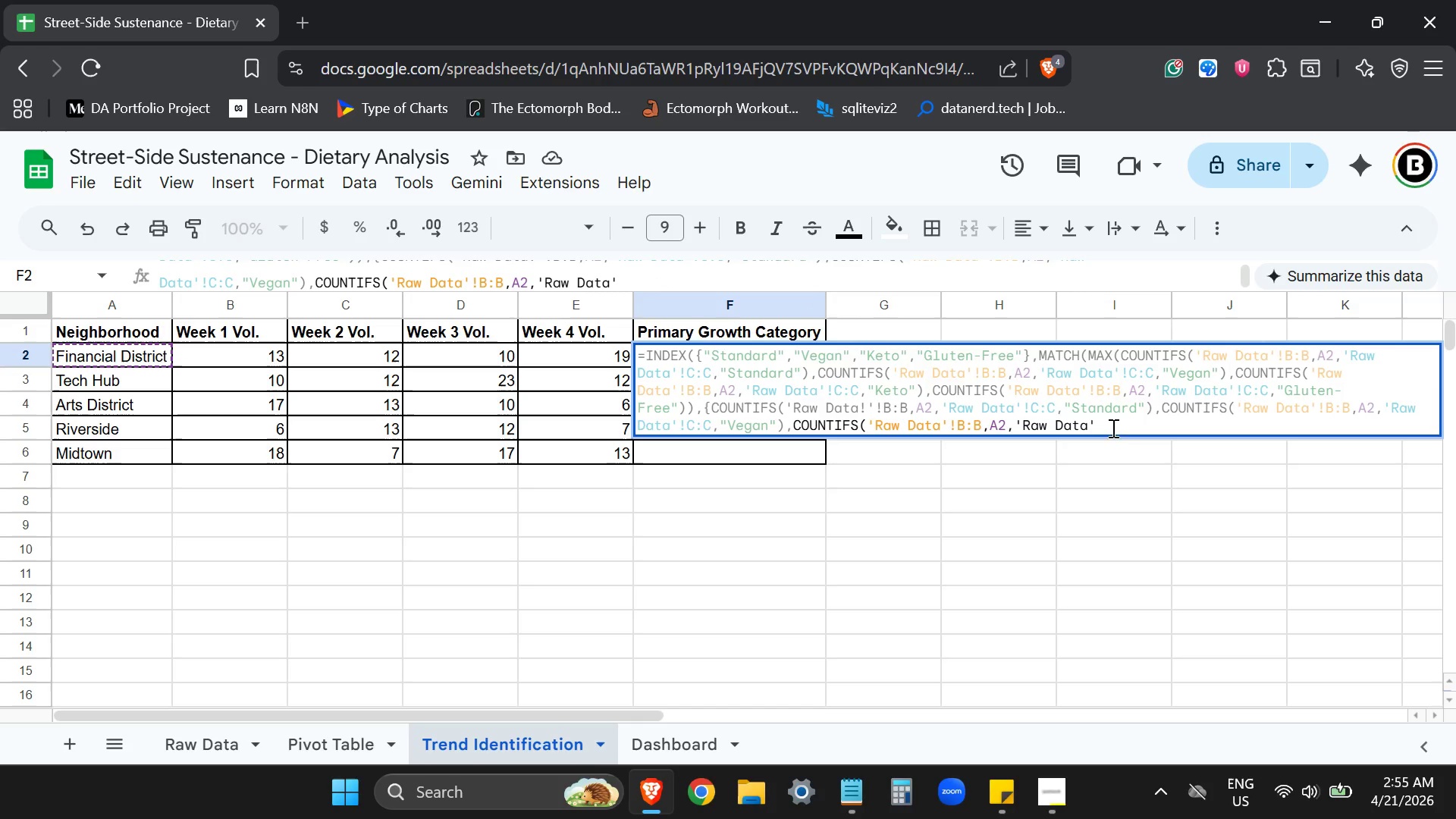 
left_click([1115, 427])
 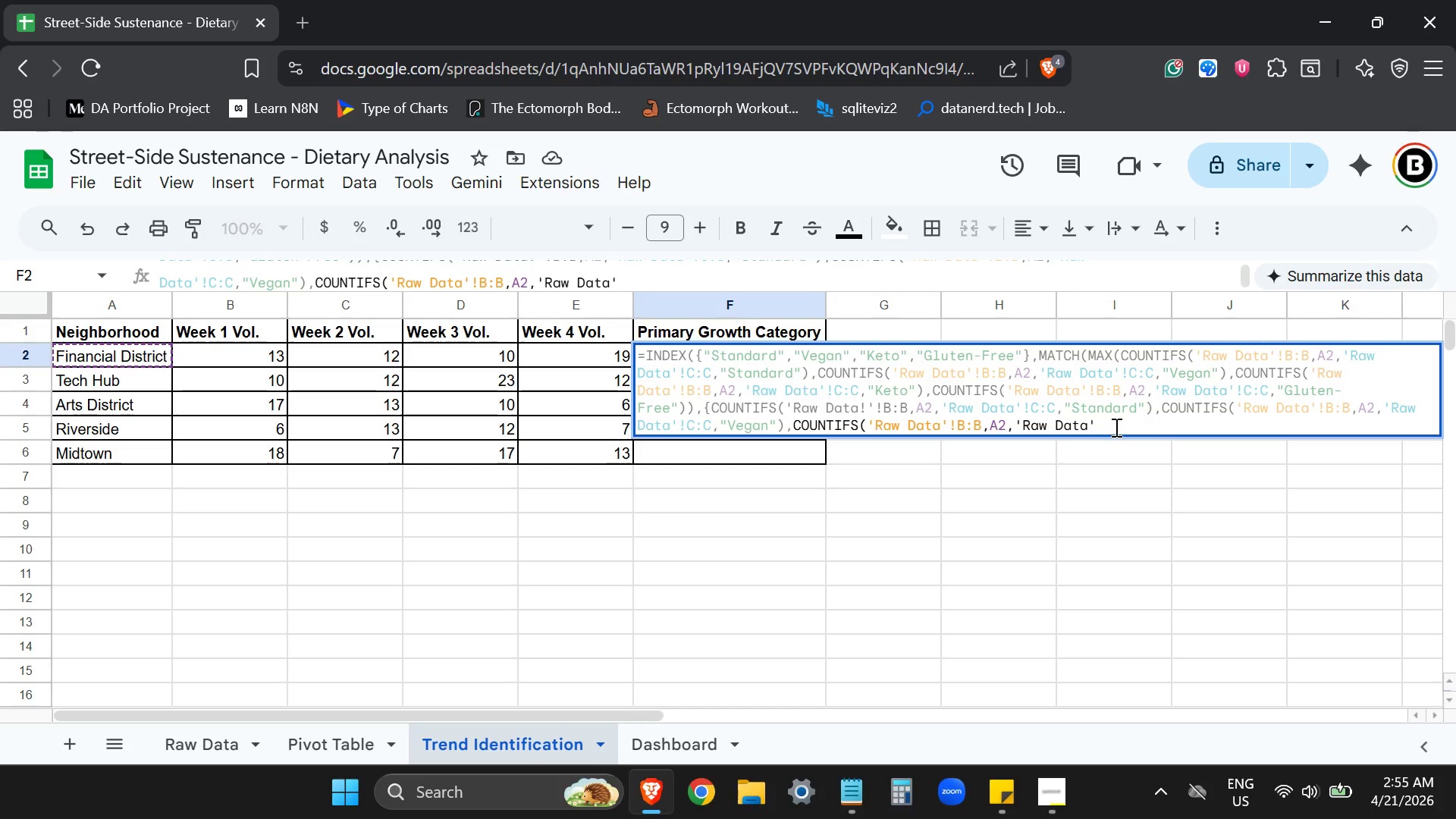 
wait(5.52)
 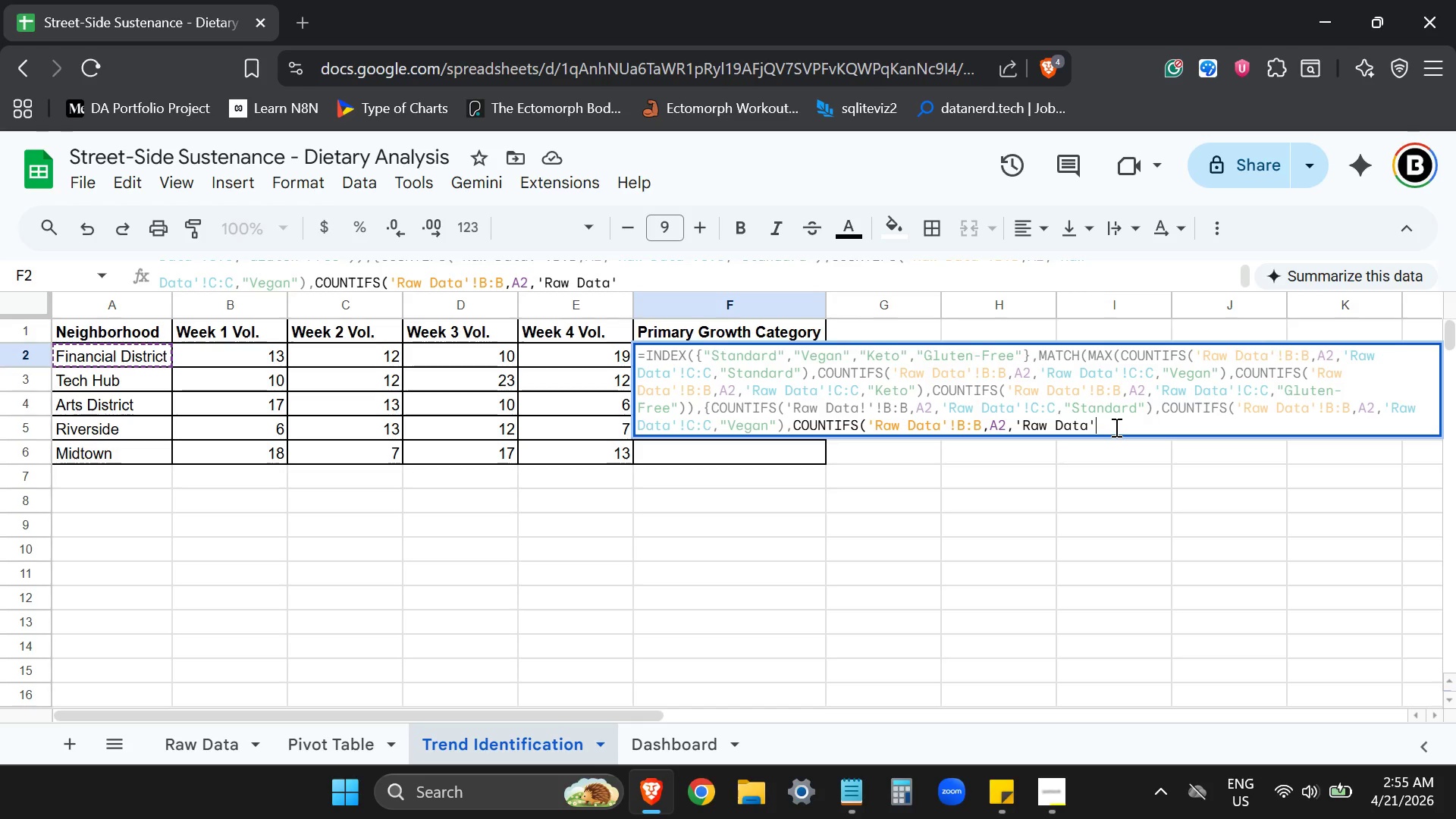 
key(CapsLock)
 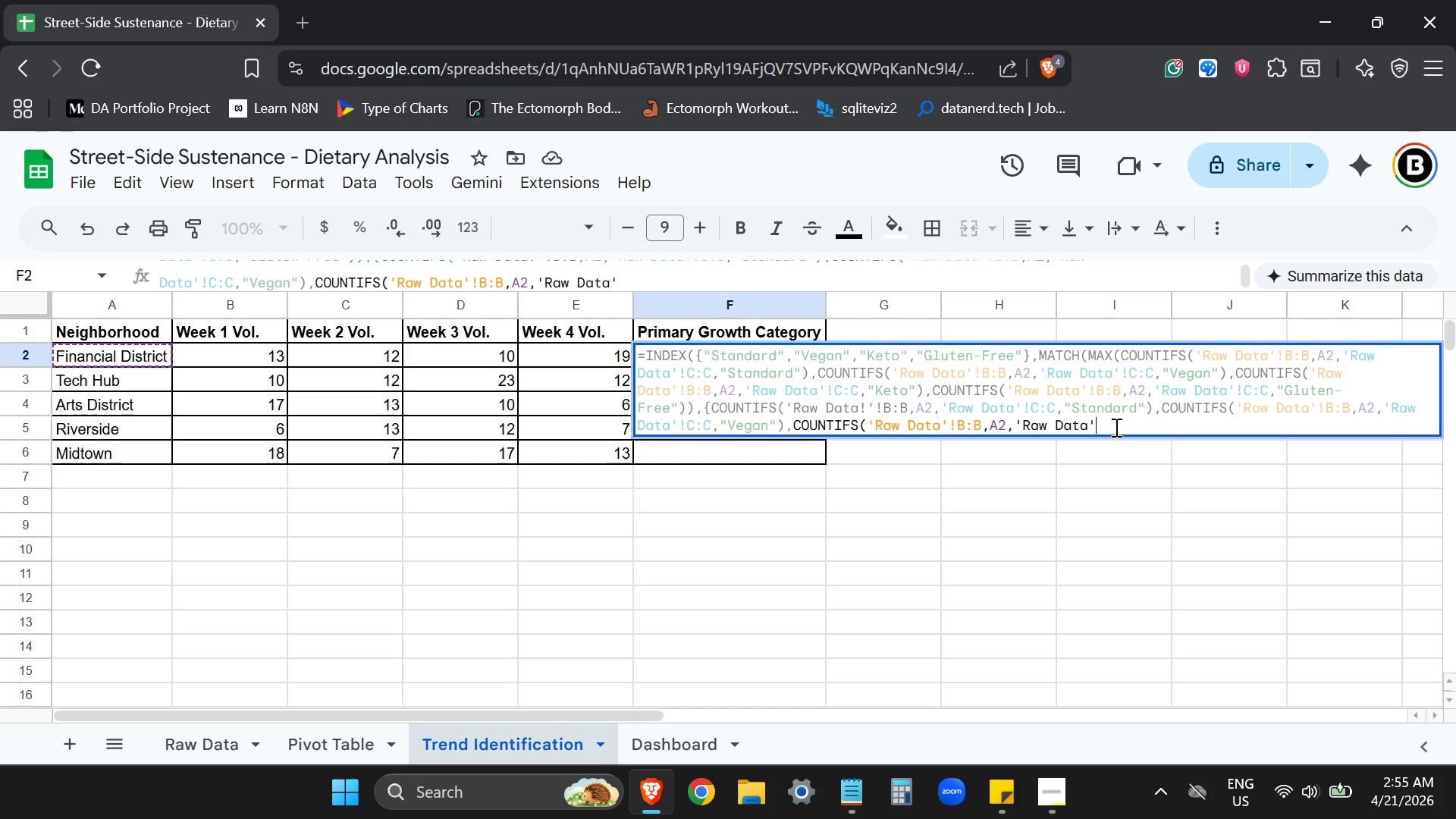 
key(C)
 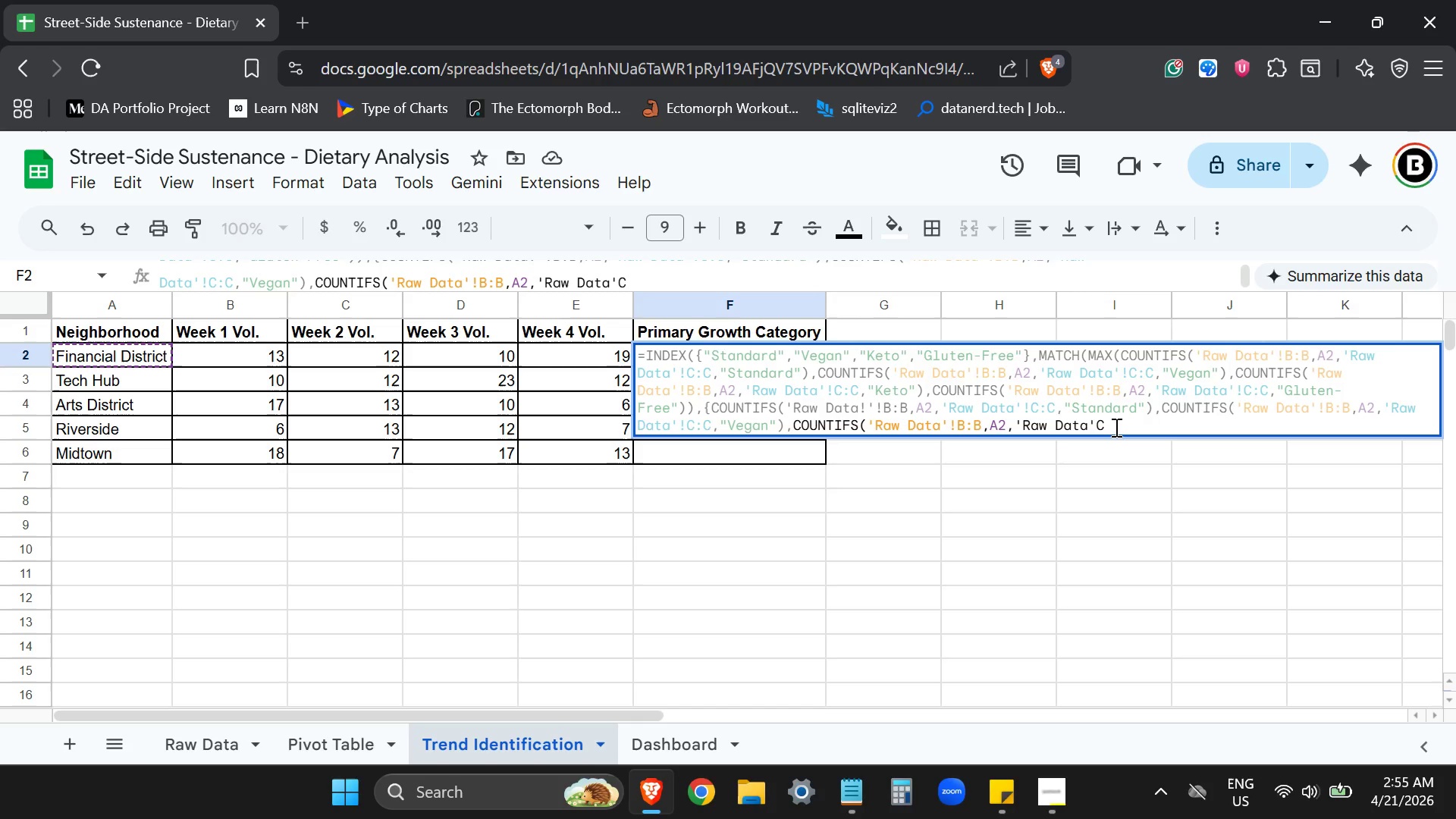 
key(Shift+ShiftLeft)
 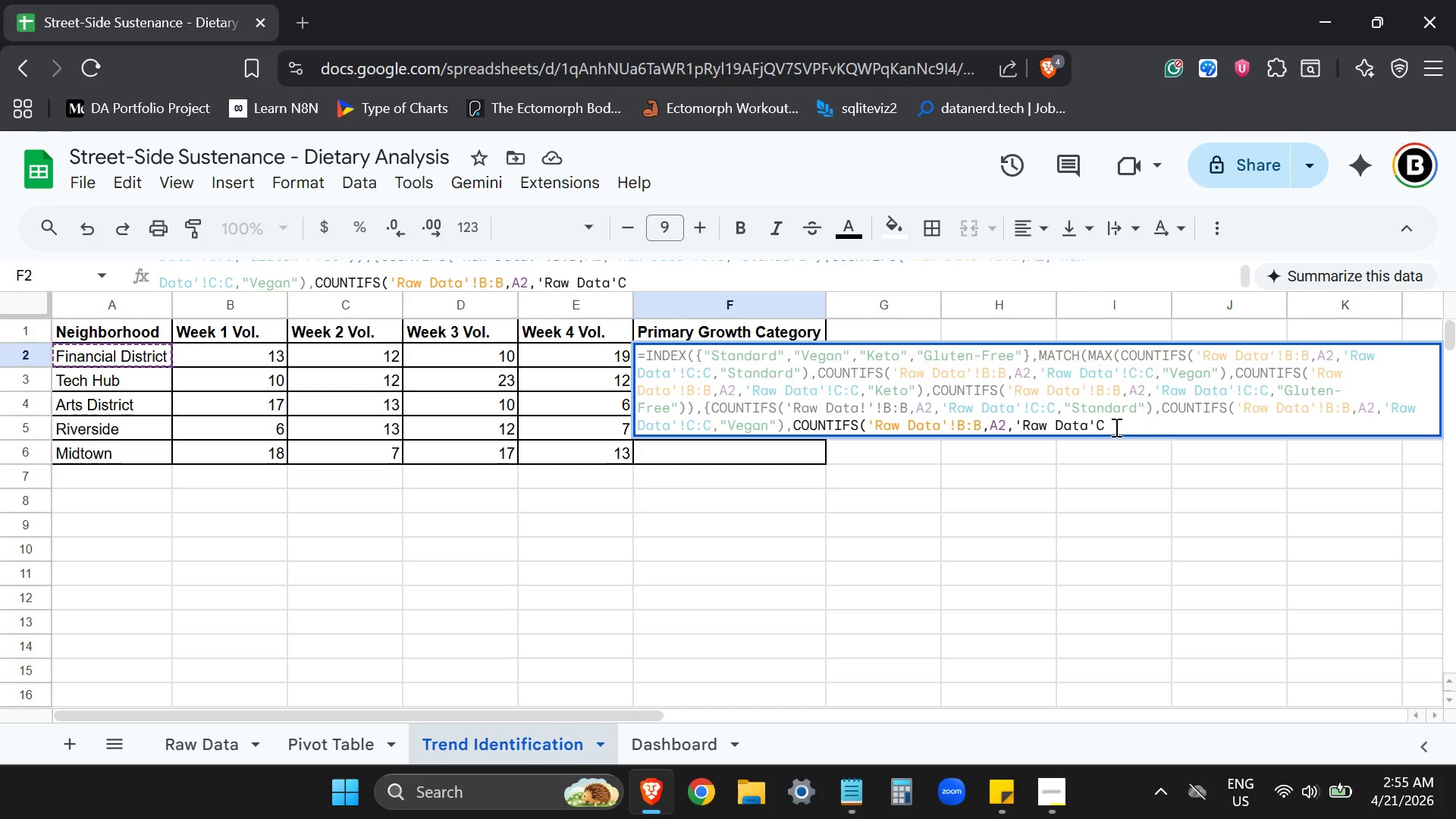 
key(Shift+Semicolon)
 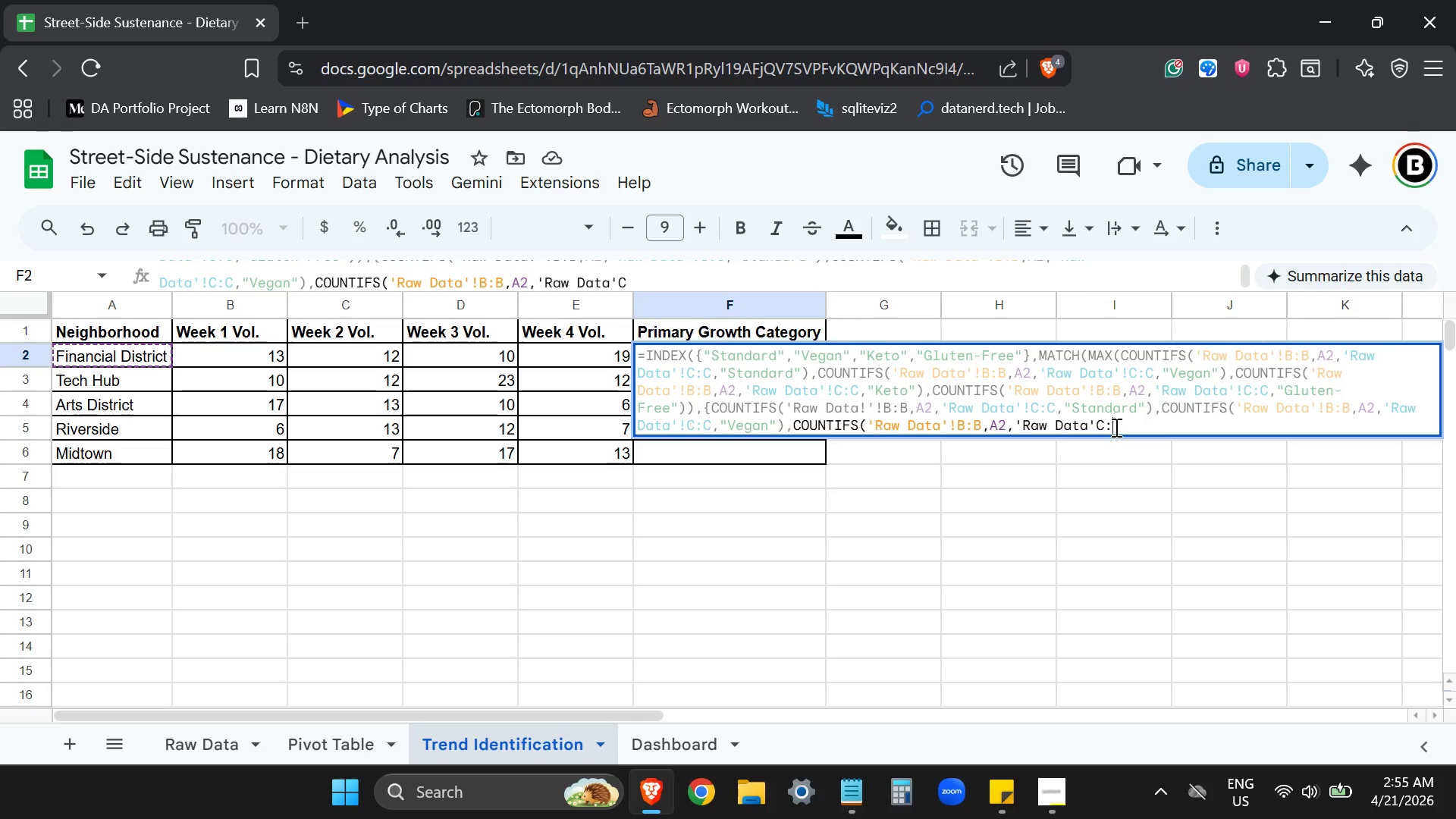 
key(C)
 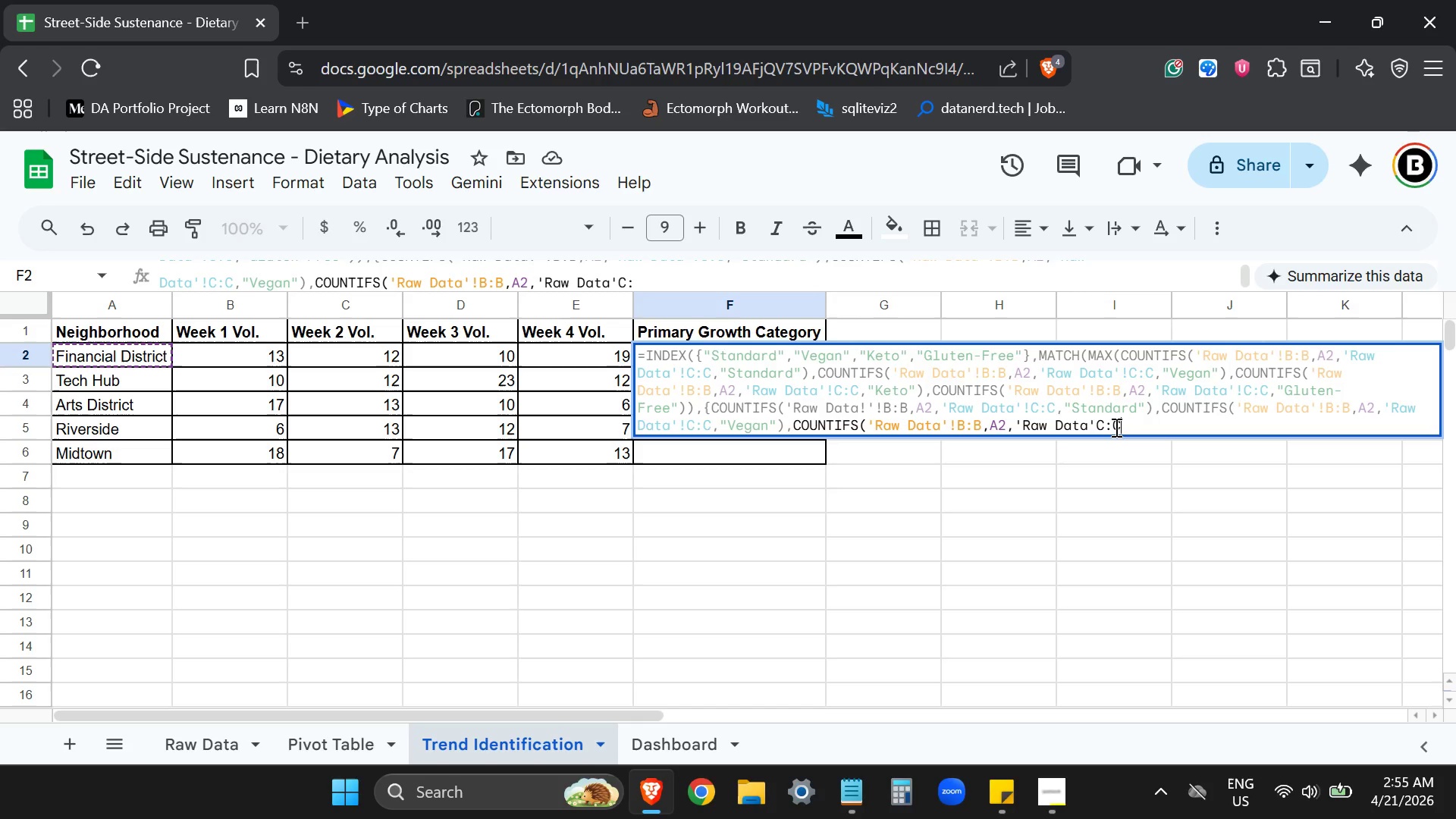 
hold_key(key=ShiftLeft, duration=0.31)
 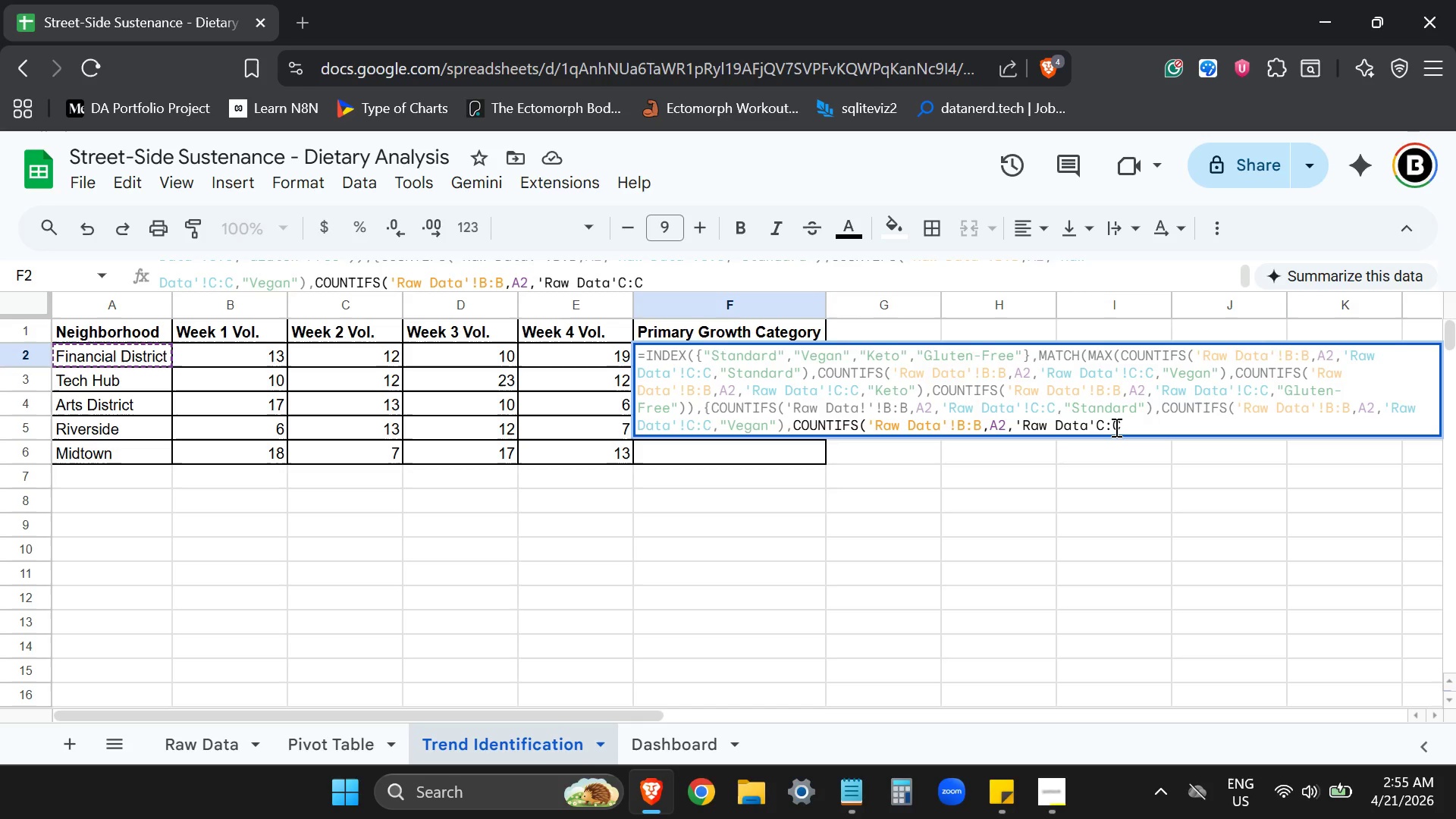 
key(ArrowLeft)
 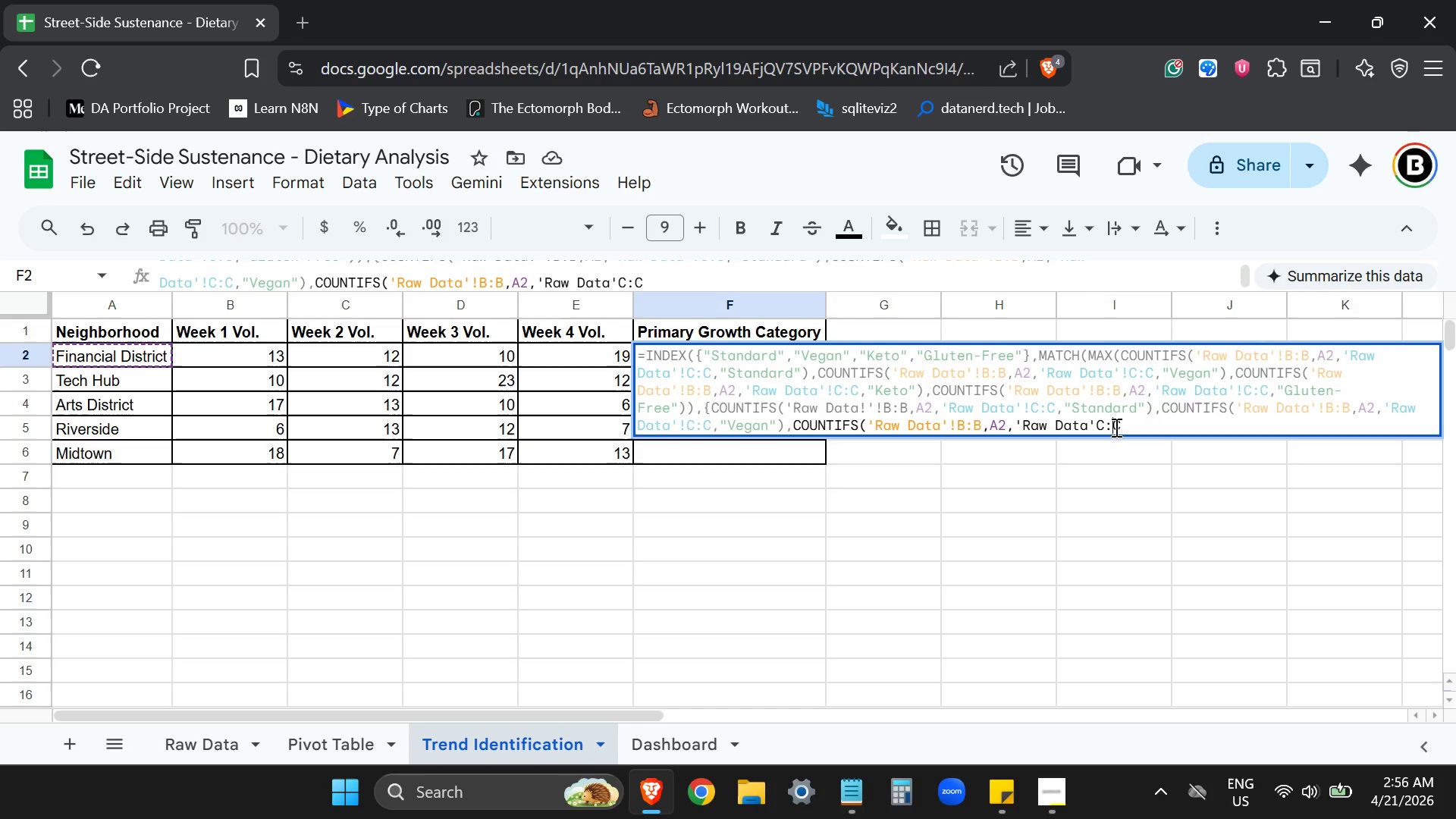 
key(ArrowLeft)
 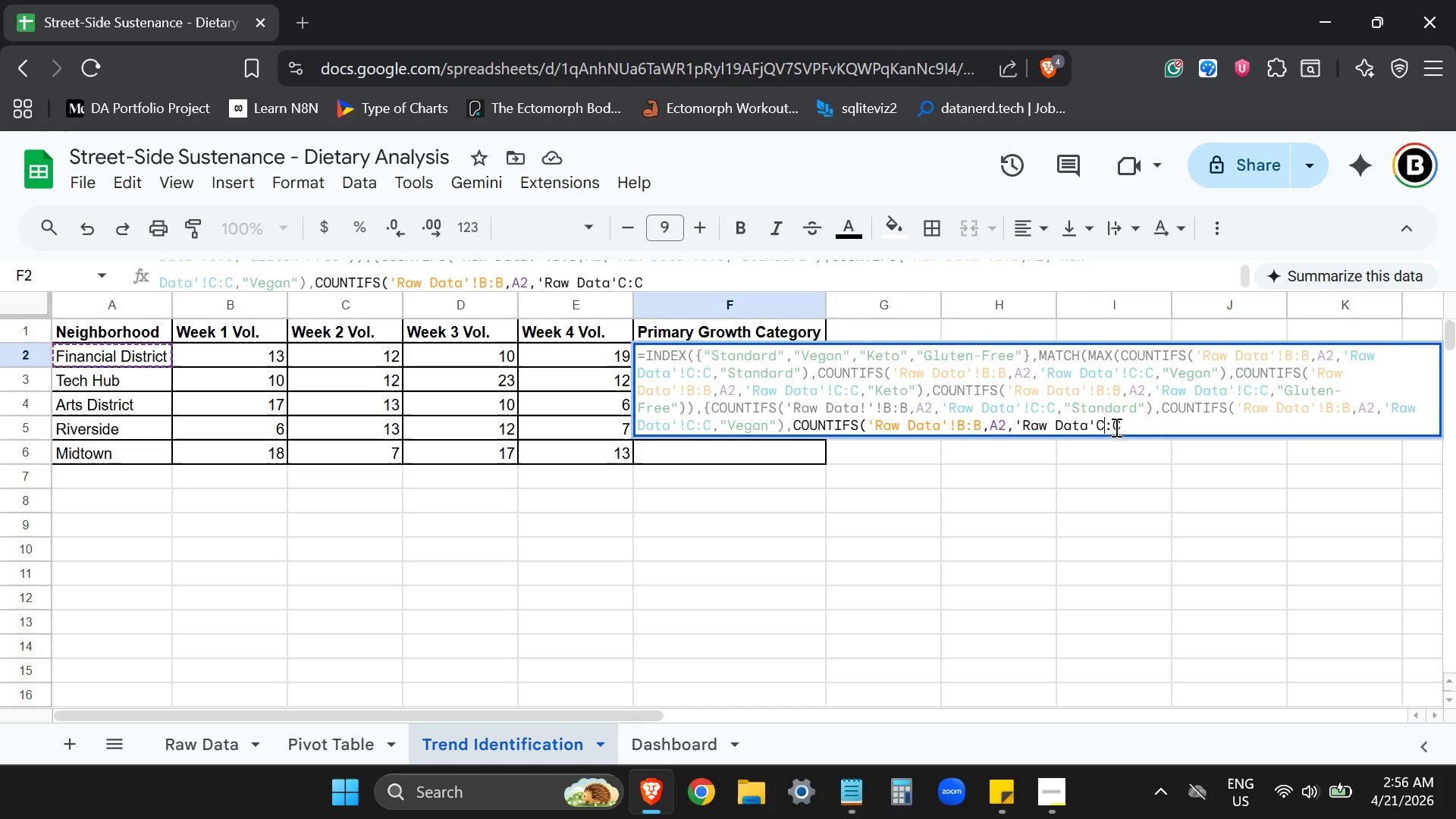 
key(ArrowLeft)
 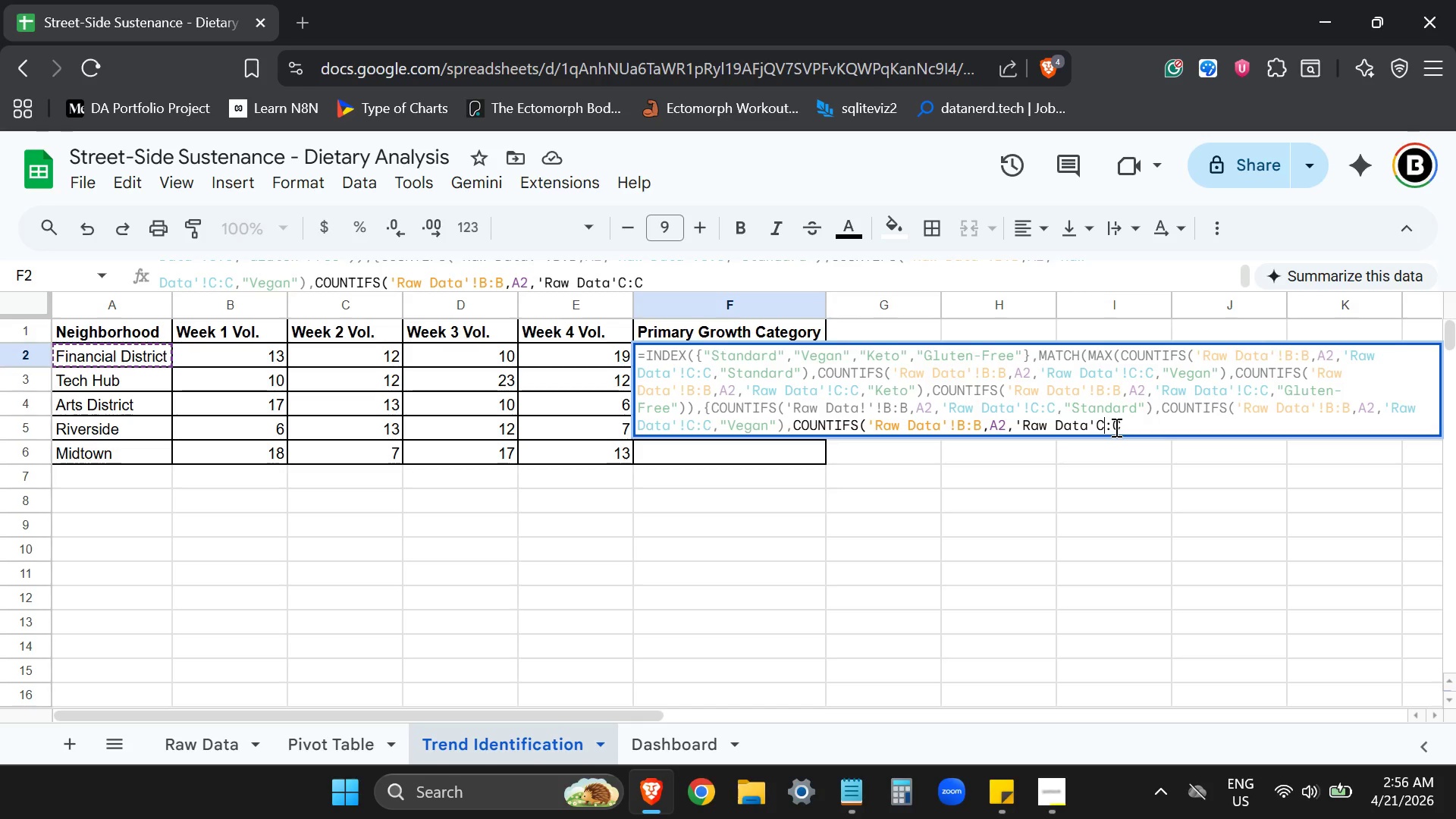 
key(ArrowLeft)
 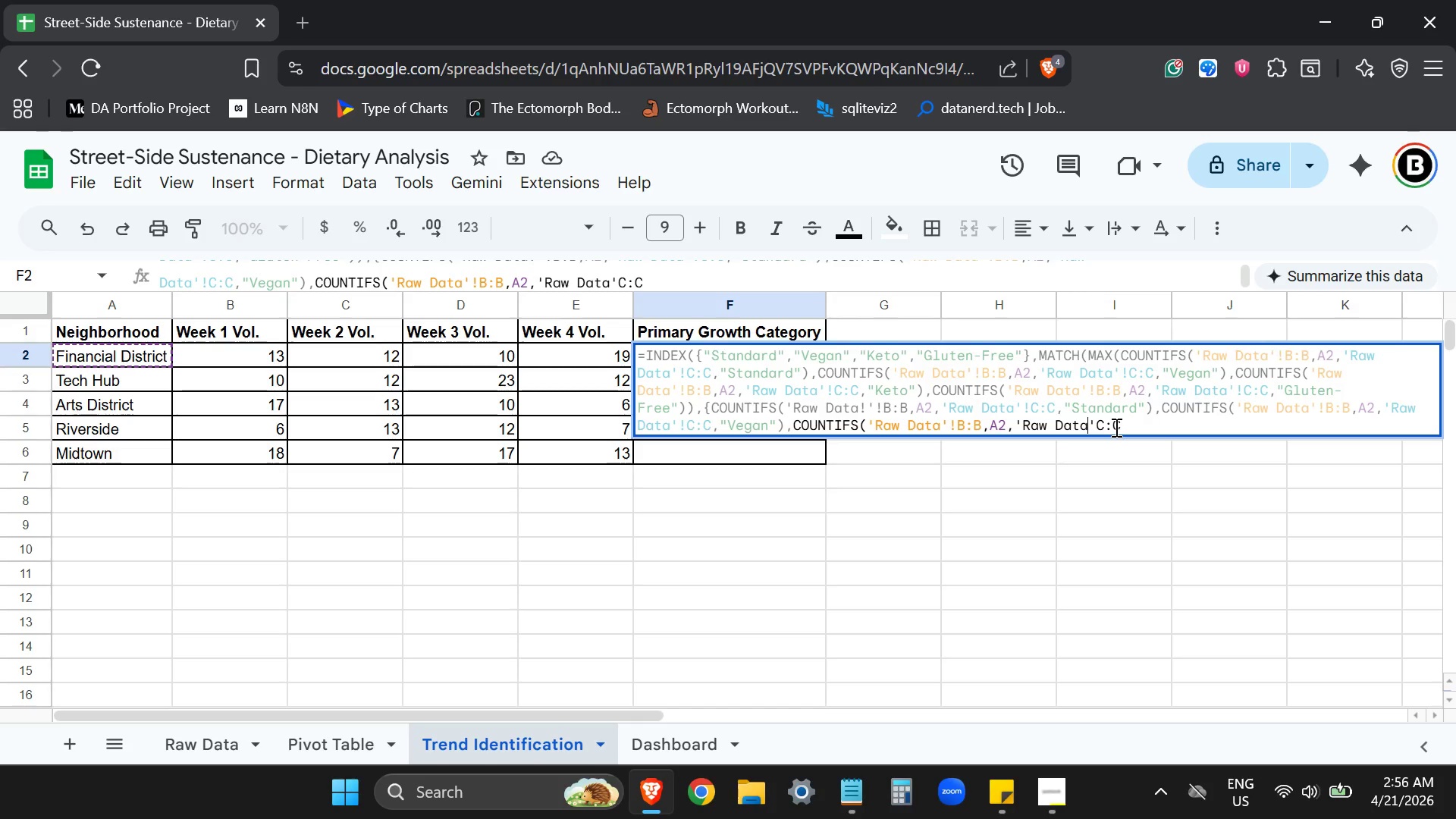 
key(ArrowLeft)
 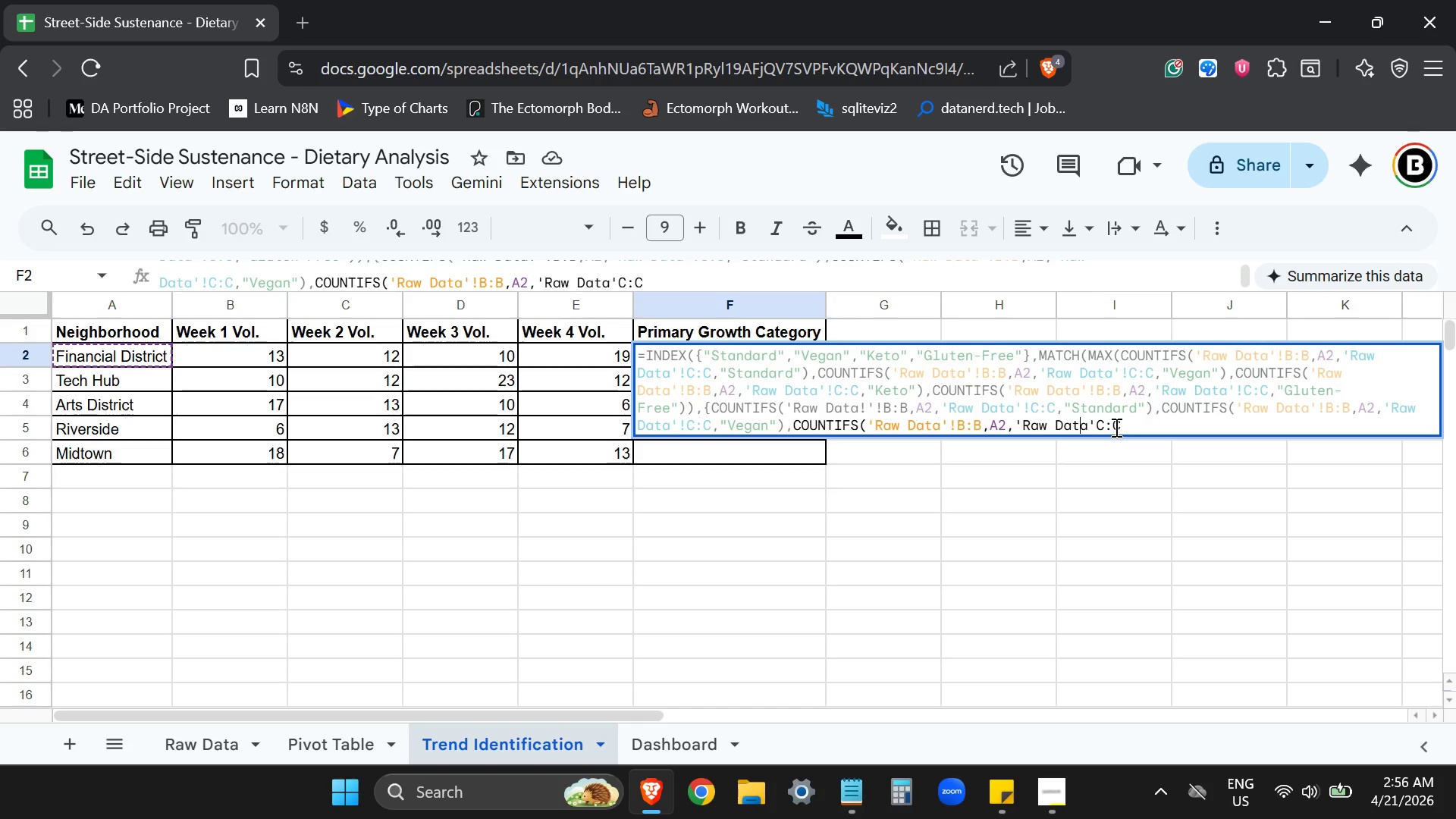 
key(ArrowRight)
 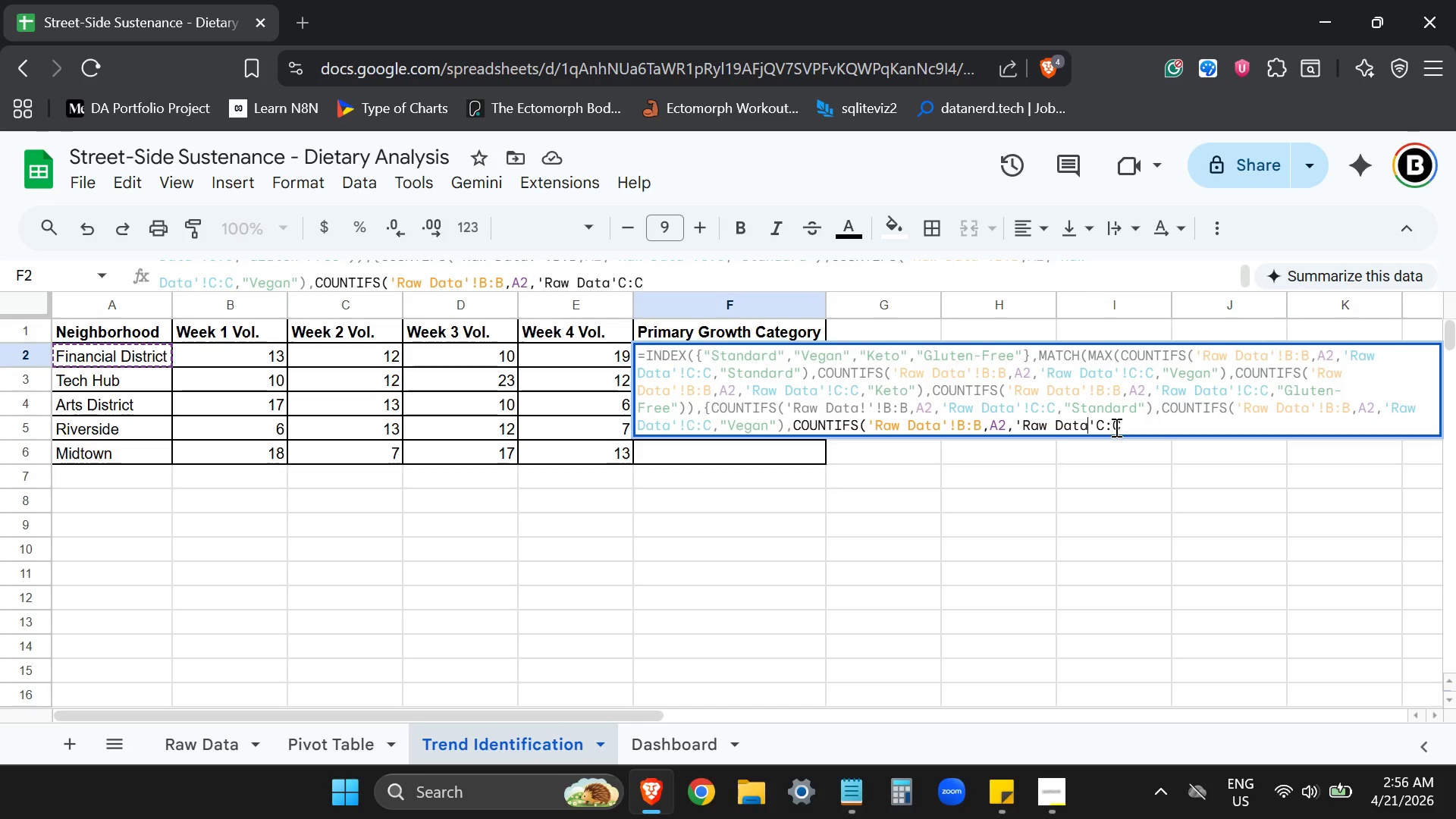 
key(ArrowRight)
 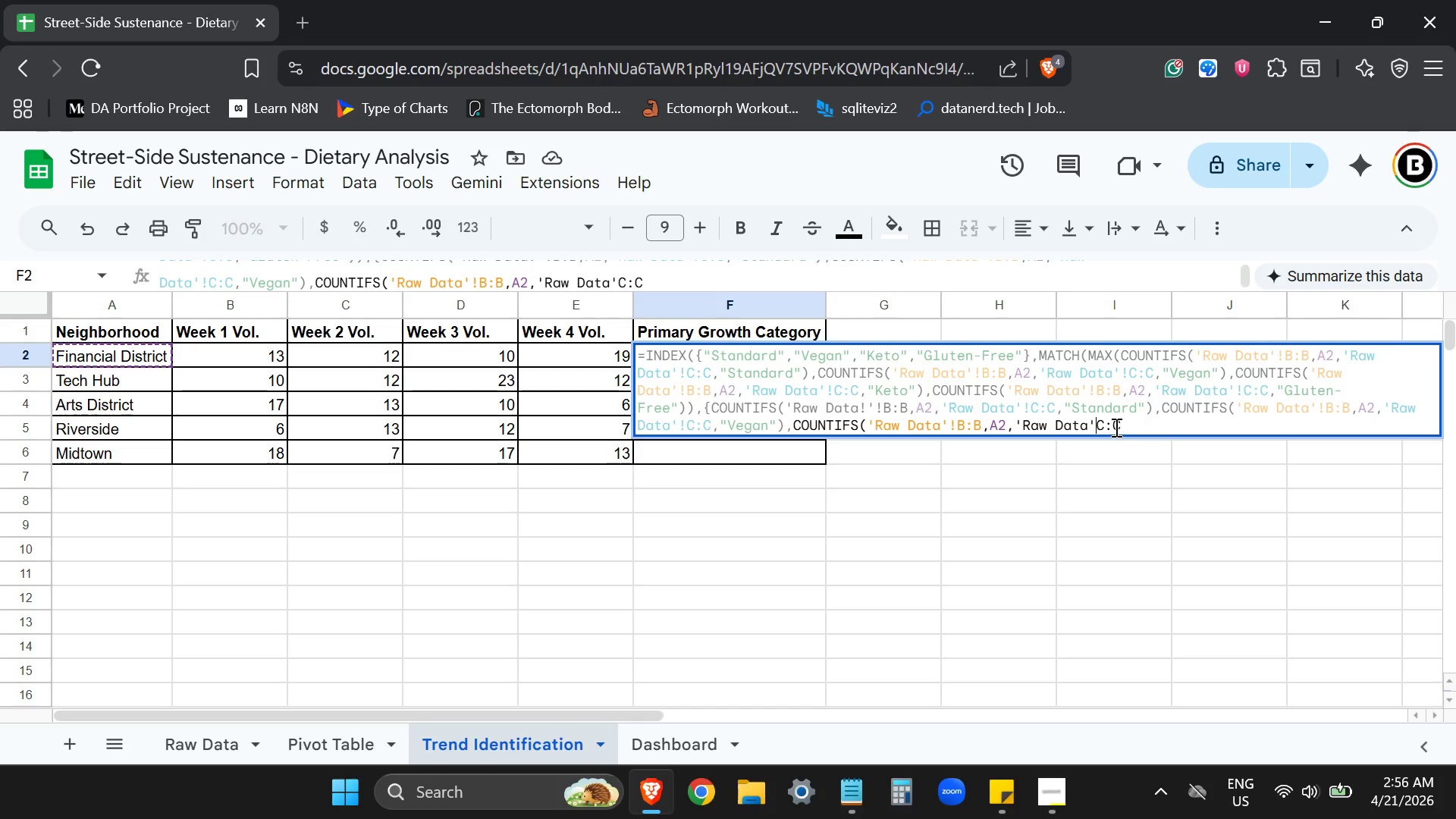 
key(Shift+ShiftLeft)
 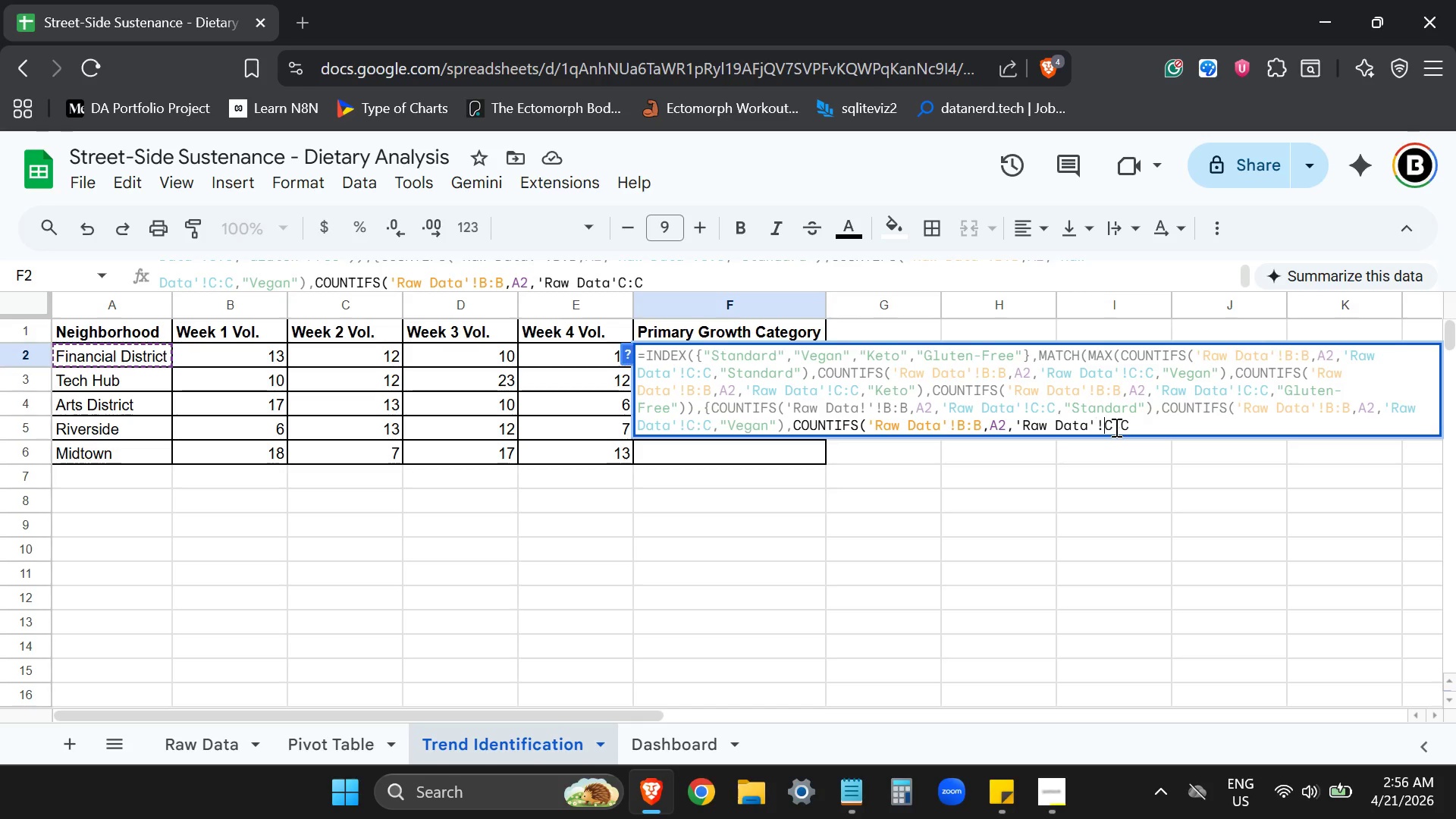 
key(Shift+1)
 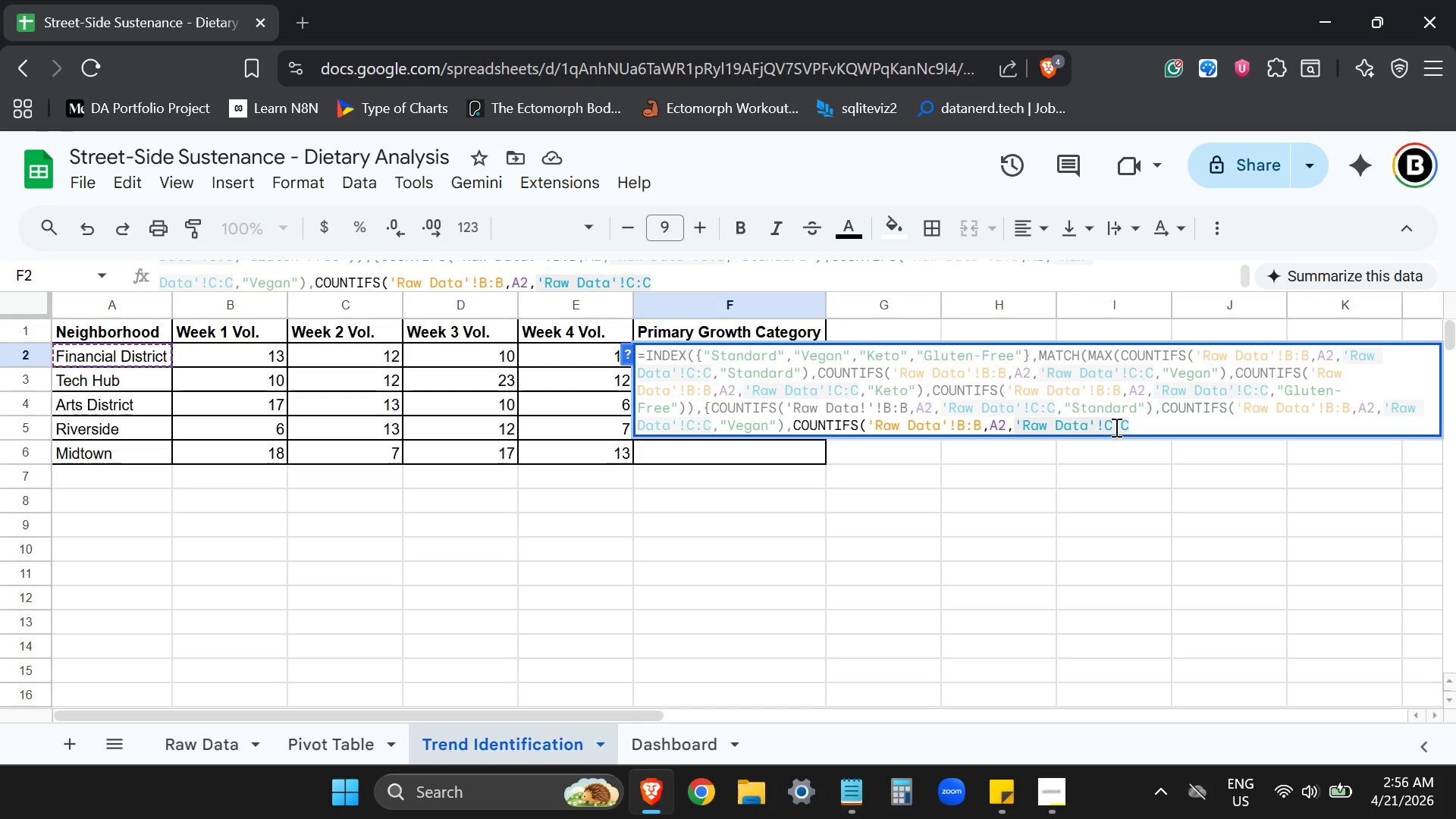 
key(ArrowRight)
 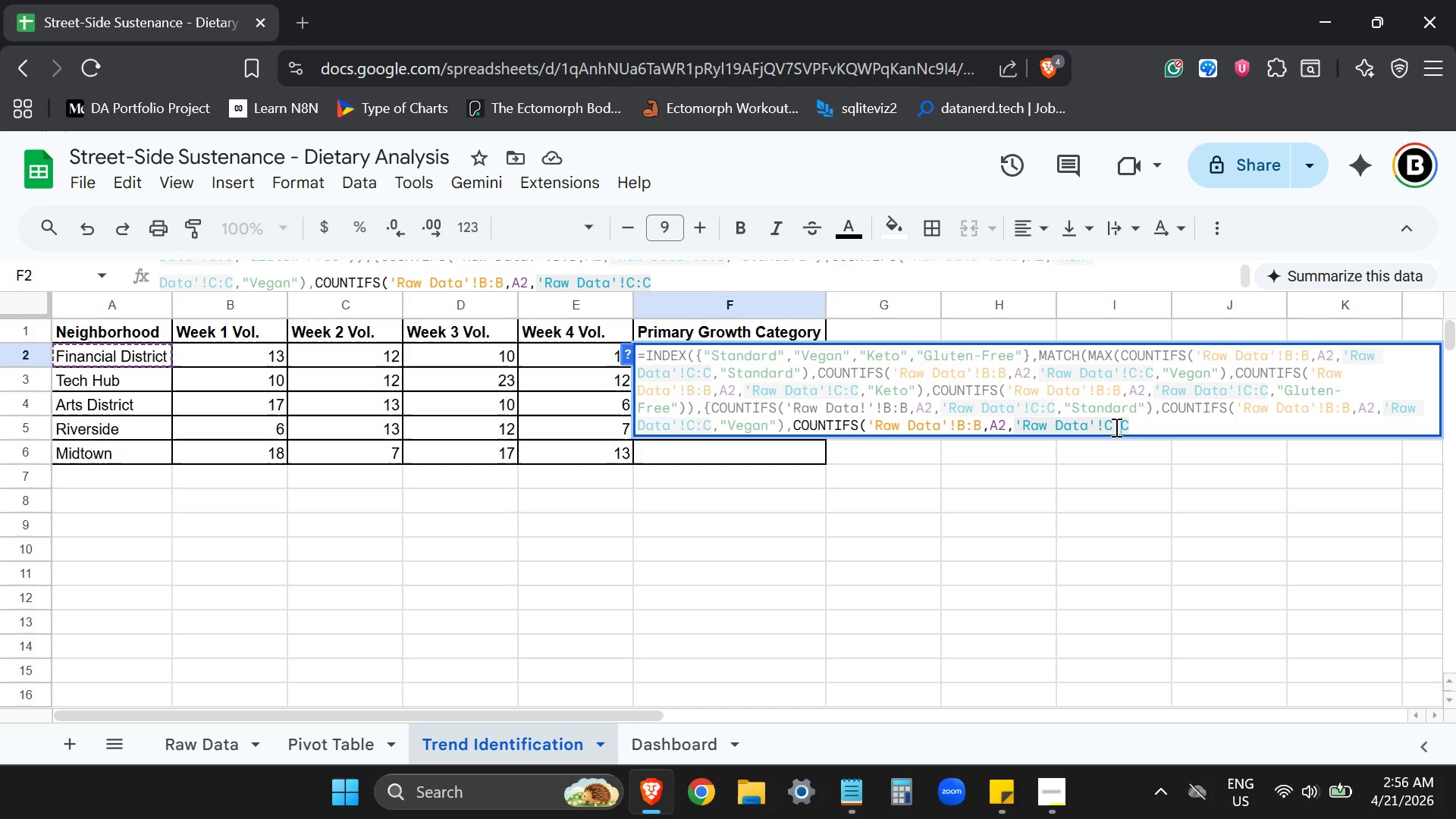 
key(ArrowRight)
 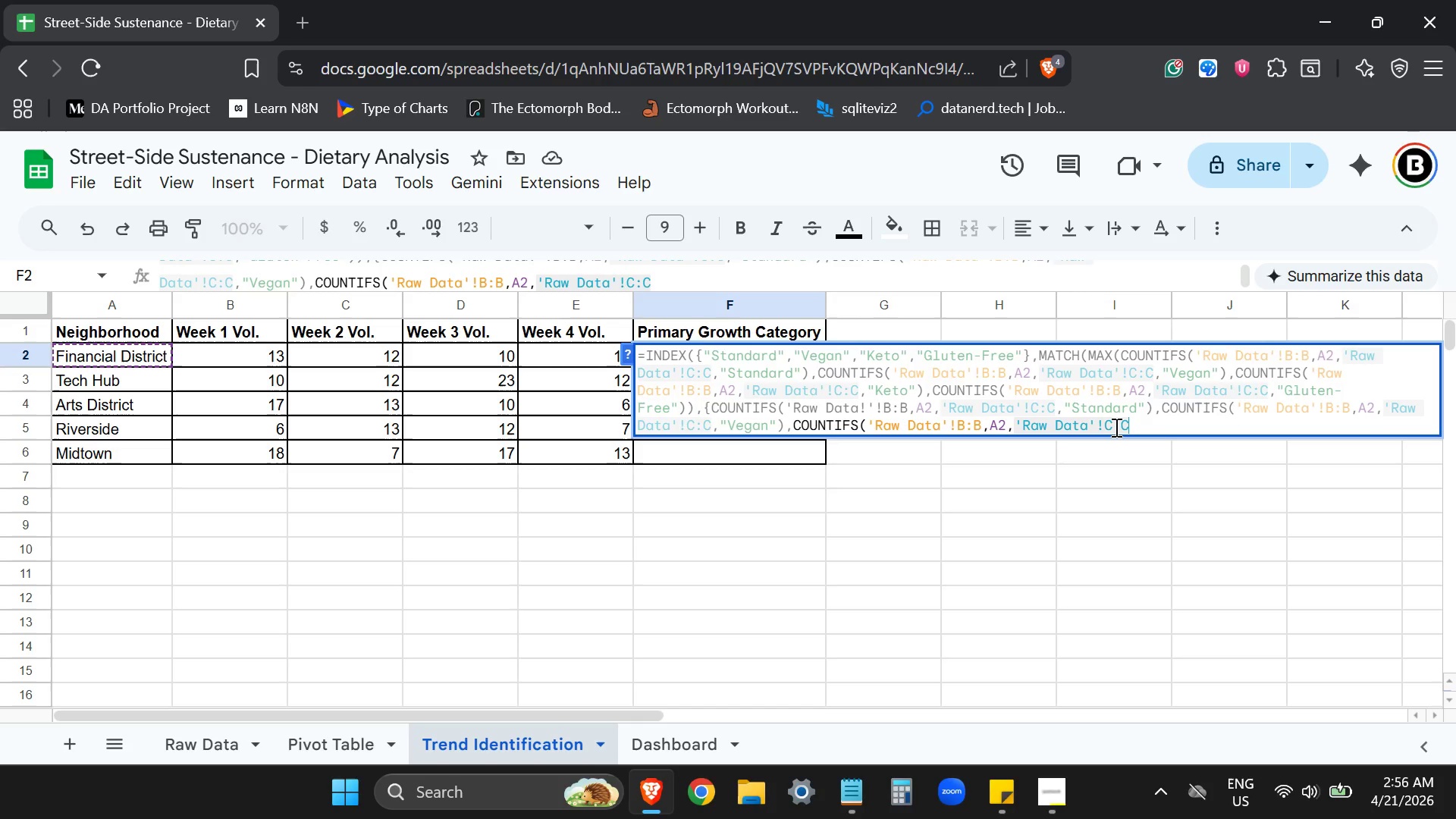 
key(ArrowRight)
 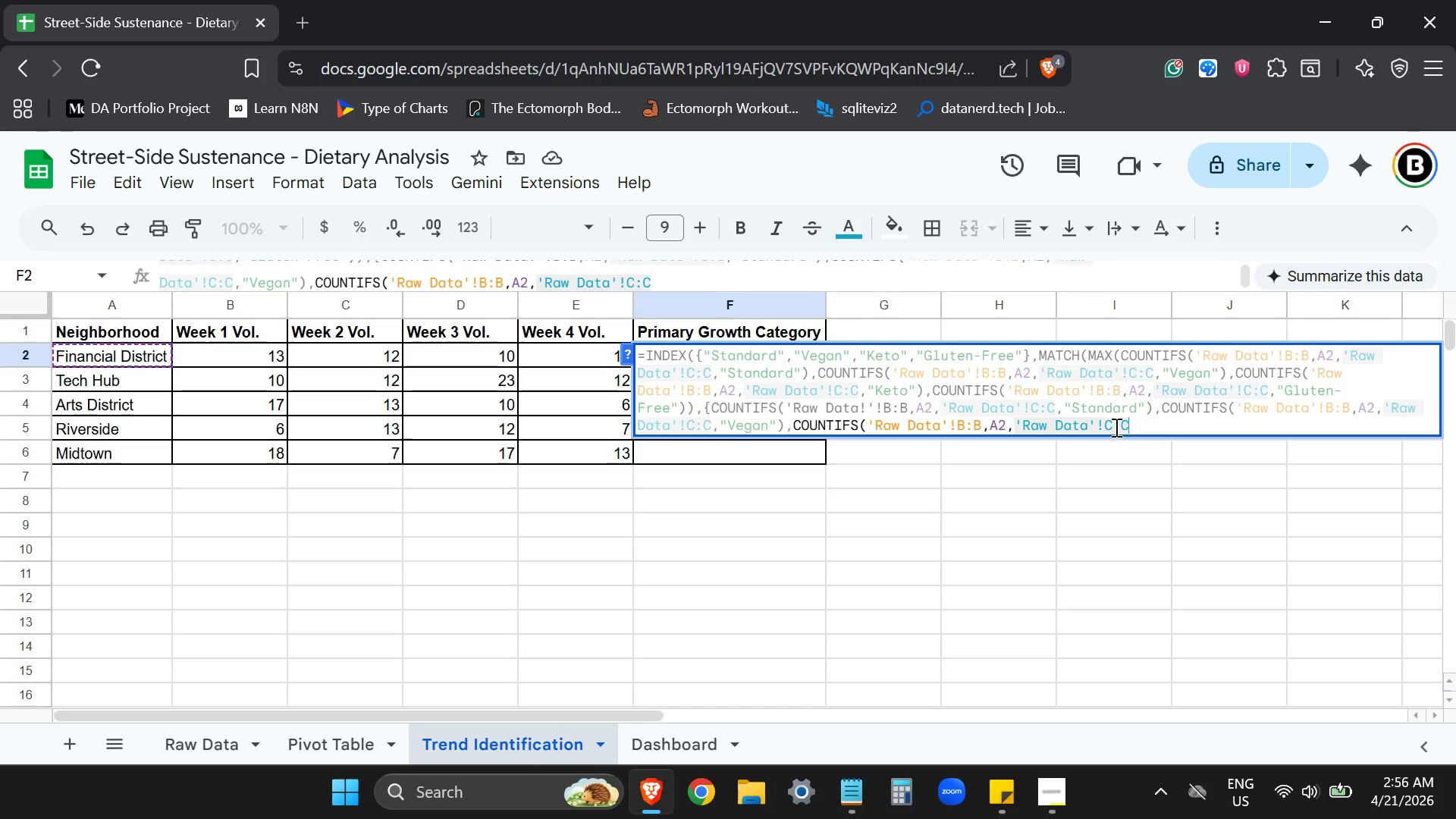 
wait(12.77)
 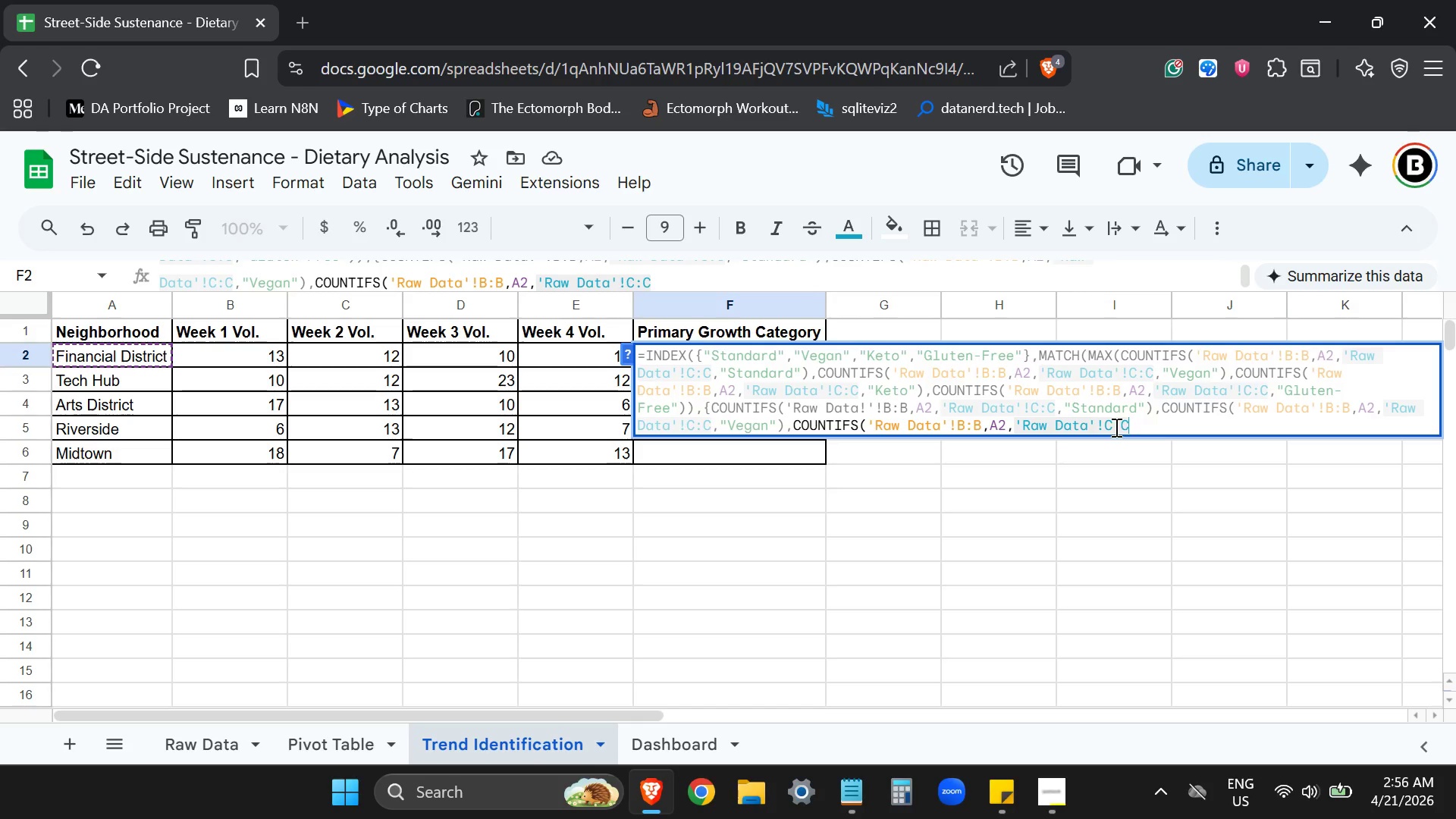 
type(,"Keto"),)
 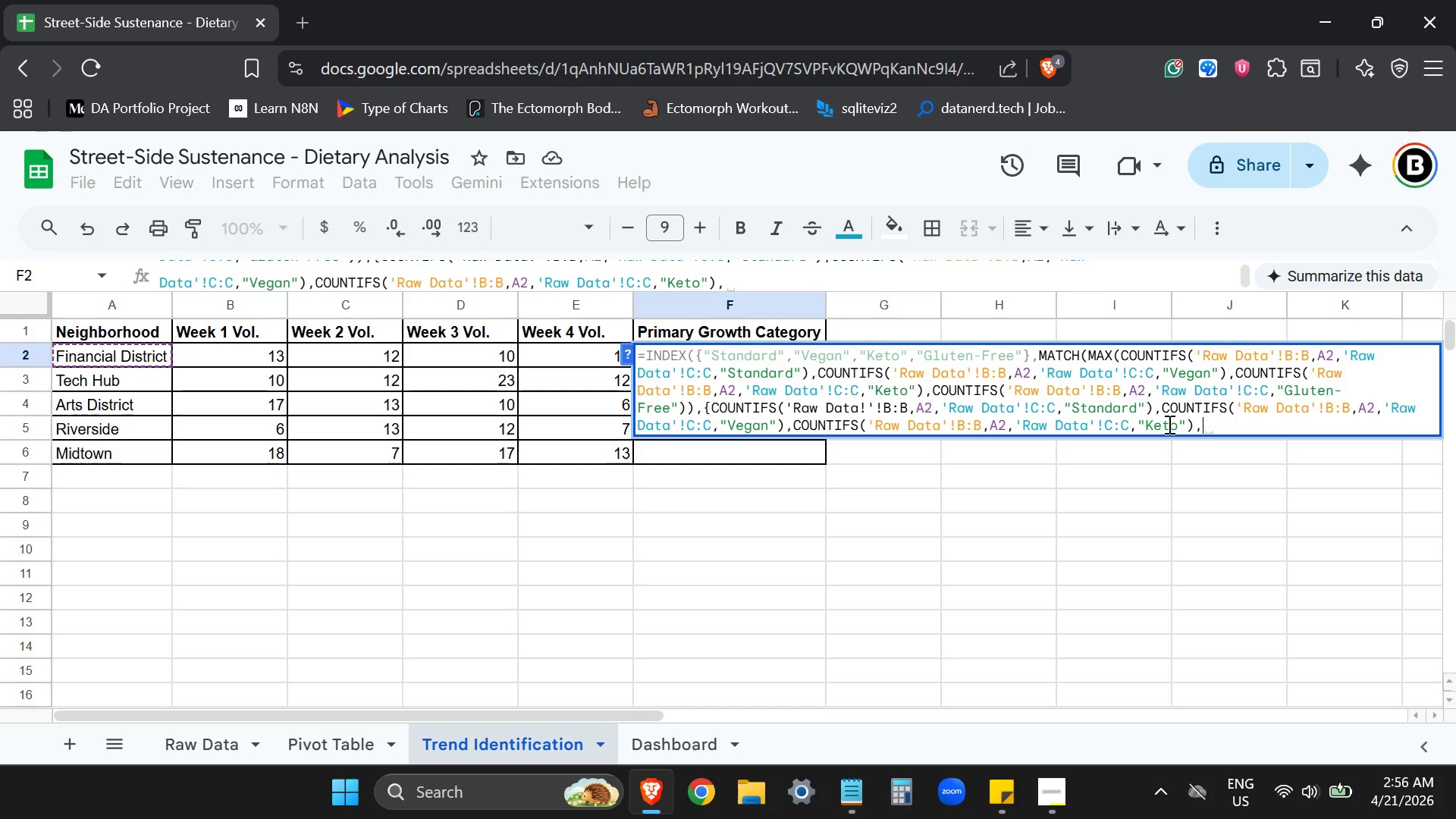 
wait(8.42)
 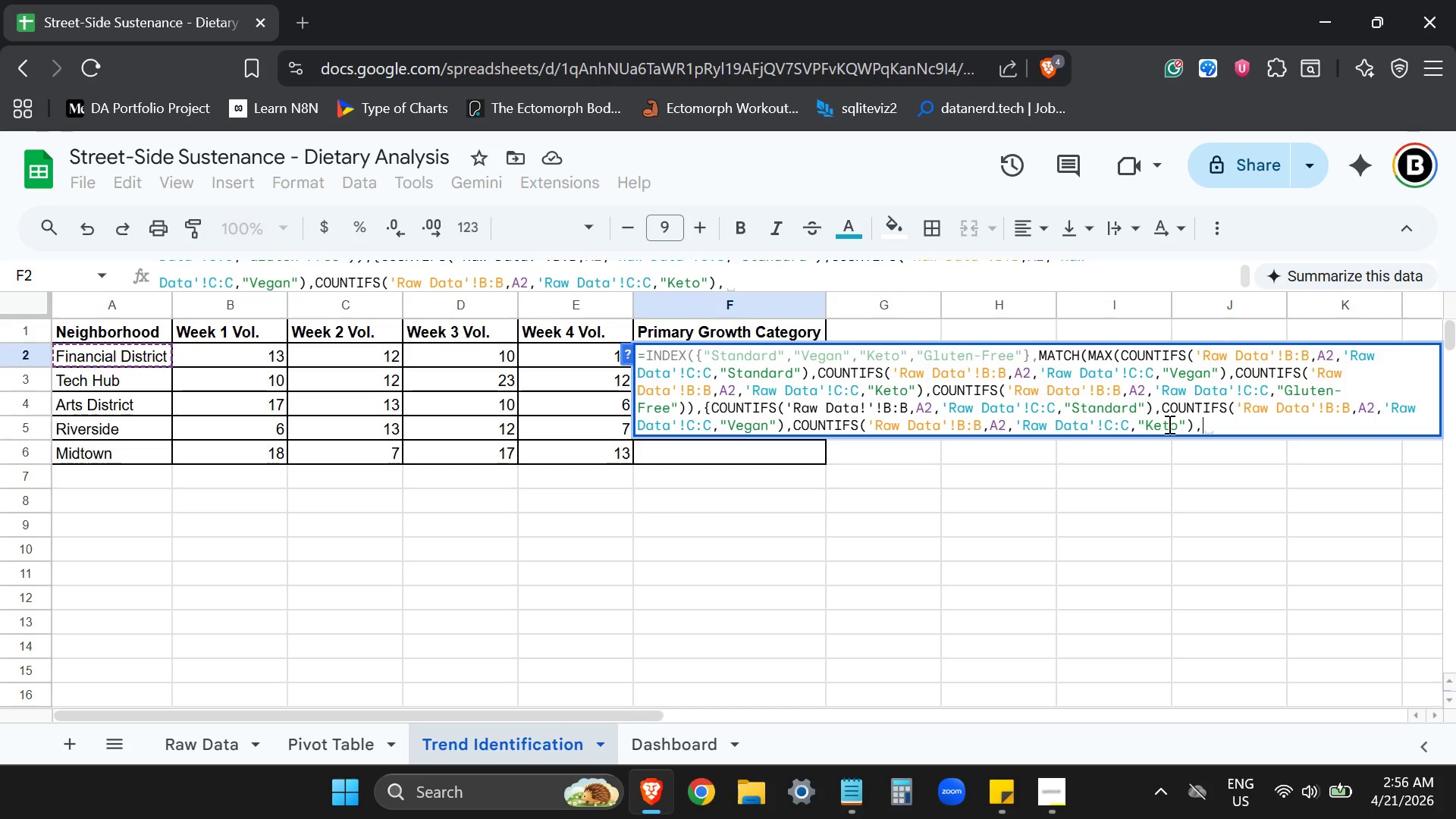 
type(COUNTIFS('Raw Data'!B:B,A2,'Raw Data!)
key(Backspace)
type('!C:C,"Gluten-fre)
key(Backspace)
key(Backspace)
key(Backspace)
type(Free")},0)))
 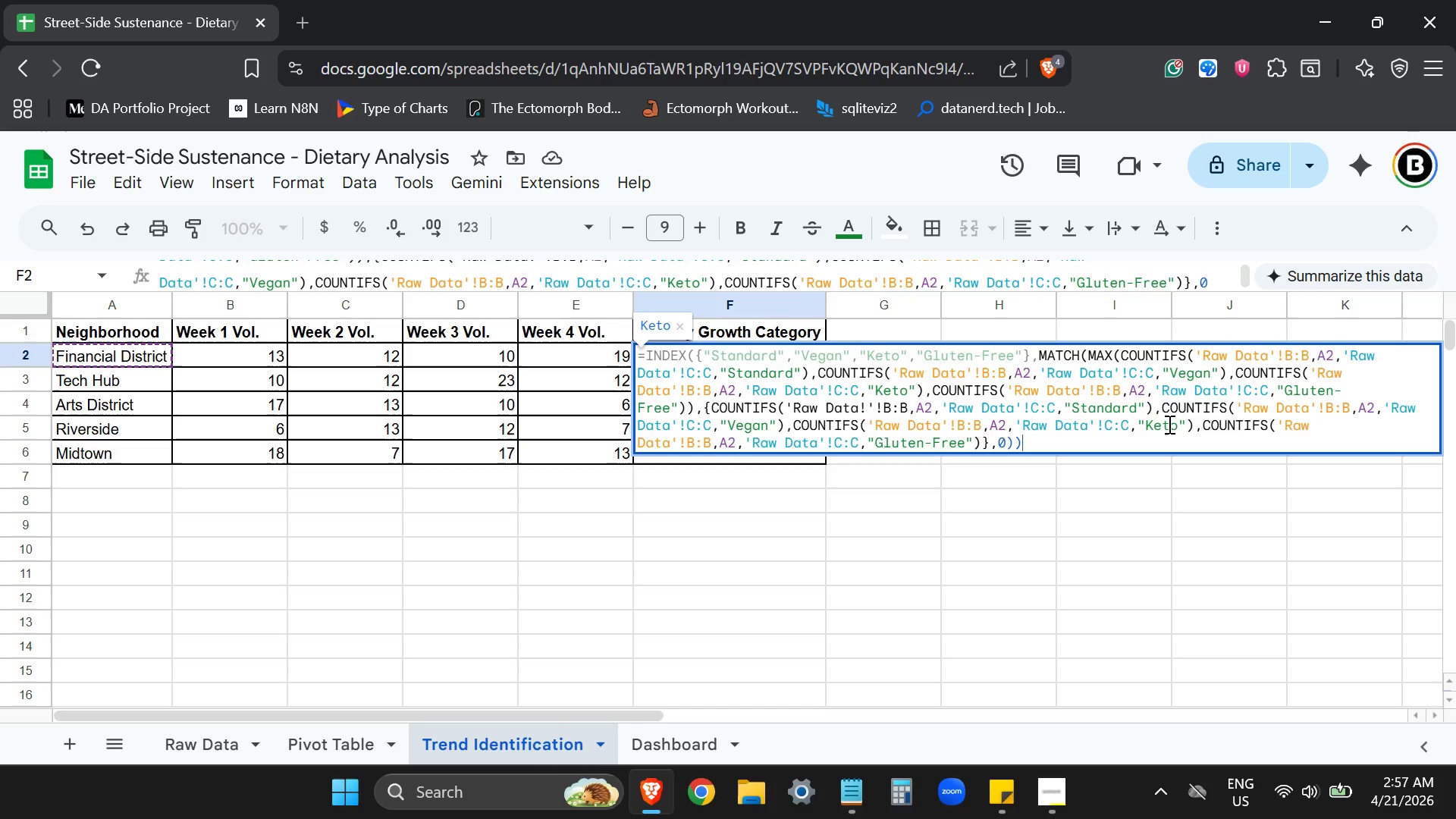 
key(Enter)
 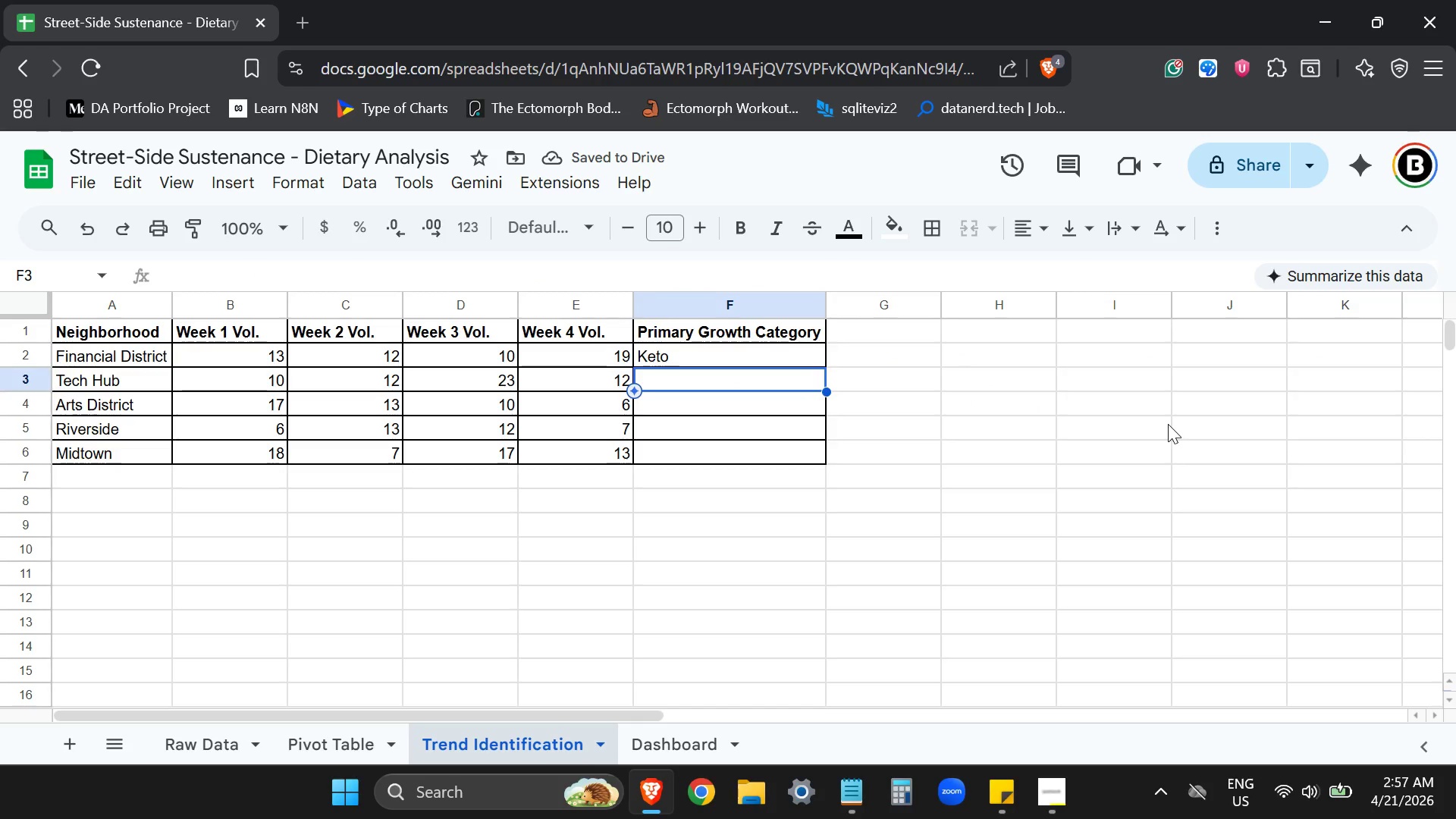 
wait(5.17)
 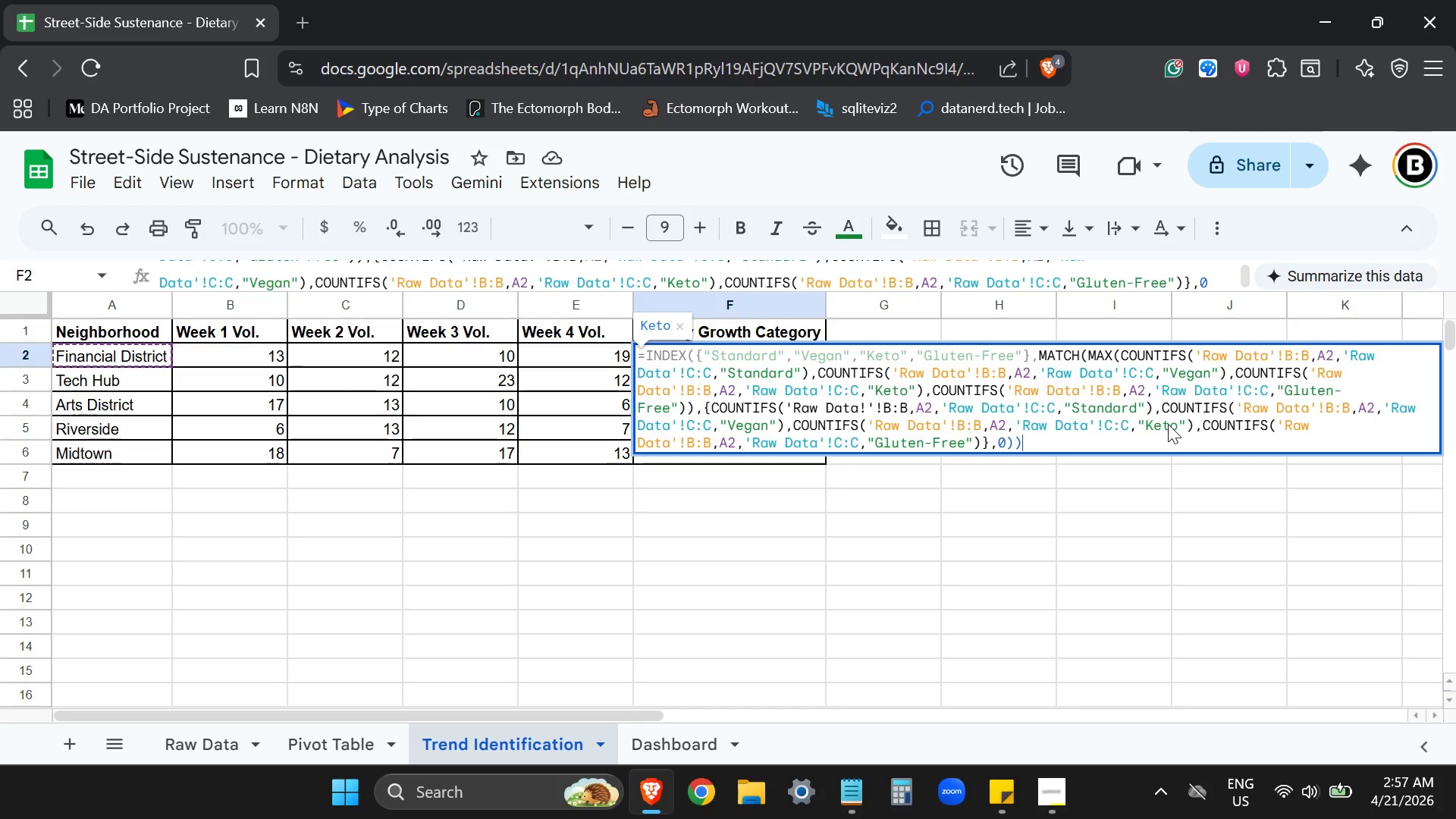 
left_click([788, 353])
 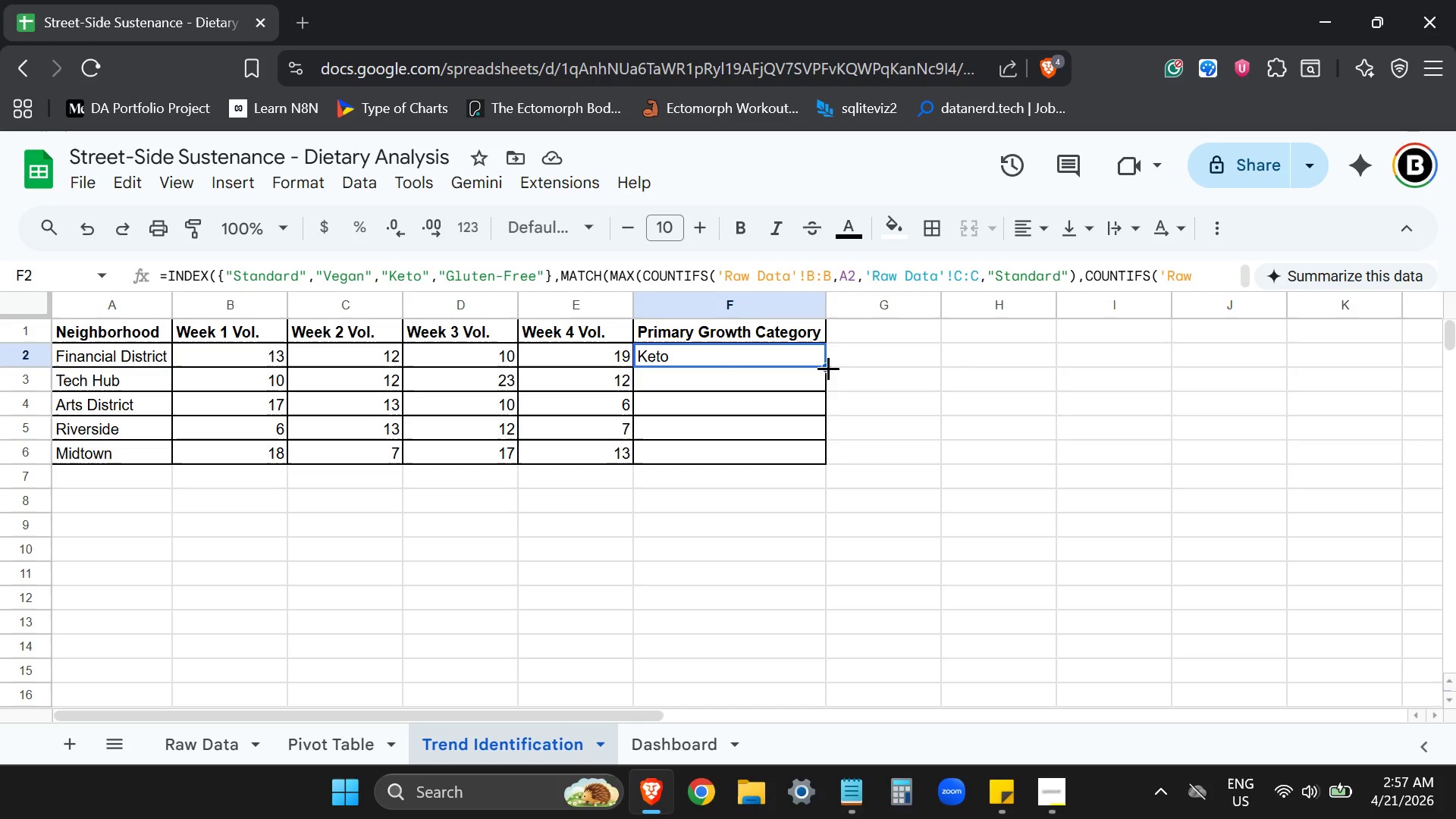 
left_click_drag(start_coordinate=[825, 368], to_coordinate=[827, 463])
 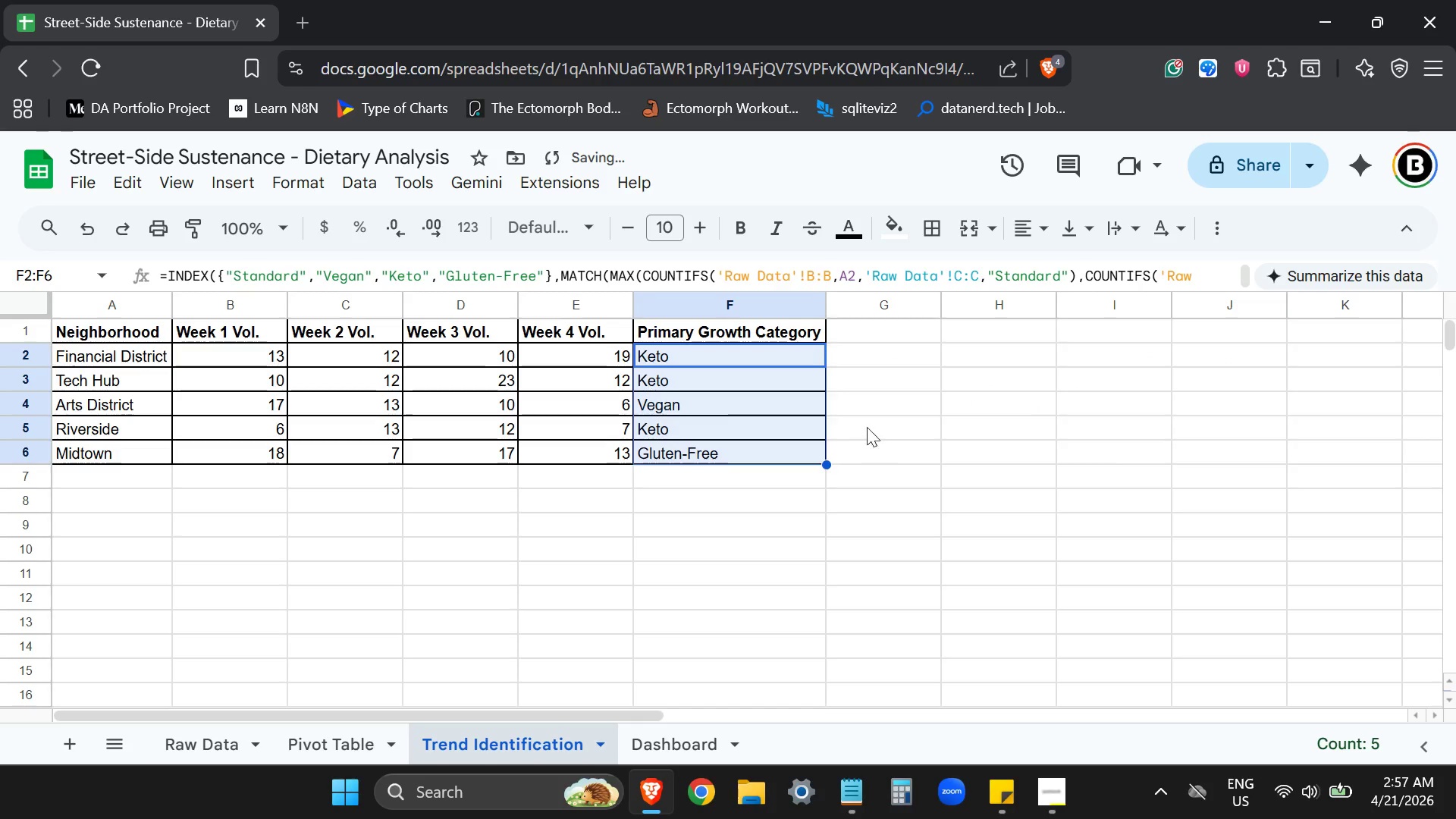 
left_click([868, 425])
 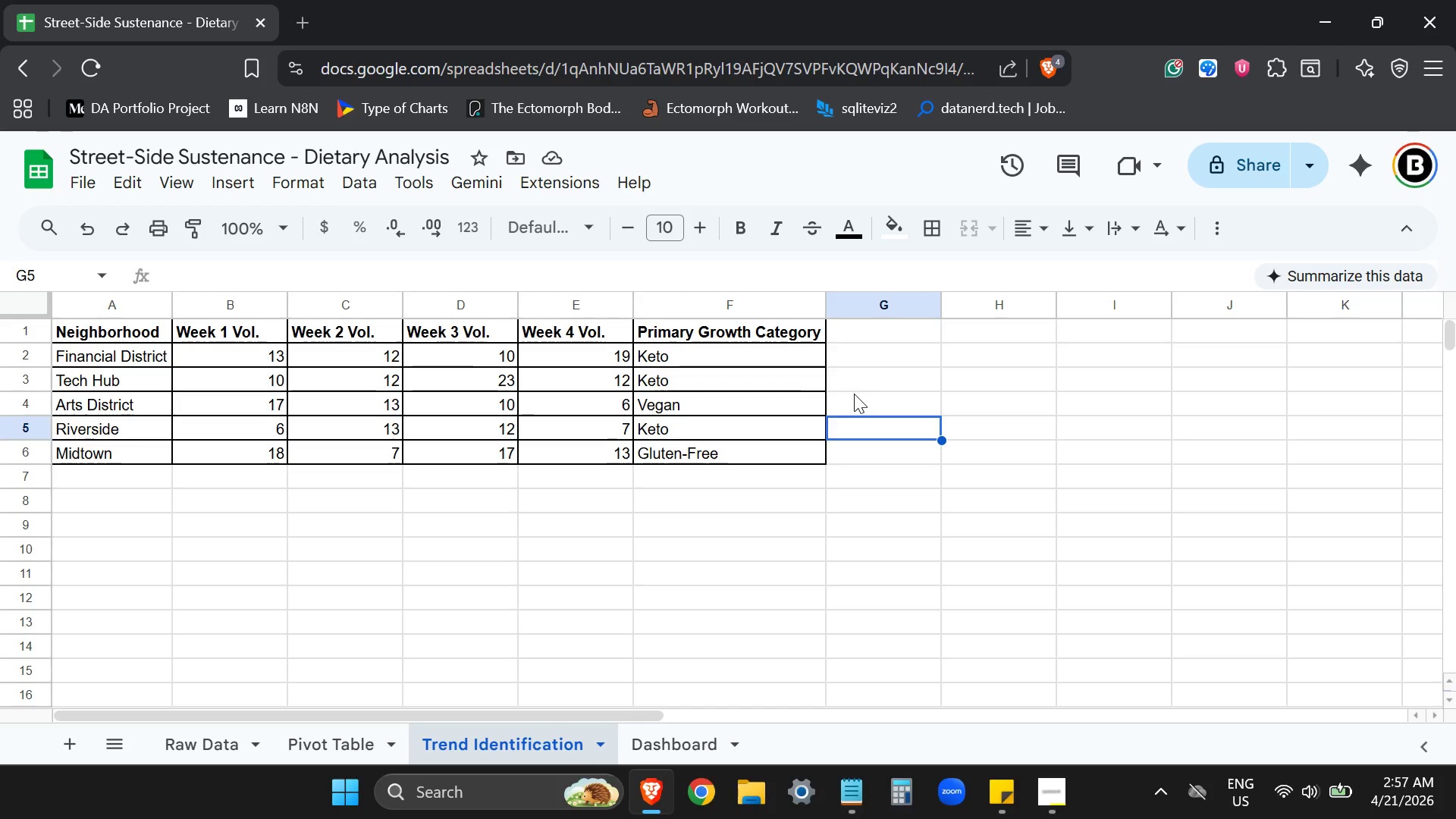 
wait(14.47)
 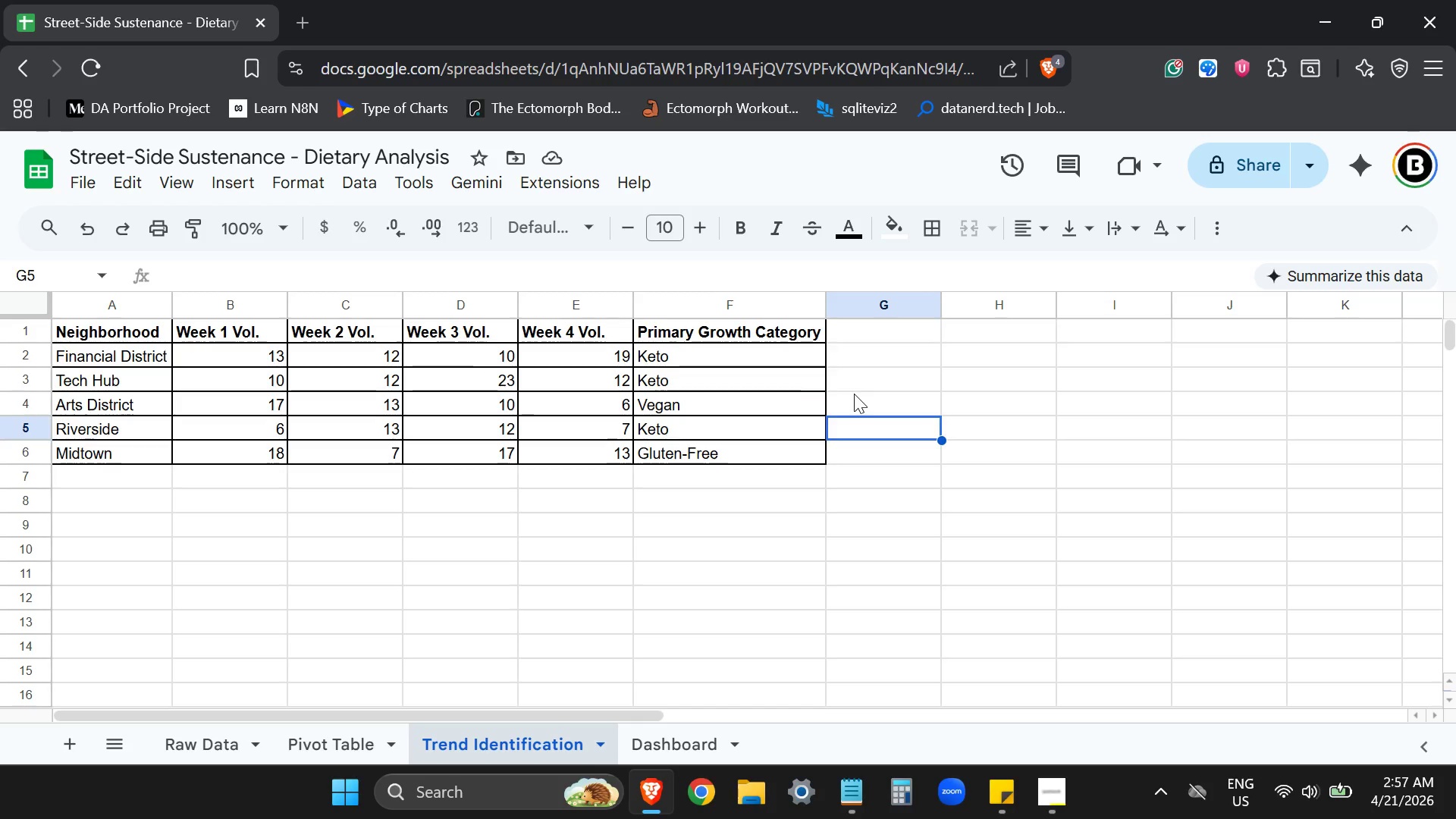 
left_click([318, 745])
 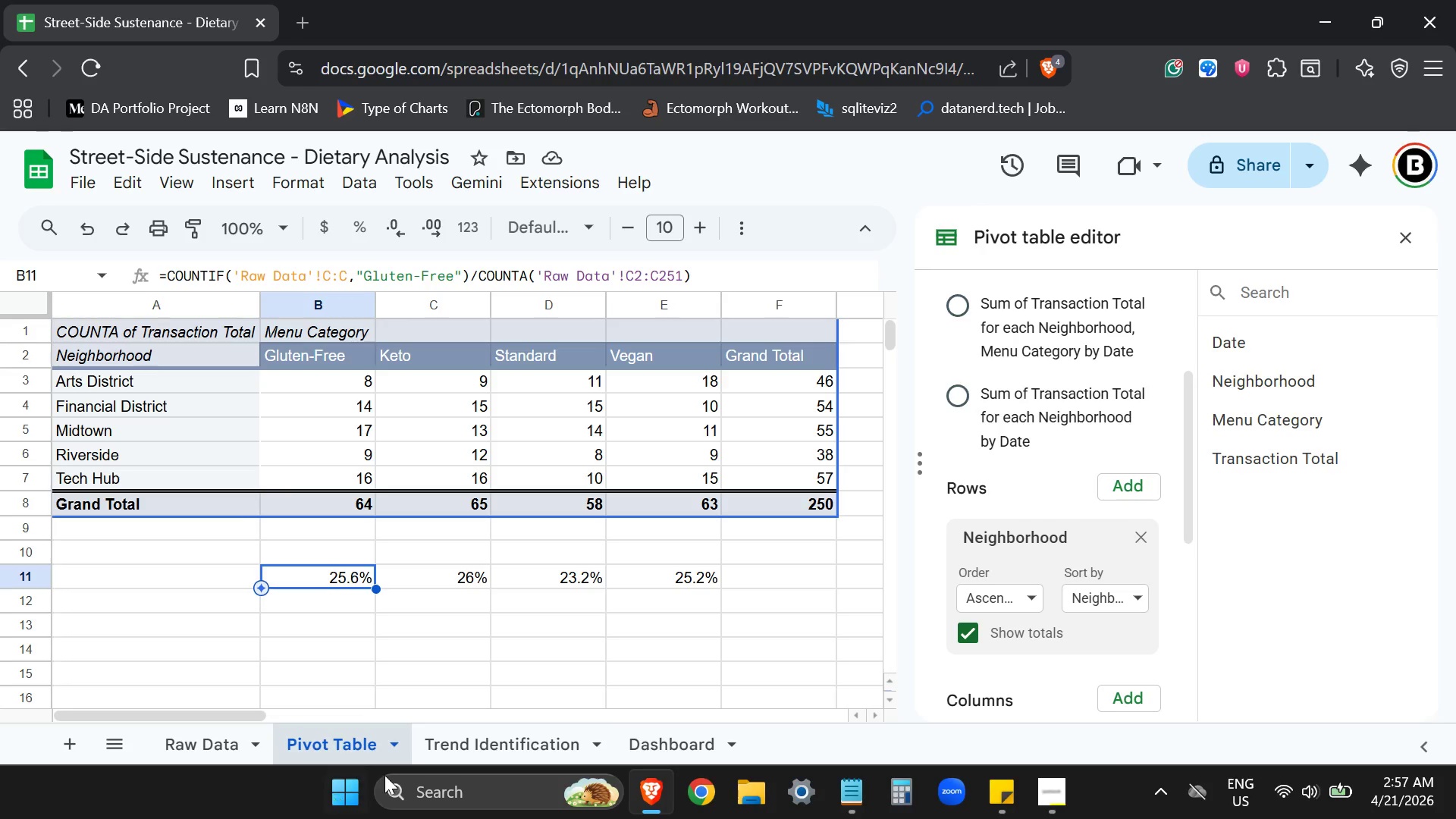 
wait(27.31)
 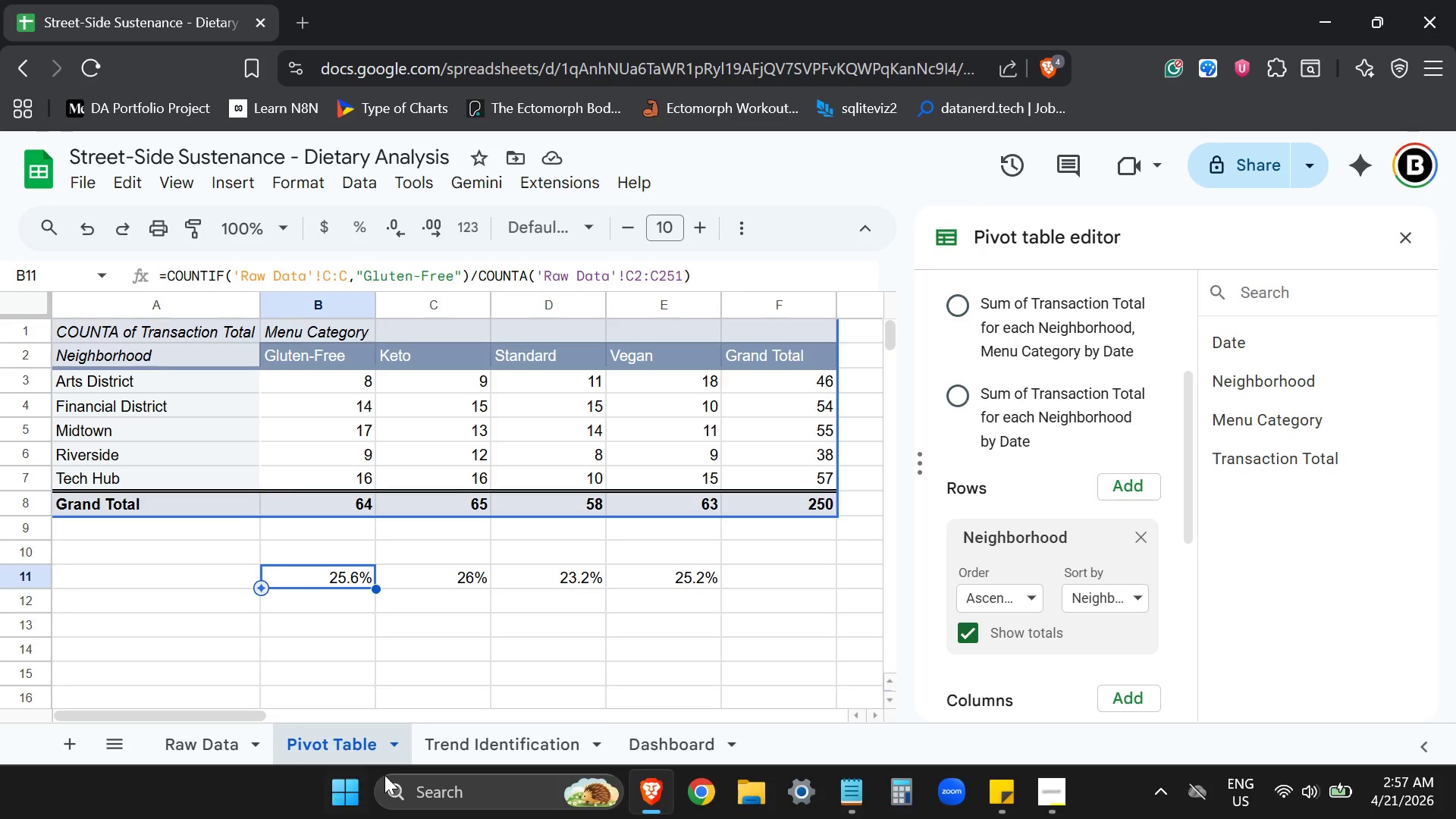 
left_click([199, 357])
 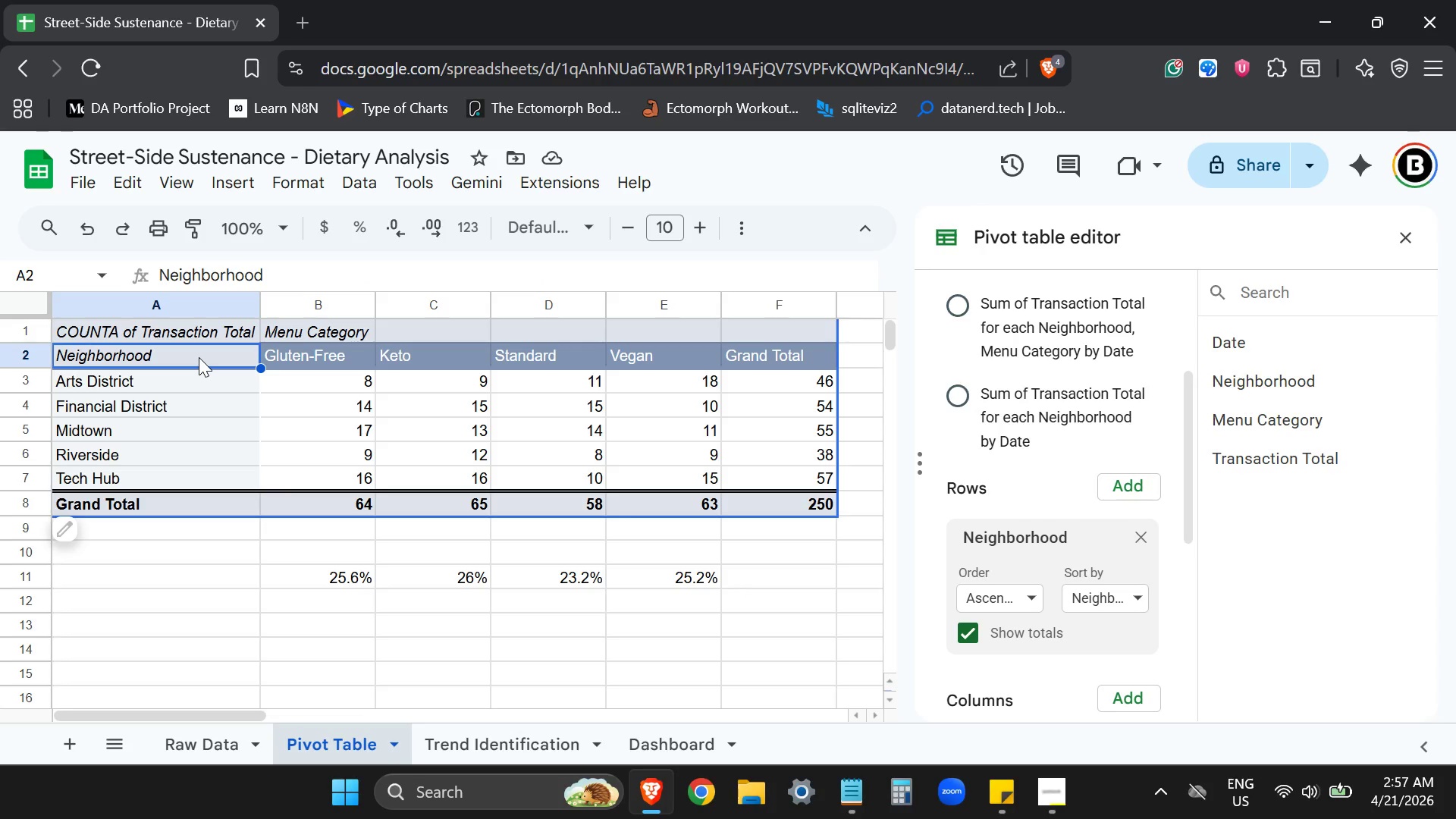 
key(Control+ControlLeft)
 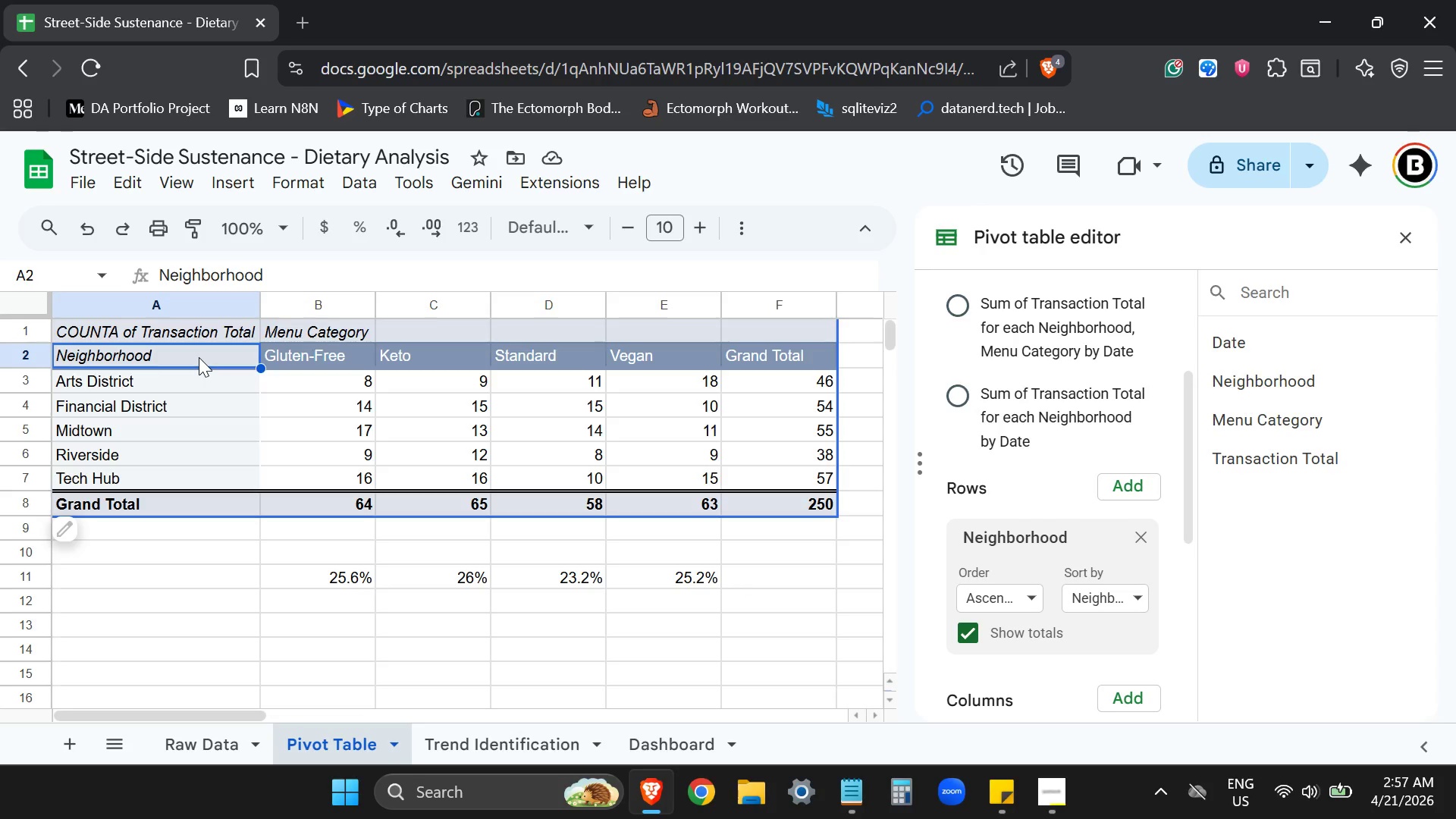 
key(Control+A)
 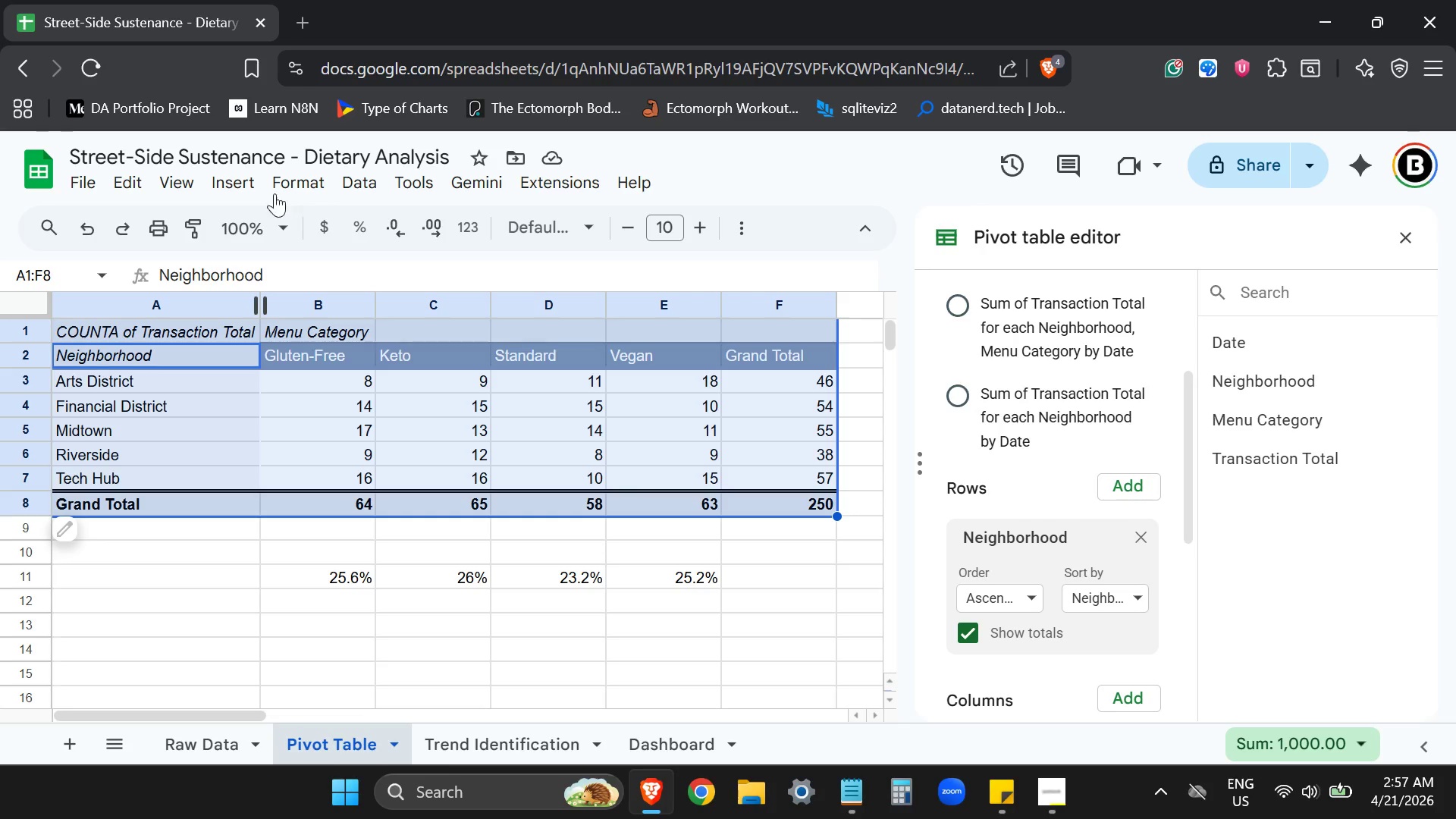 
left_click([242, 184])
 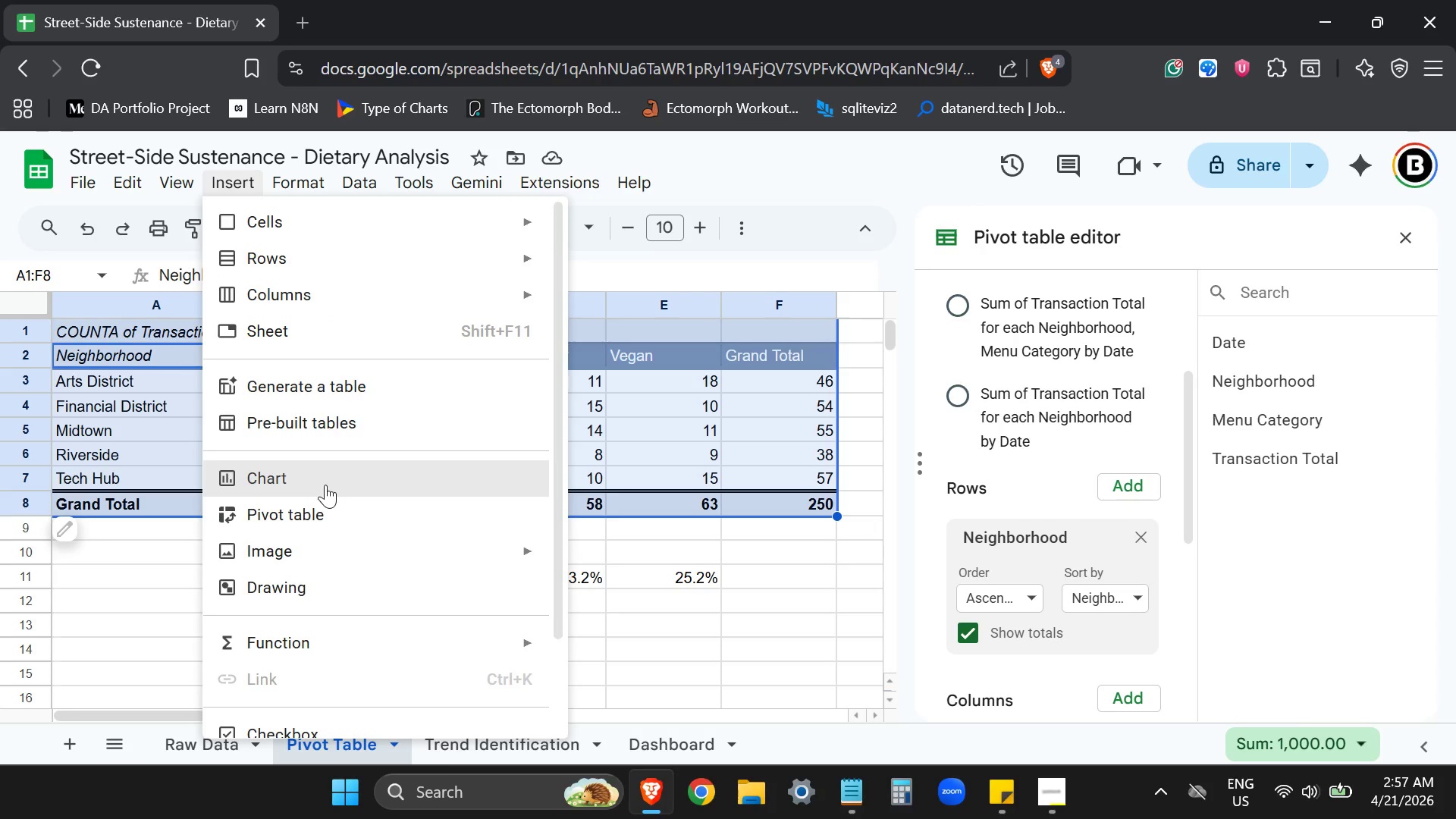 
left_click([325, 485])
 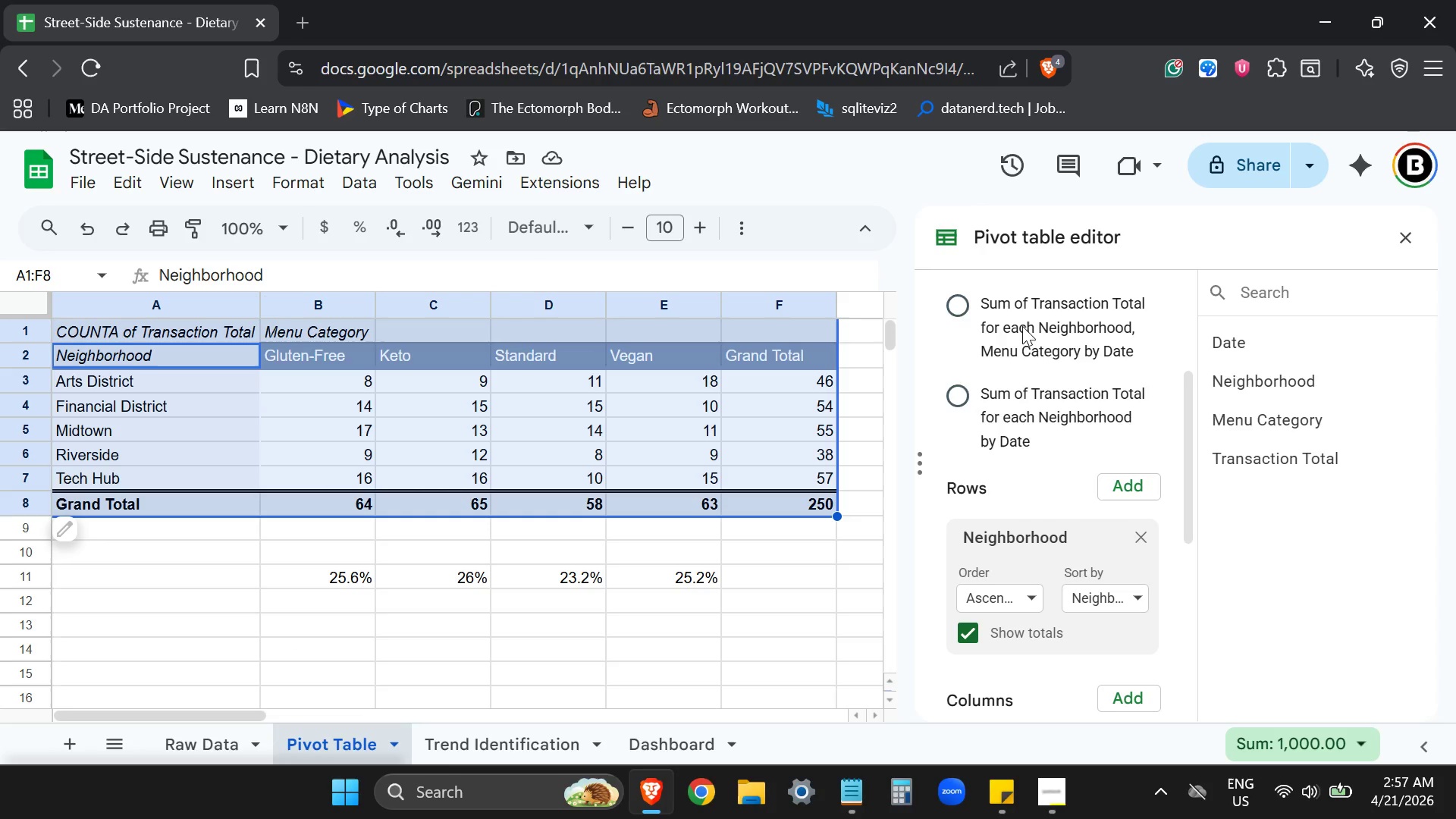 
mouse_move([626, 373])
 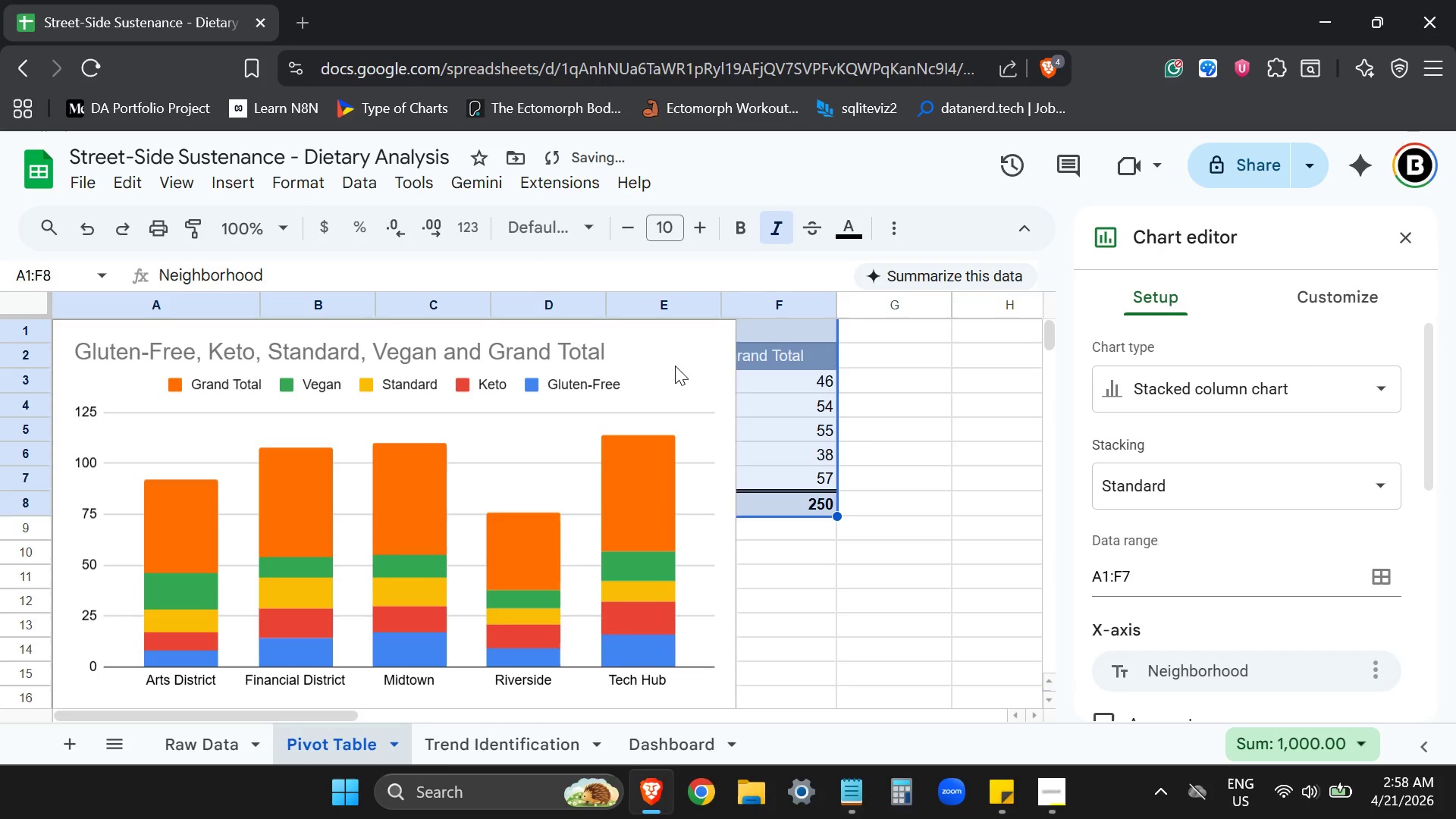 
left_click([675, 366])
 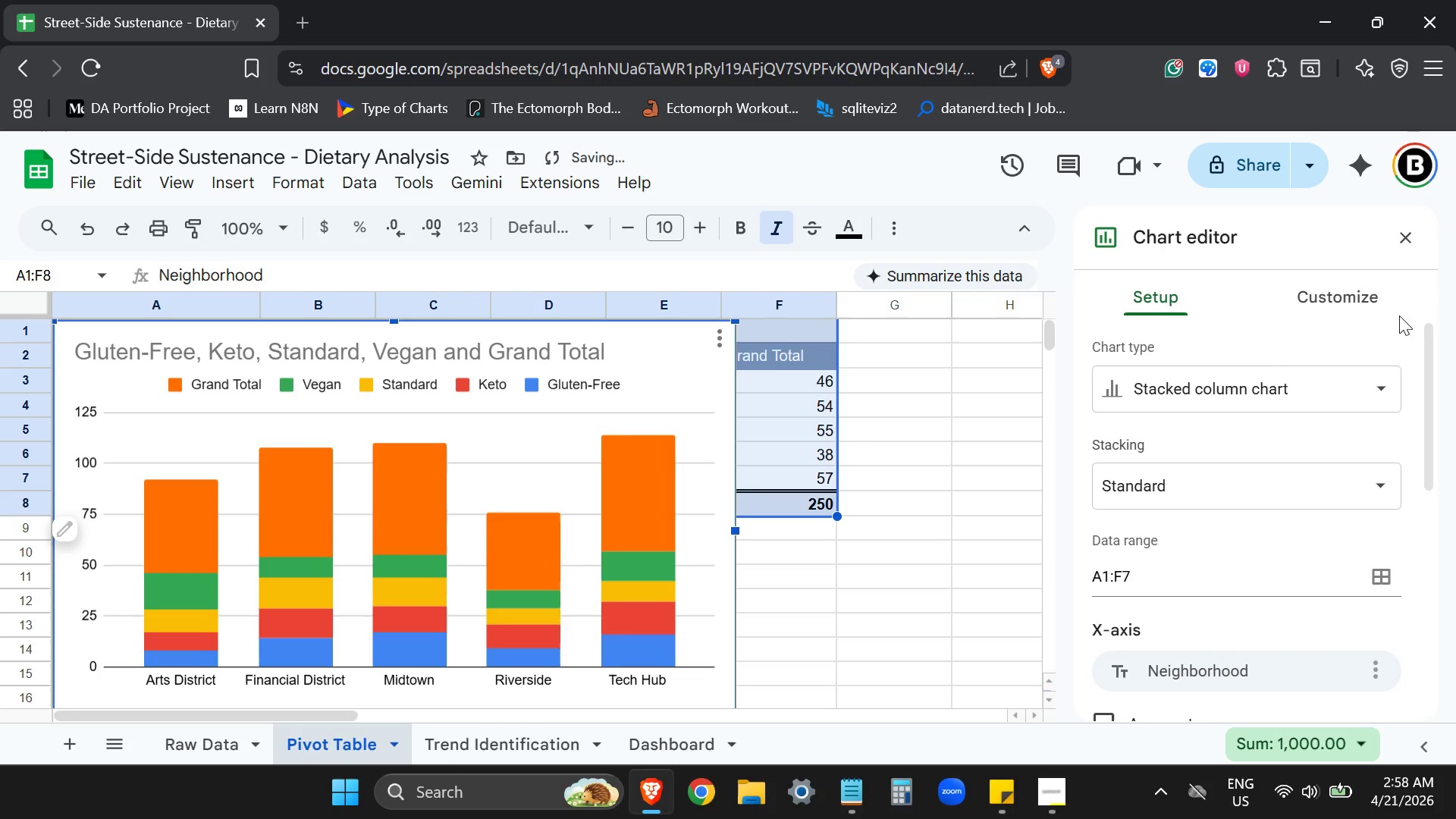 
left_click([1266, 381])
 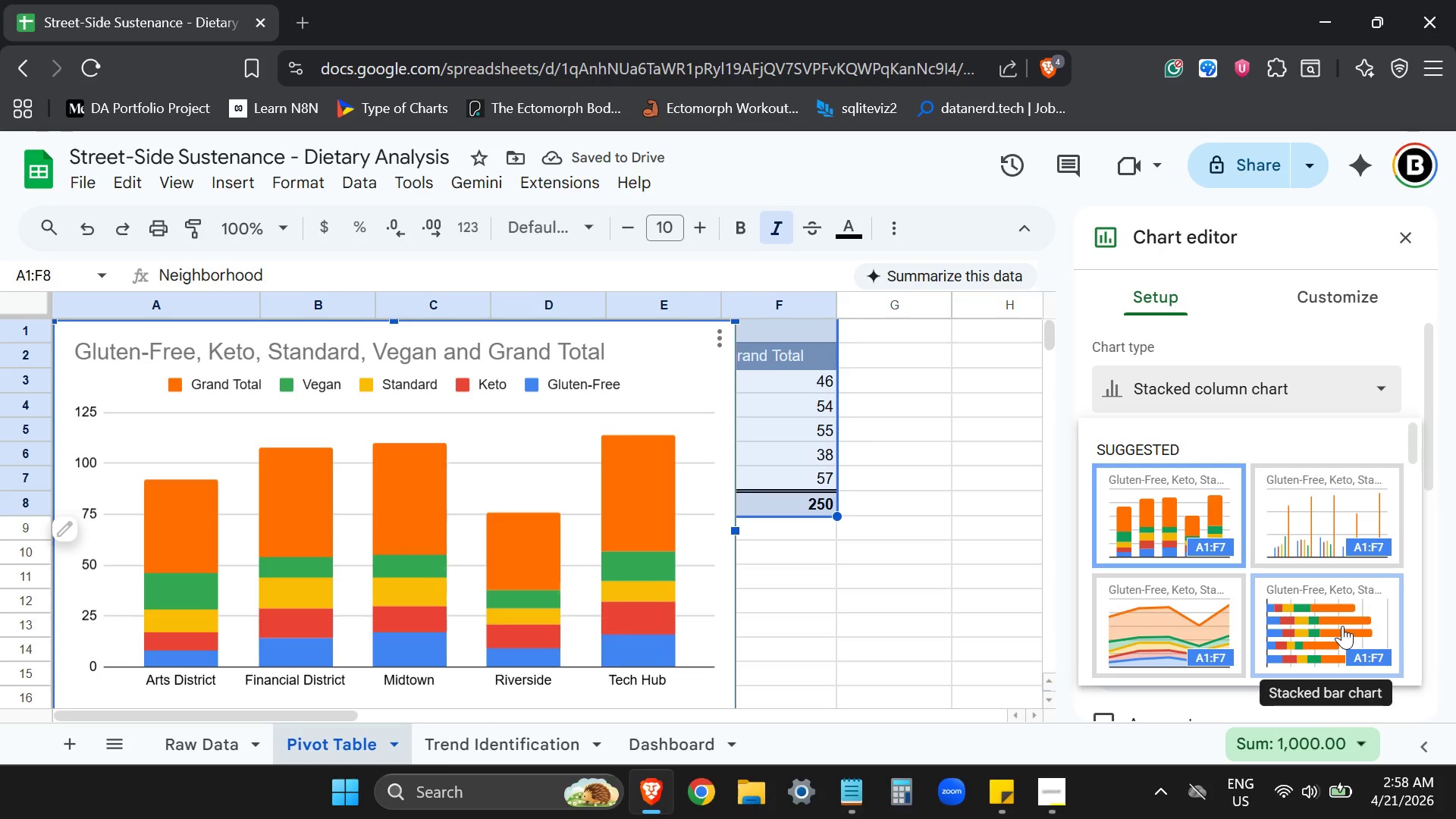 
left_click([1342, 626])
 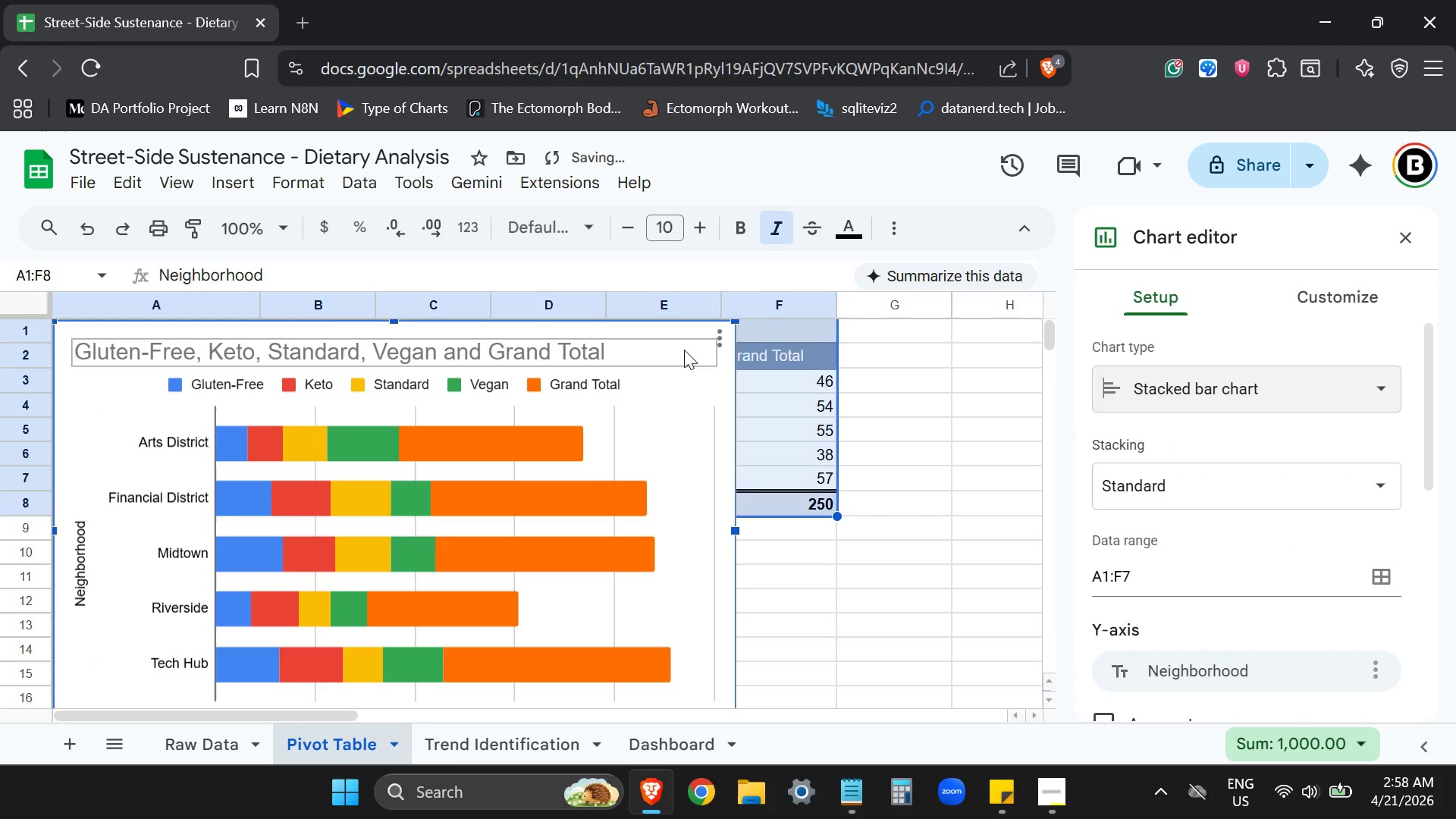 
right_click([684, 350])
 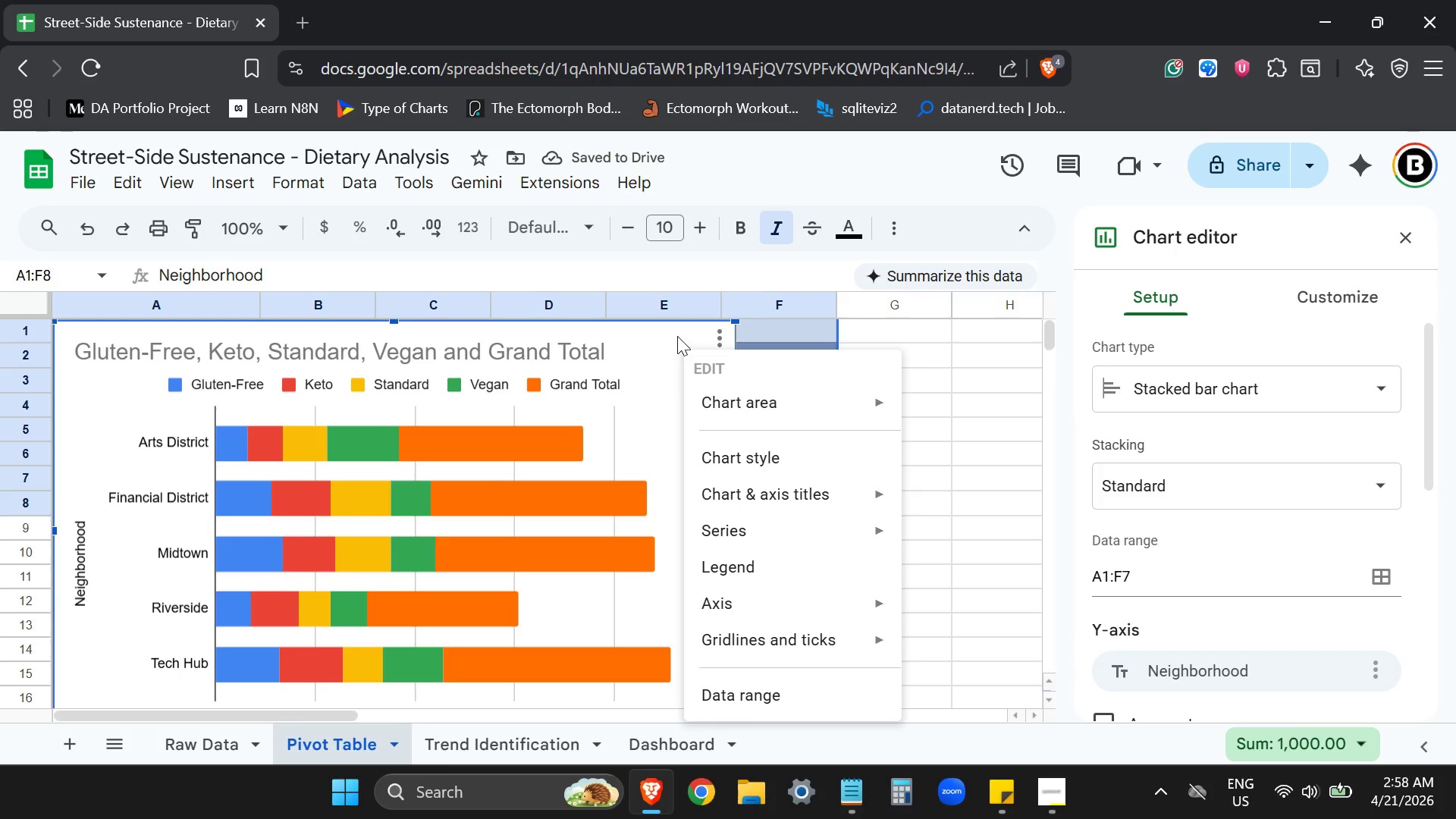 
left_click([669, 331])
 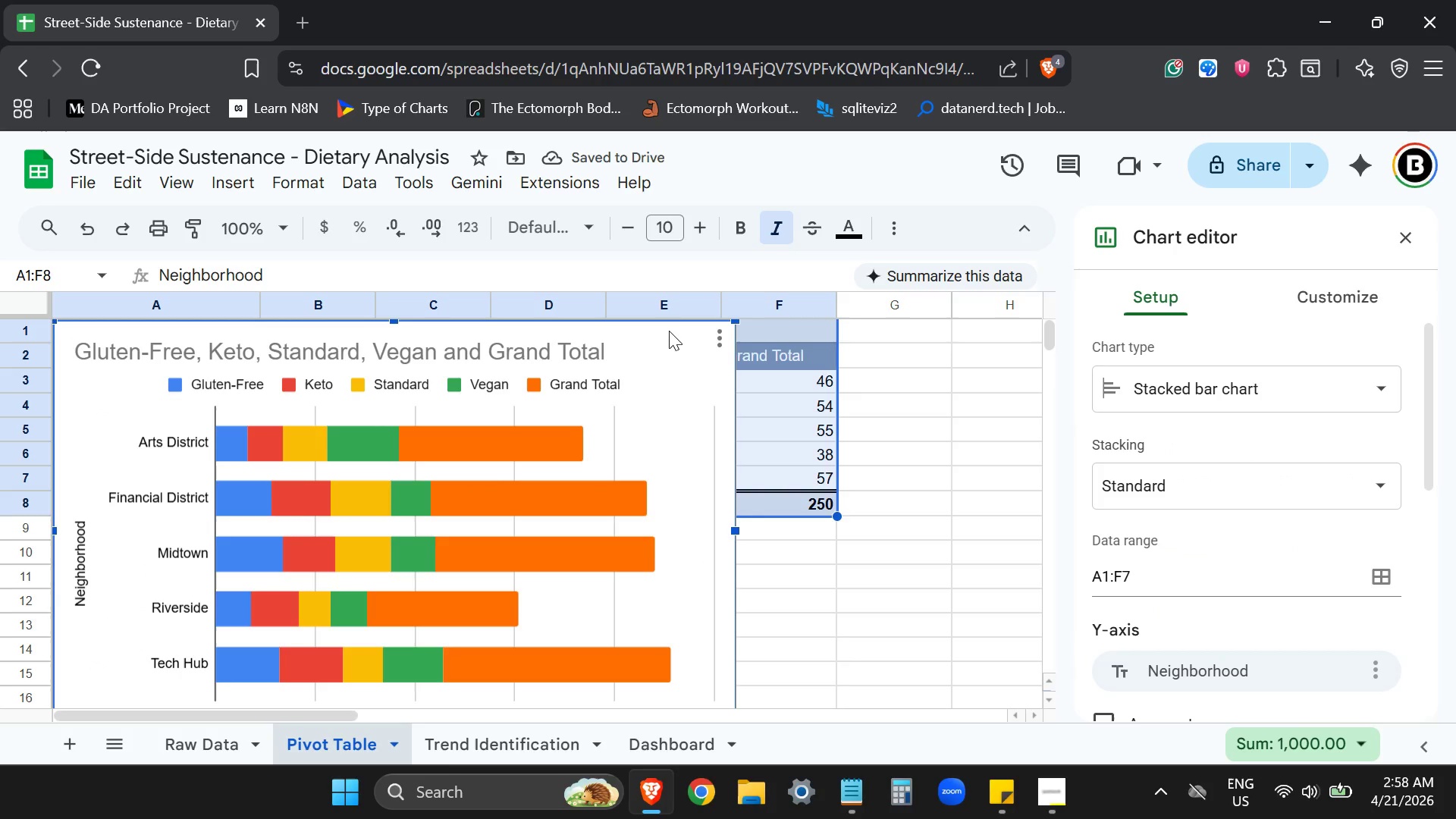 
key(Control+ControlLeft)
 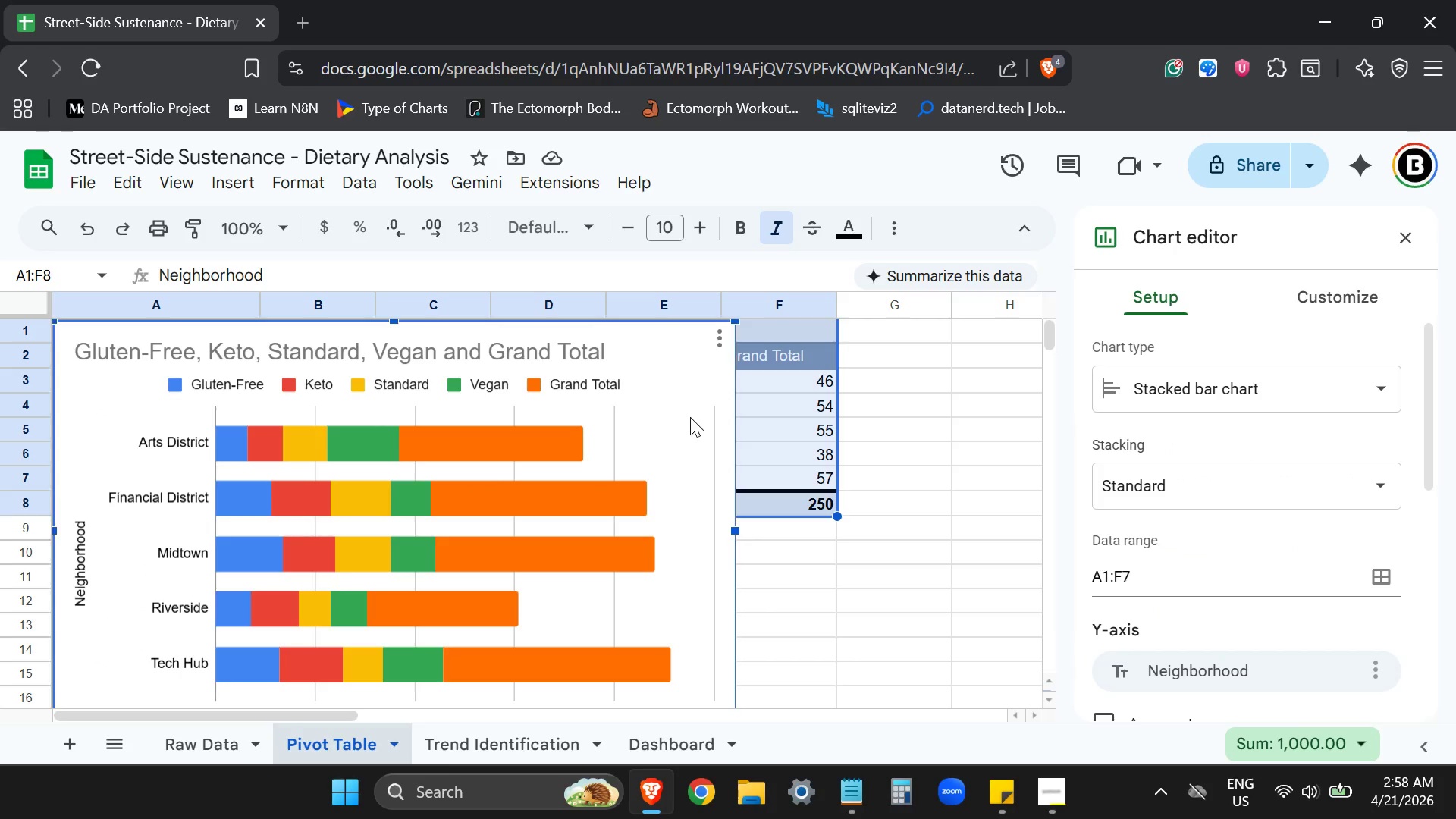 
key(Control+C)
 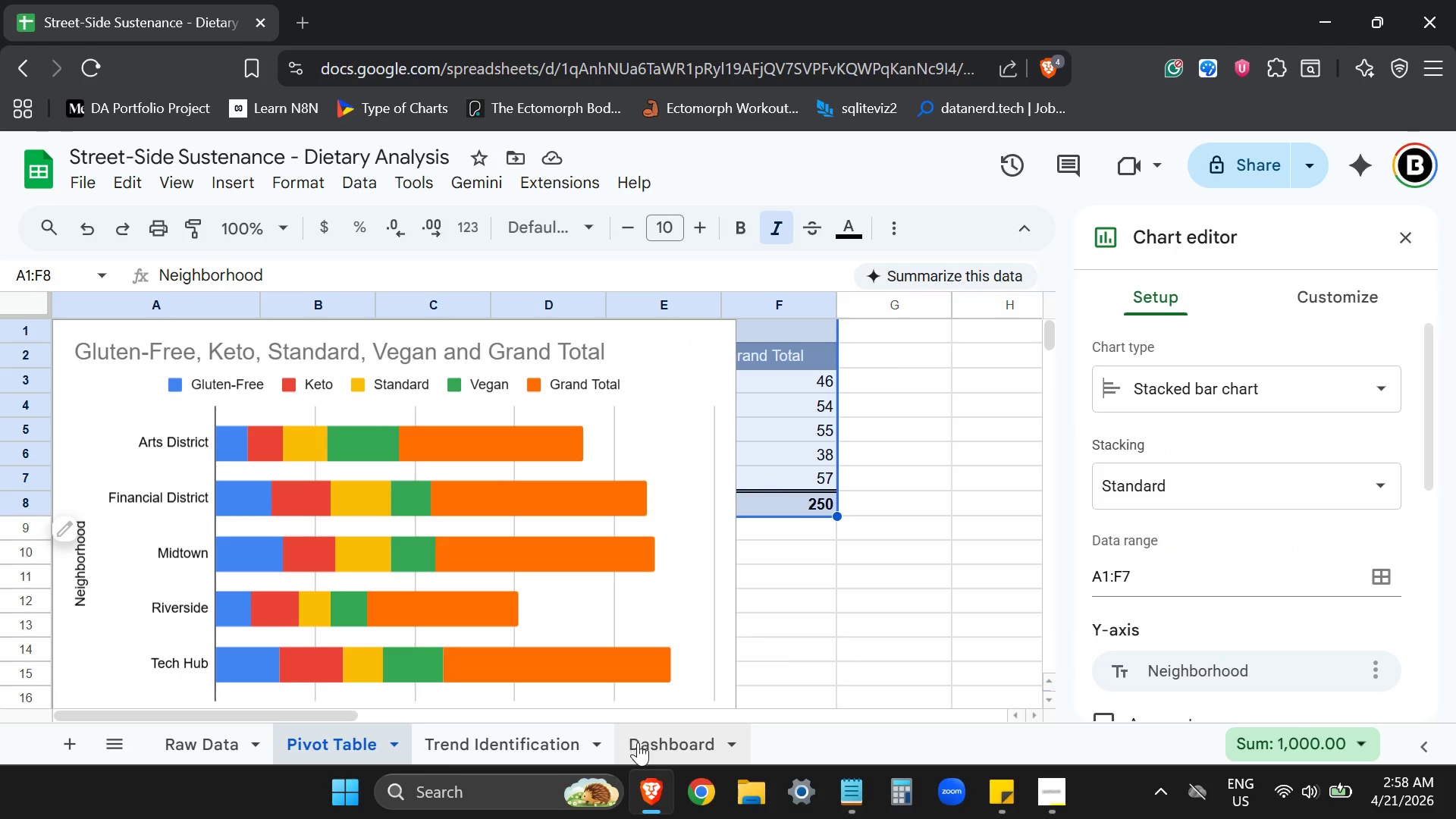 
left_click([638, 742])
 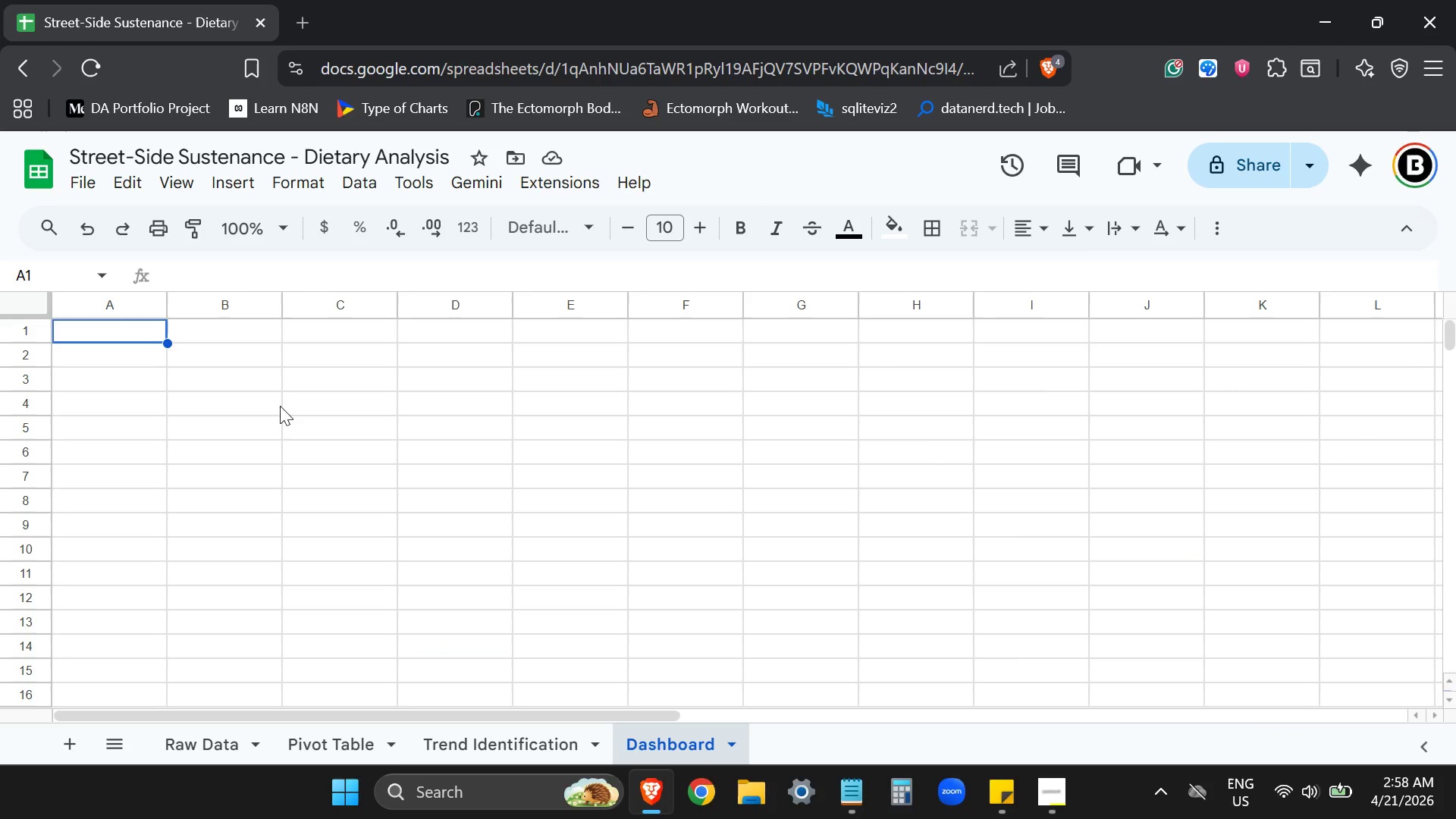 
key(Control+ControlLeft)
 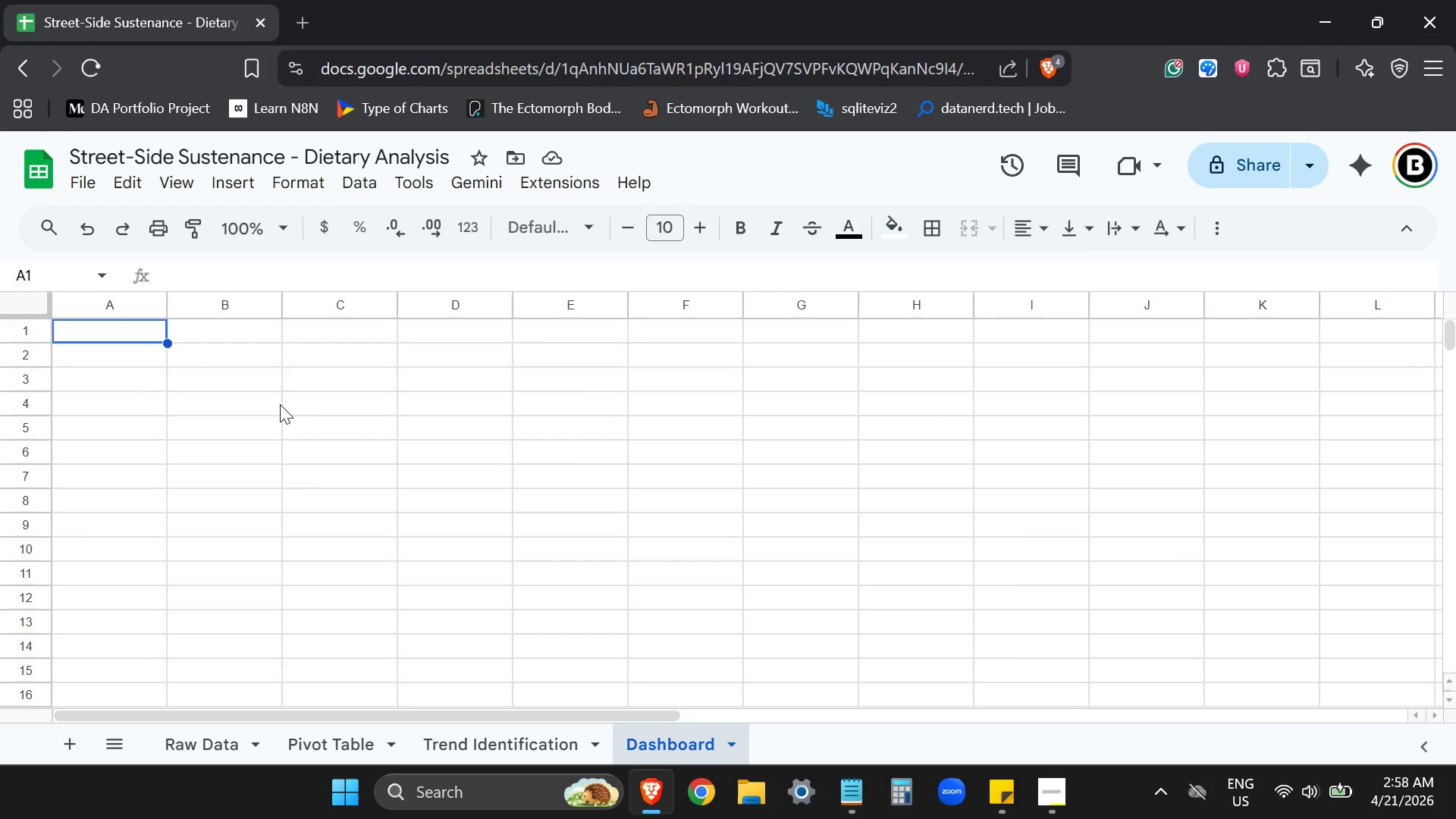 
key(Control+V)
 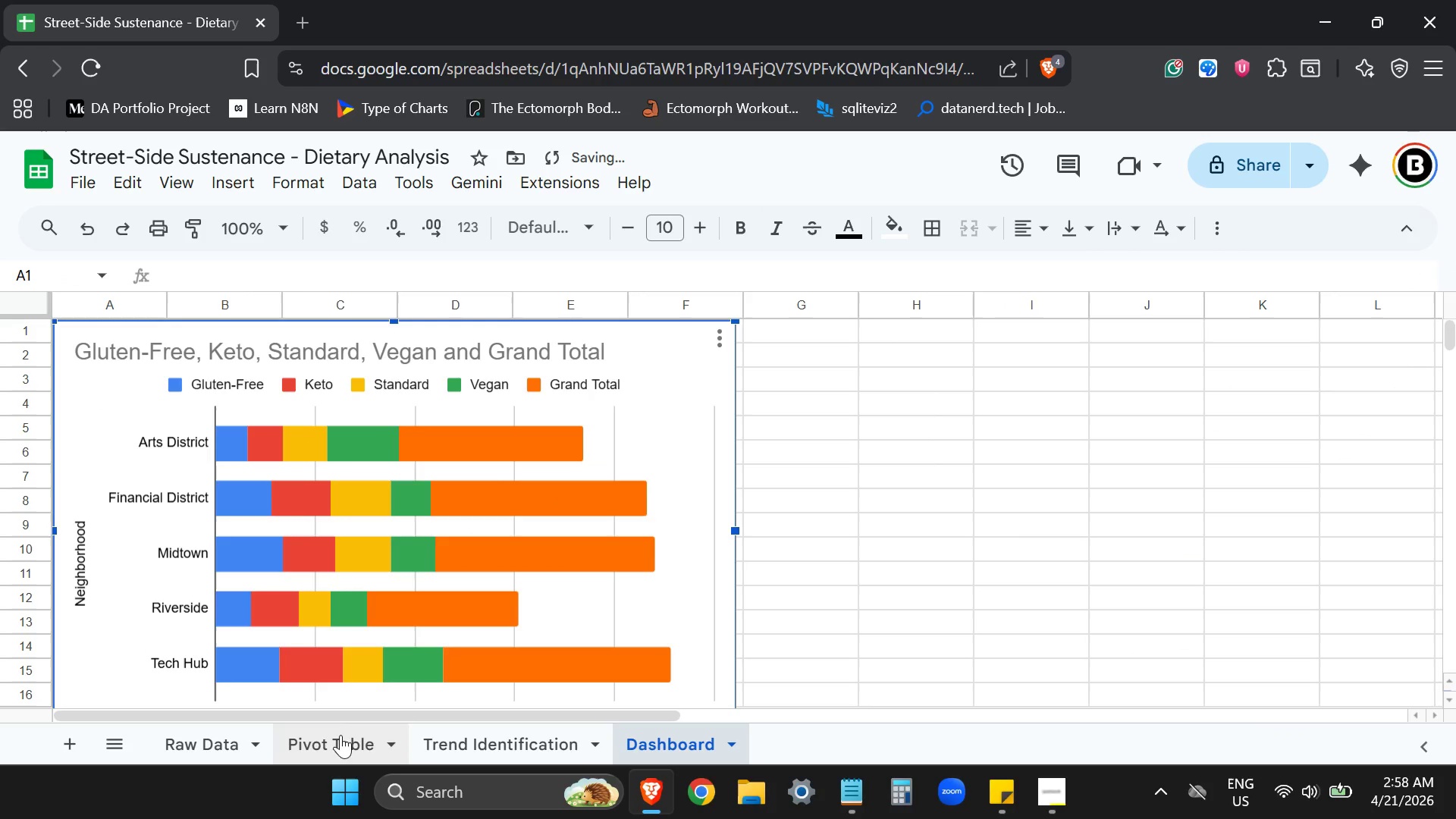 
left_click([323, 747])
 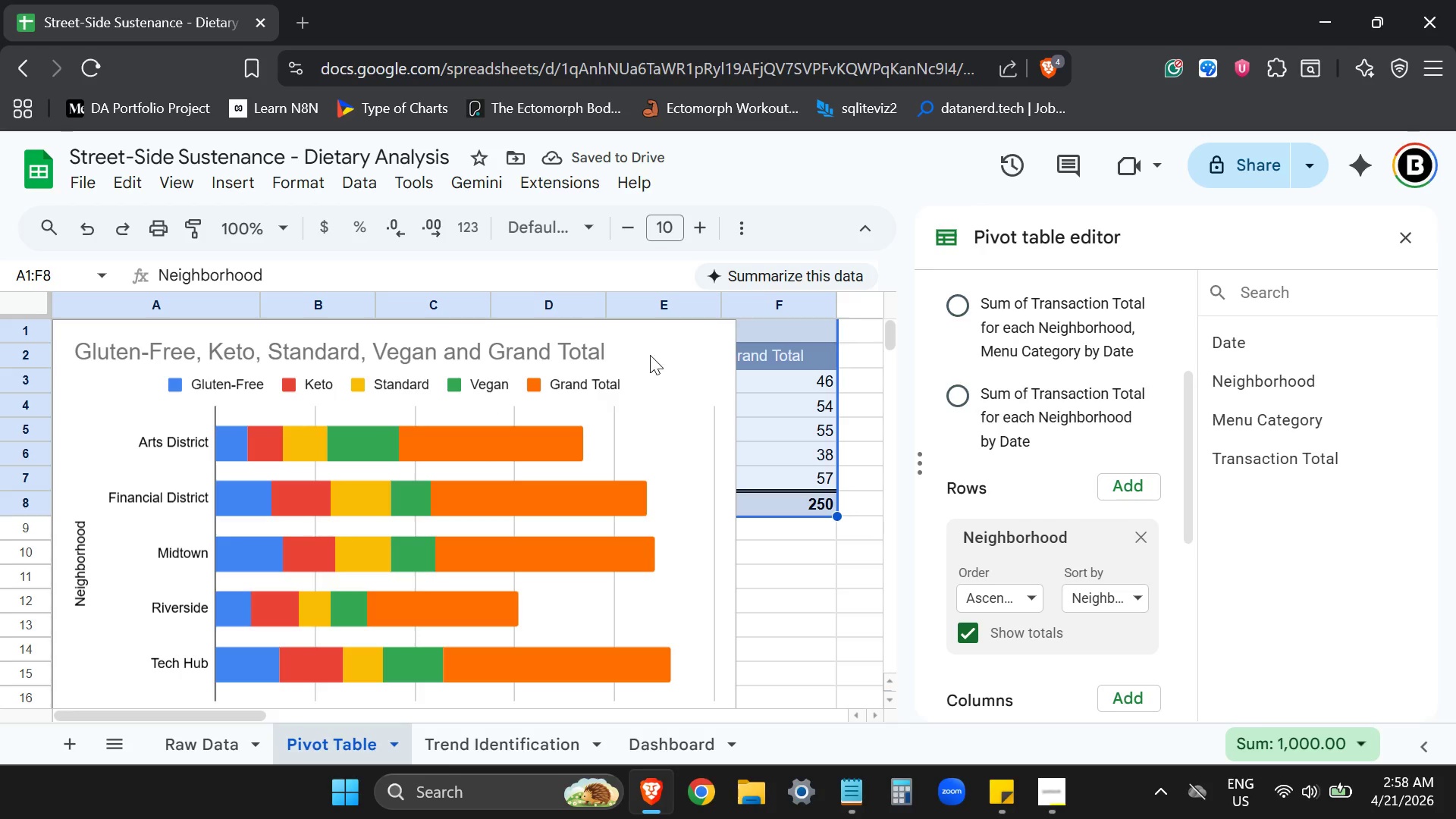 
left_click([711, 346])
 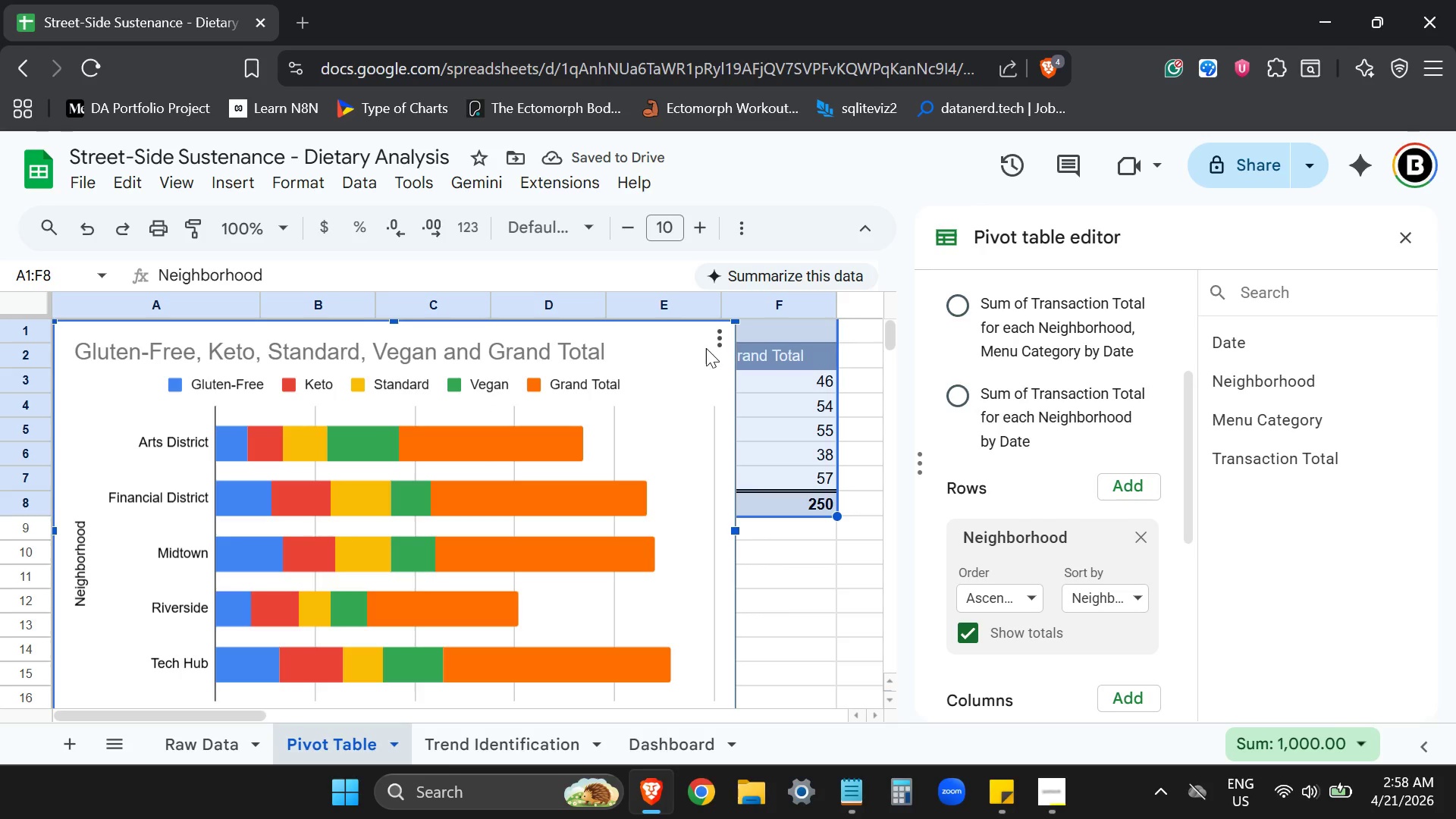 
key(Backspace)
 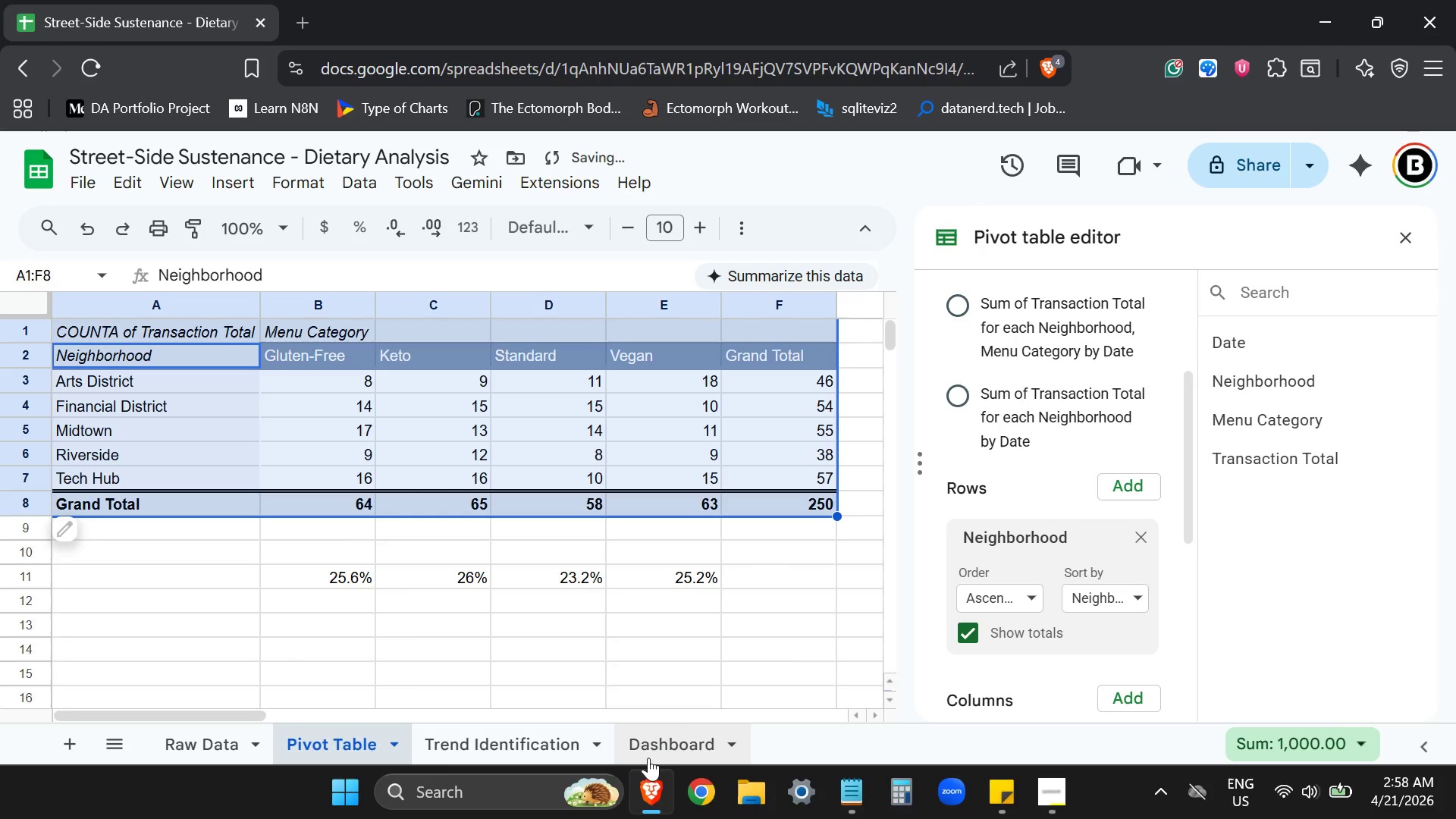 
left_click([647, 755])
 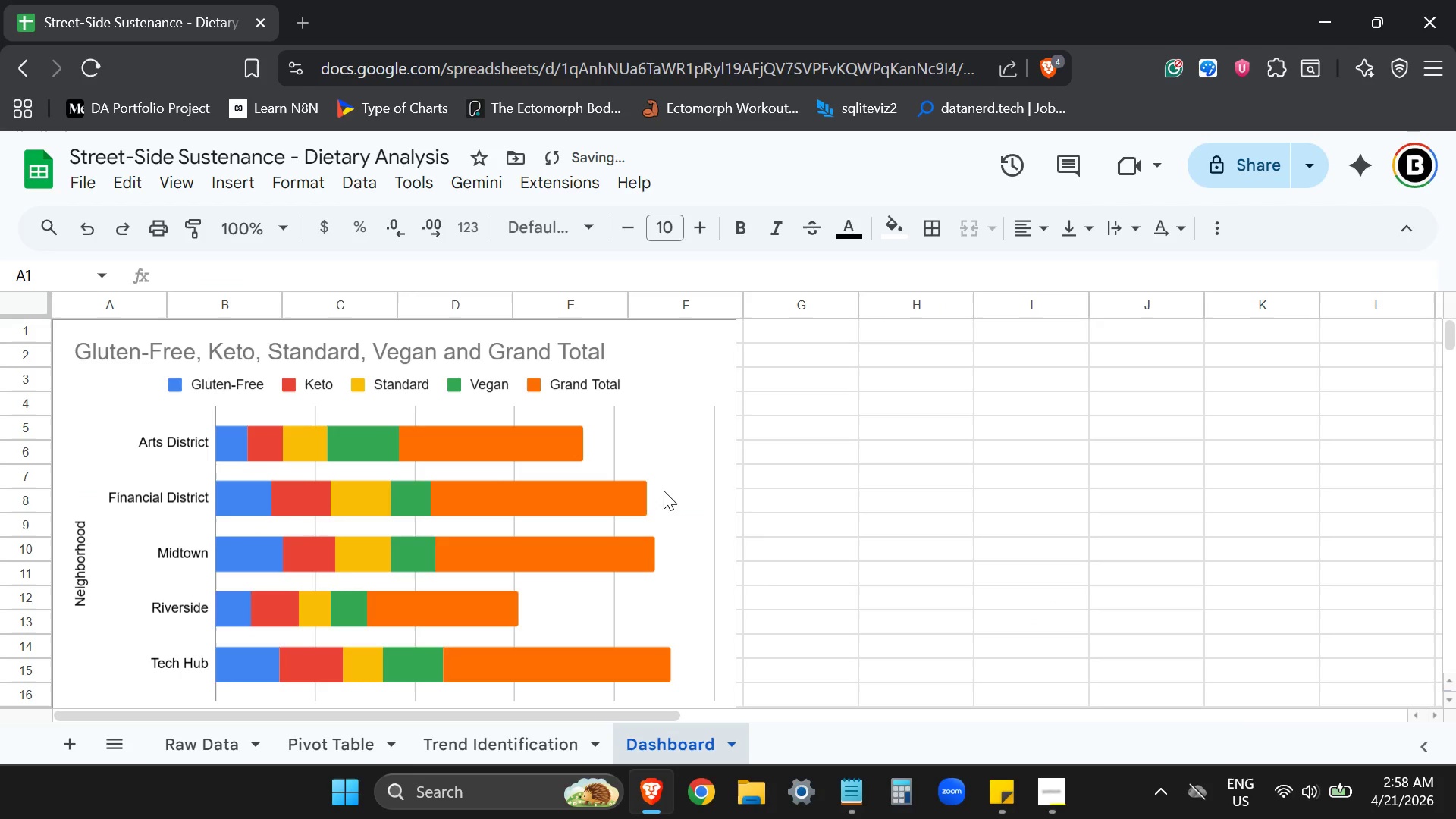 
scroll: coordinate [723, 481], scroll_direction: up, amount: 1.0
 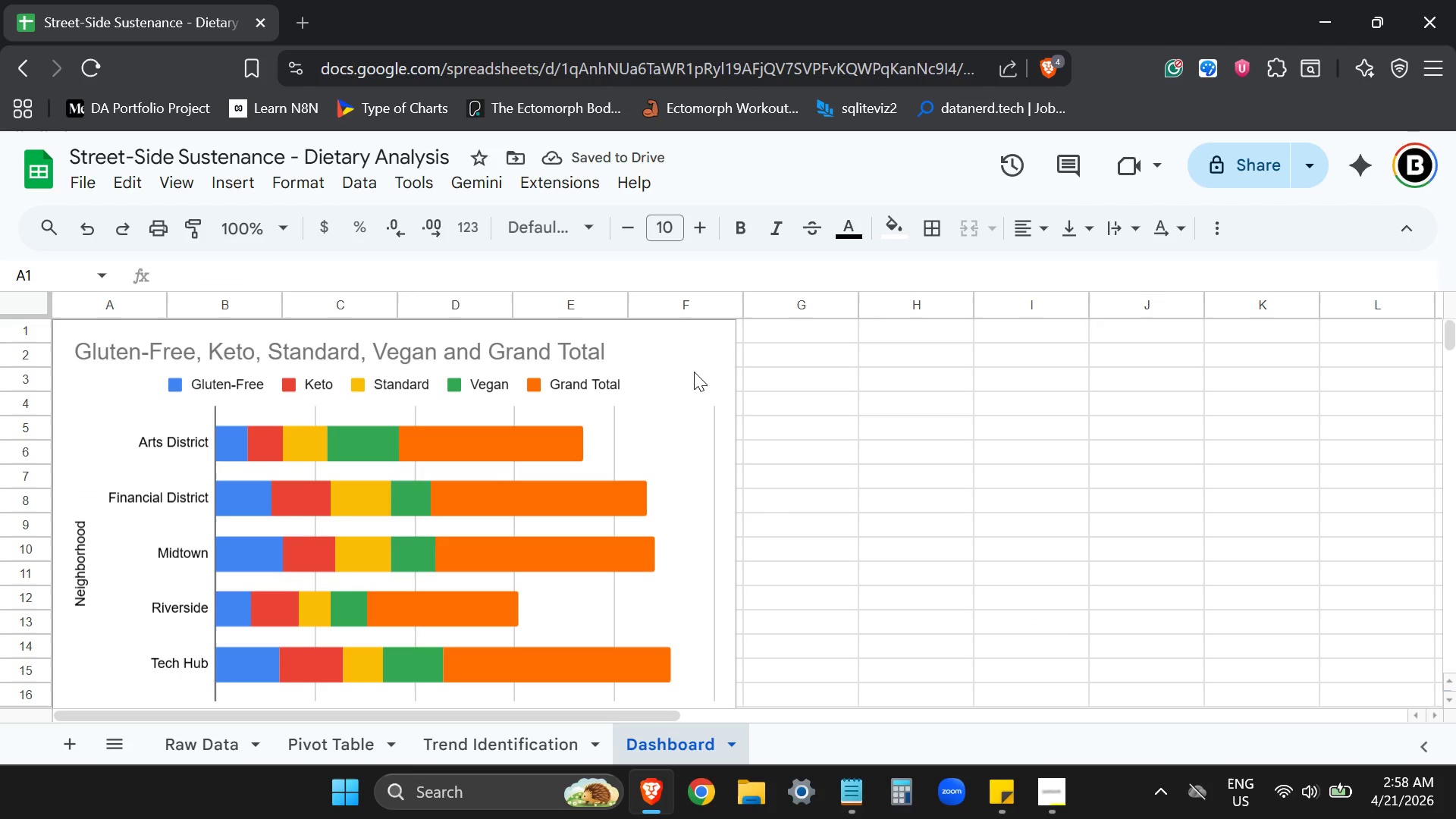 
left_click([682, 366])
 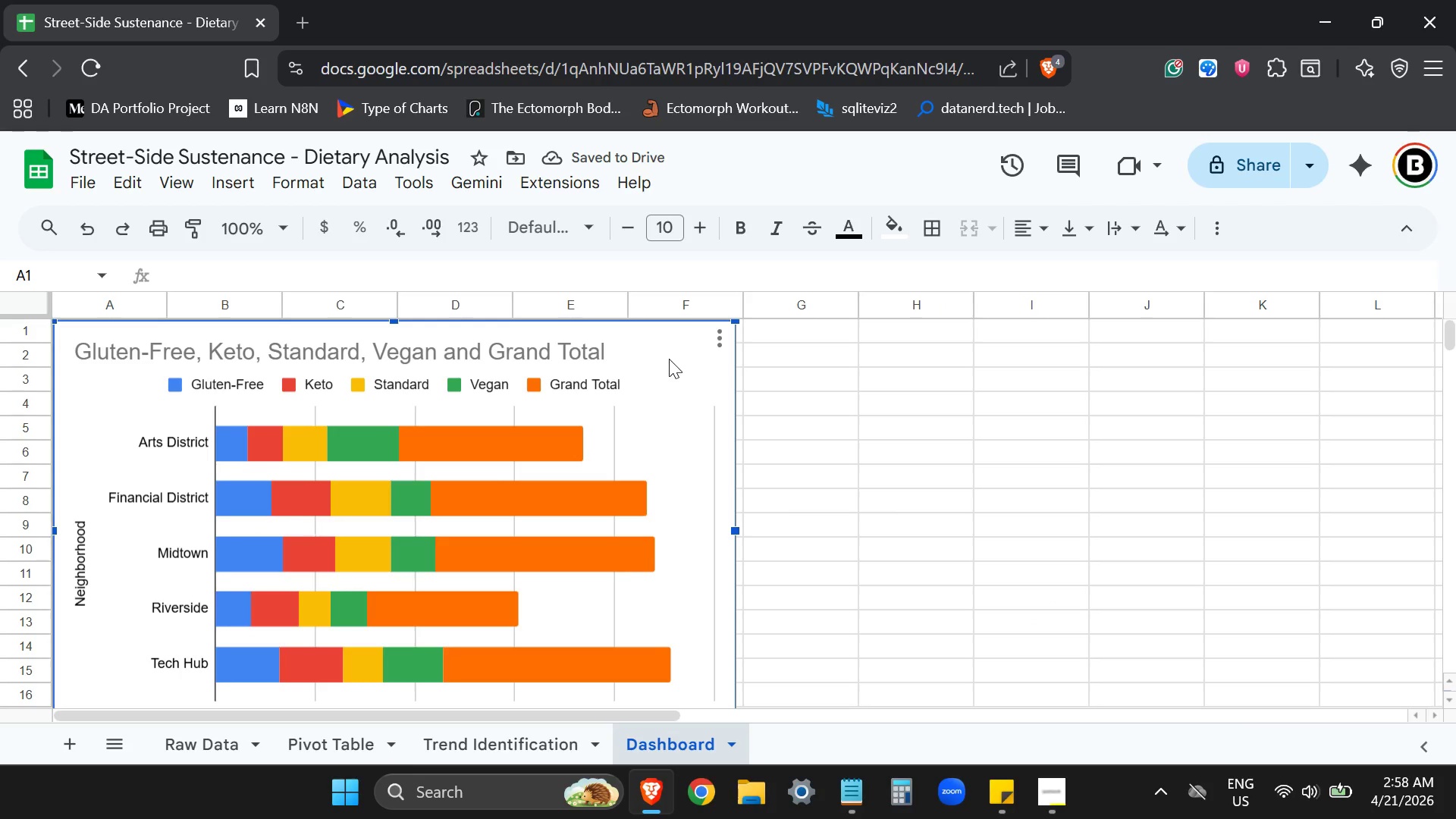 
left_click_drag(start_coordinate=[667, 359], to_coordinate=[692, 389])
 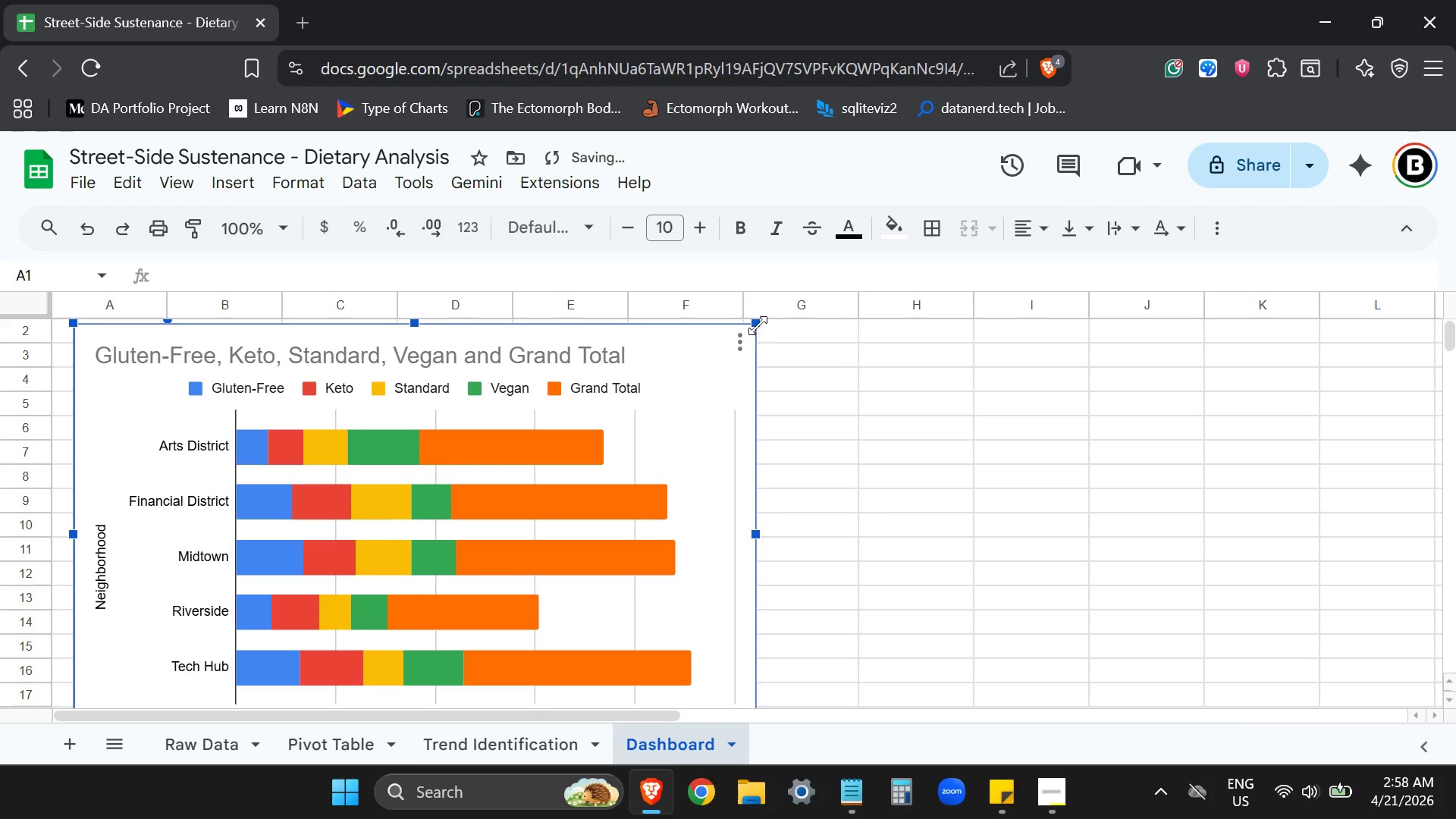 
left_click_drag(start_coordinate=[758, 325], to_coordinate=[661, 413])
 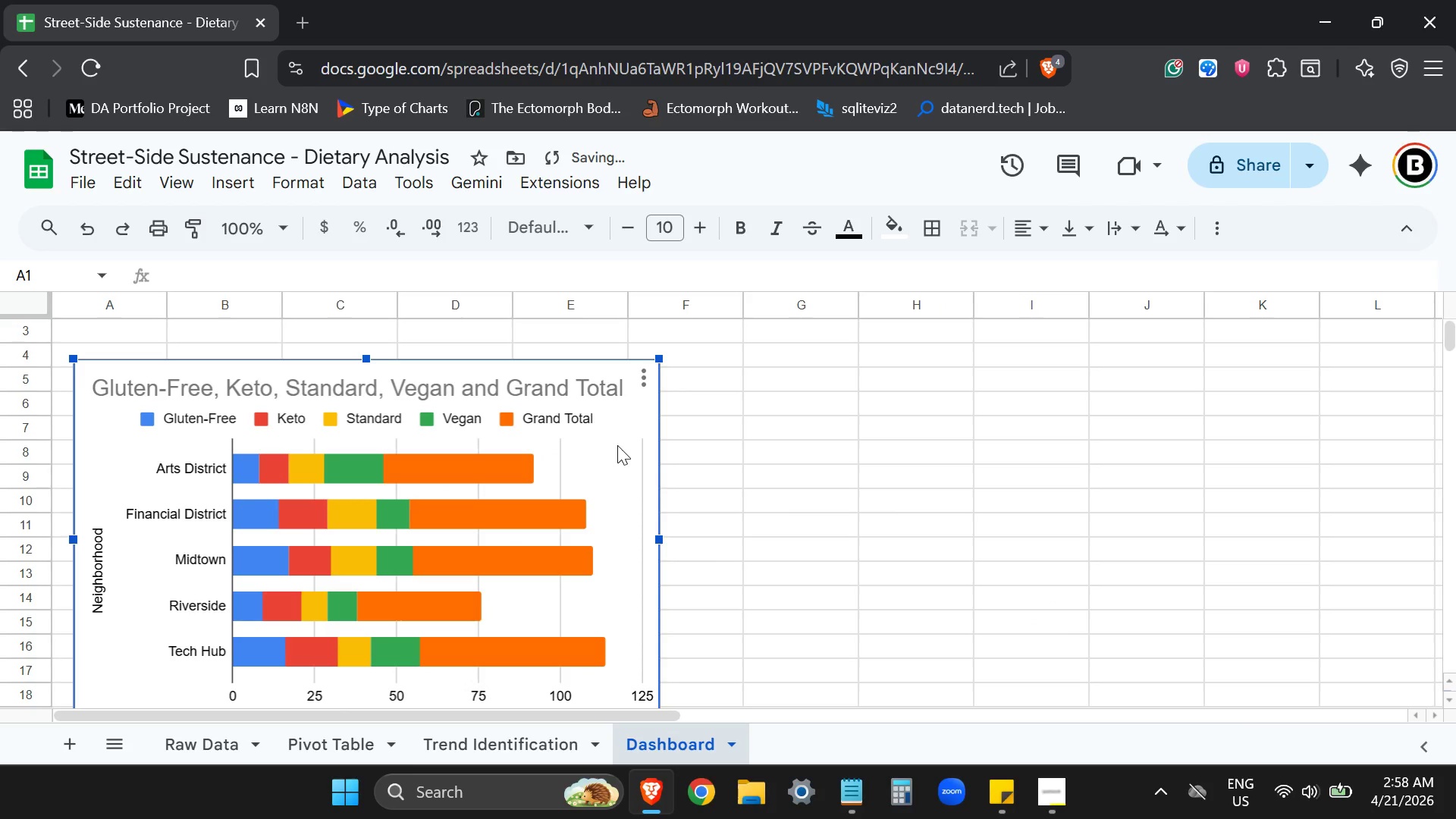 
left_click_drag(start_coordinate=[617, 432], to_coordinate=[618, 419])
 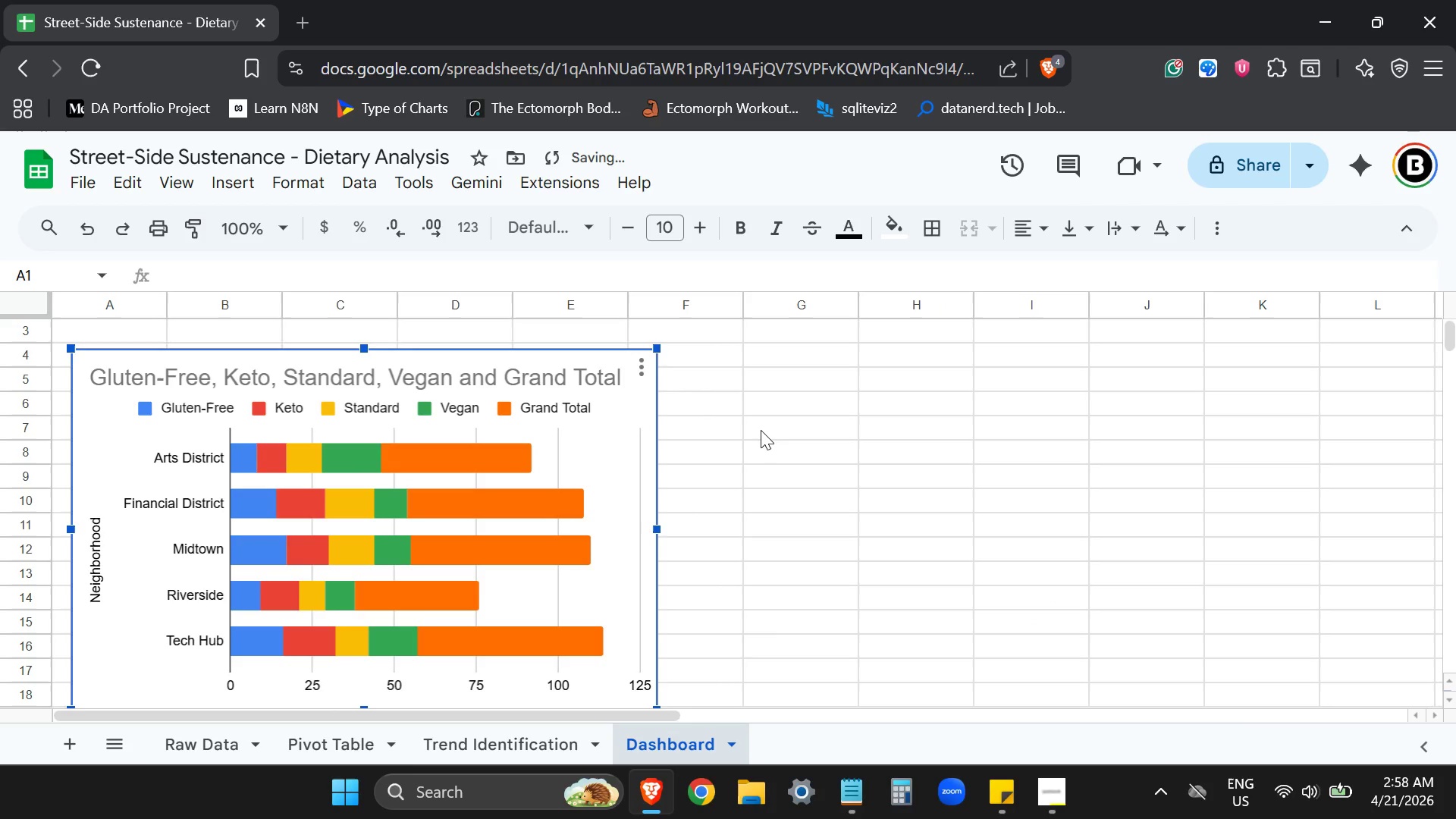 
left_click([761, 430])
 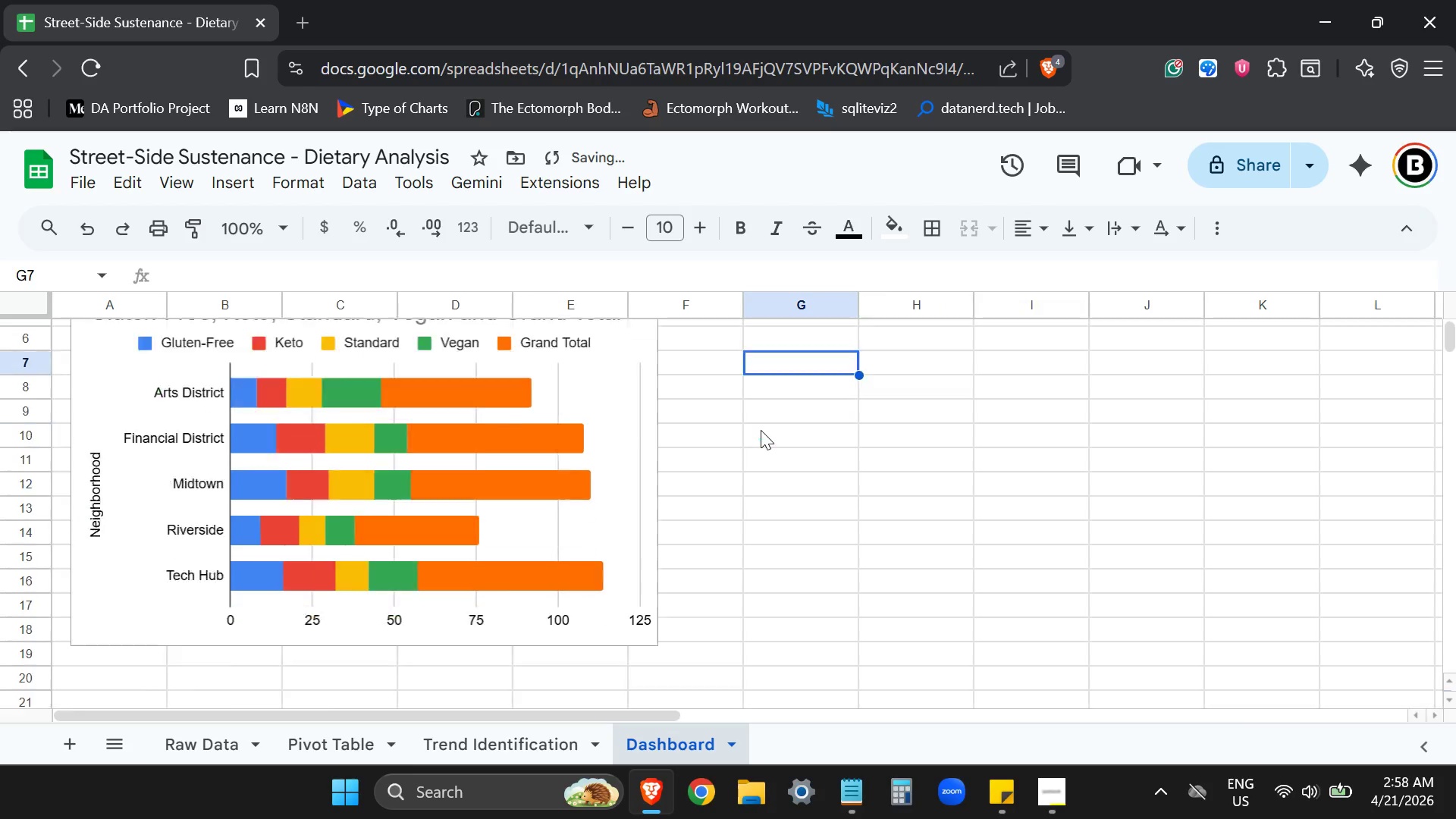 
scroll: coordinate [745, 430], scroll_direction: up, amount: 4.0
 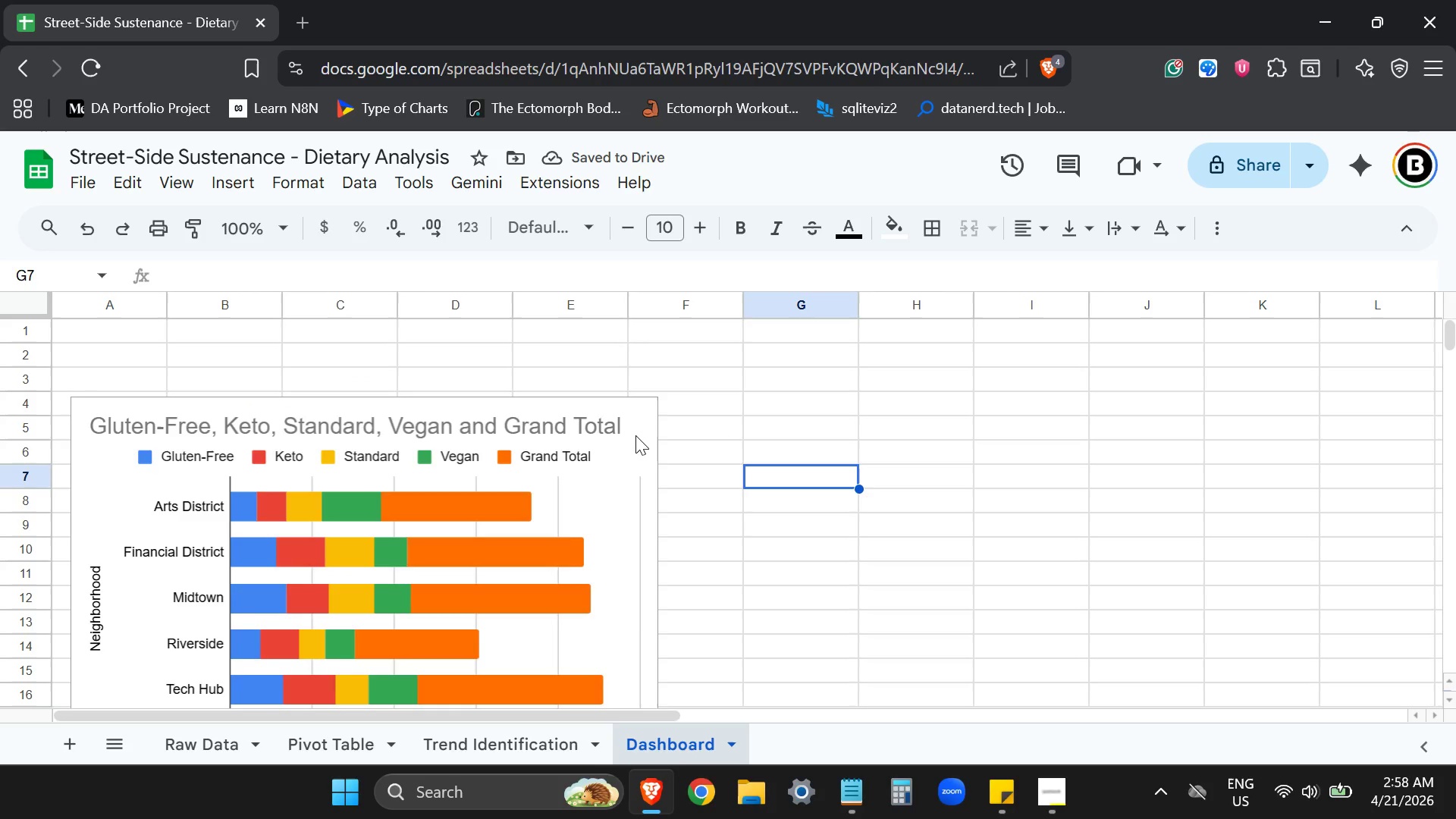 
left_click([635, 435])
 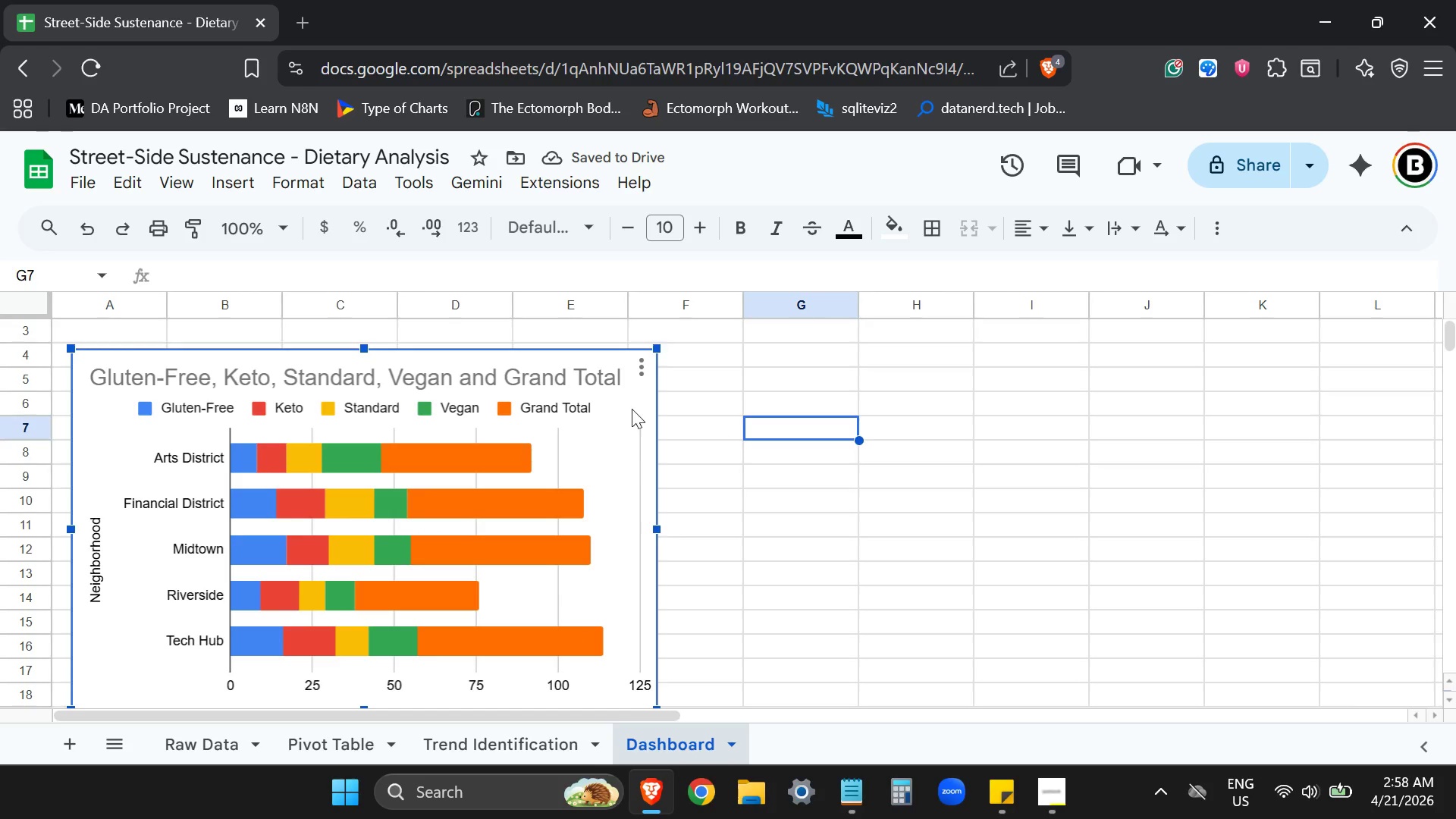 
left_click_drag(start_coordinate=[632, 406], to_coordinate=[646, 430])
 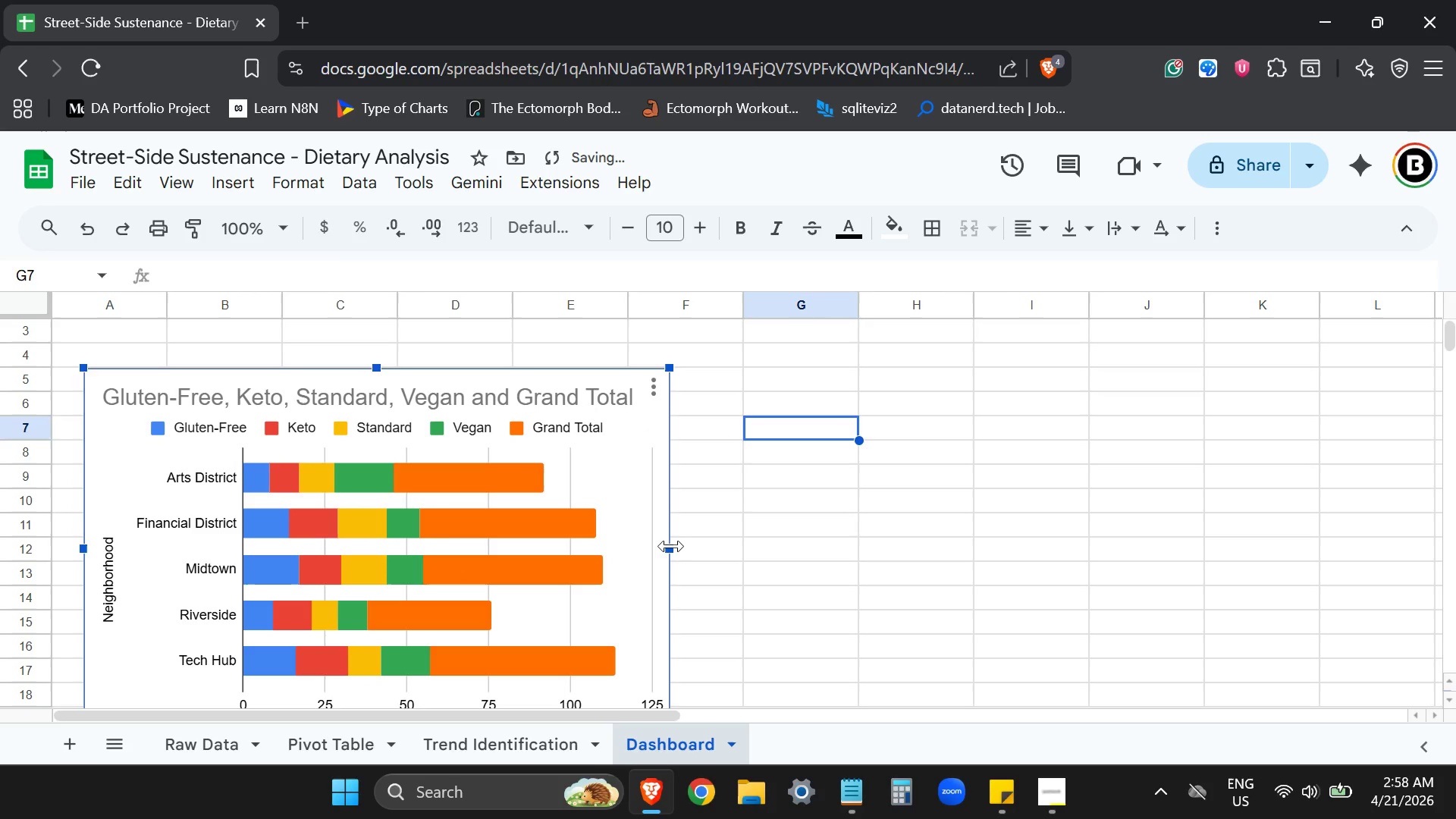 
left_click_drag(start_coordinate=[670, 547], to_coordinate=[739, 547])
 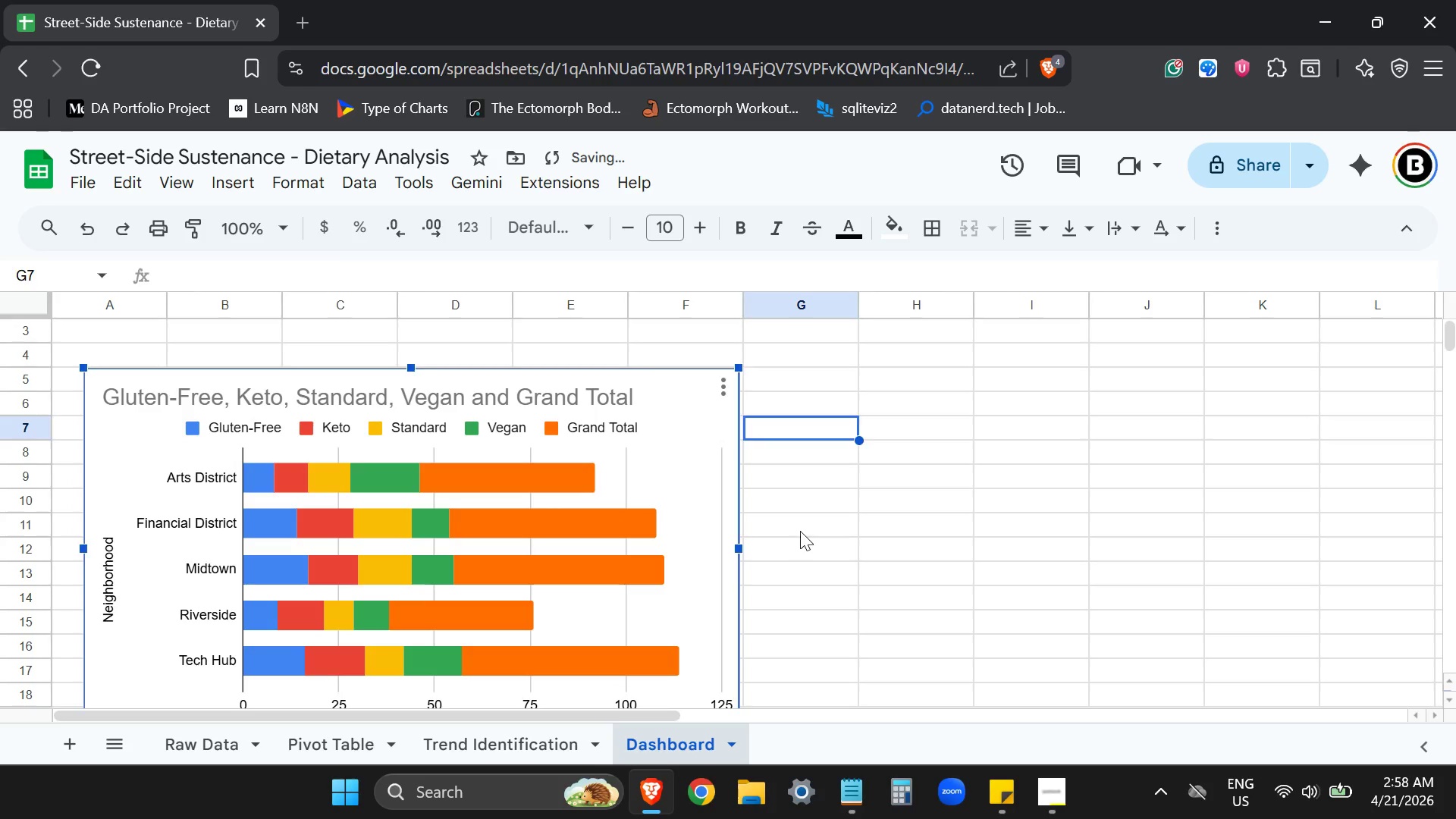 
left_click([800, 531])
 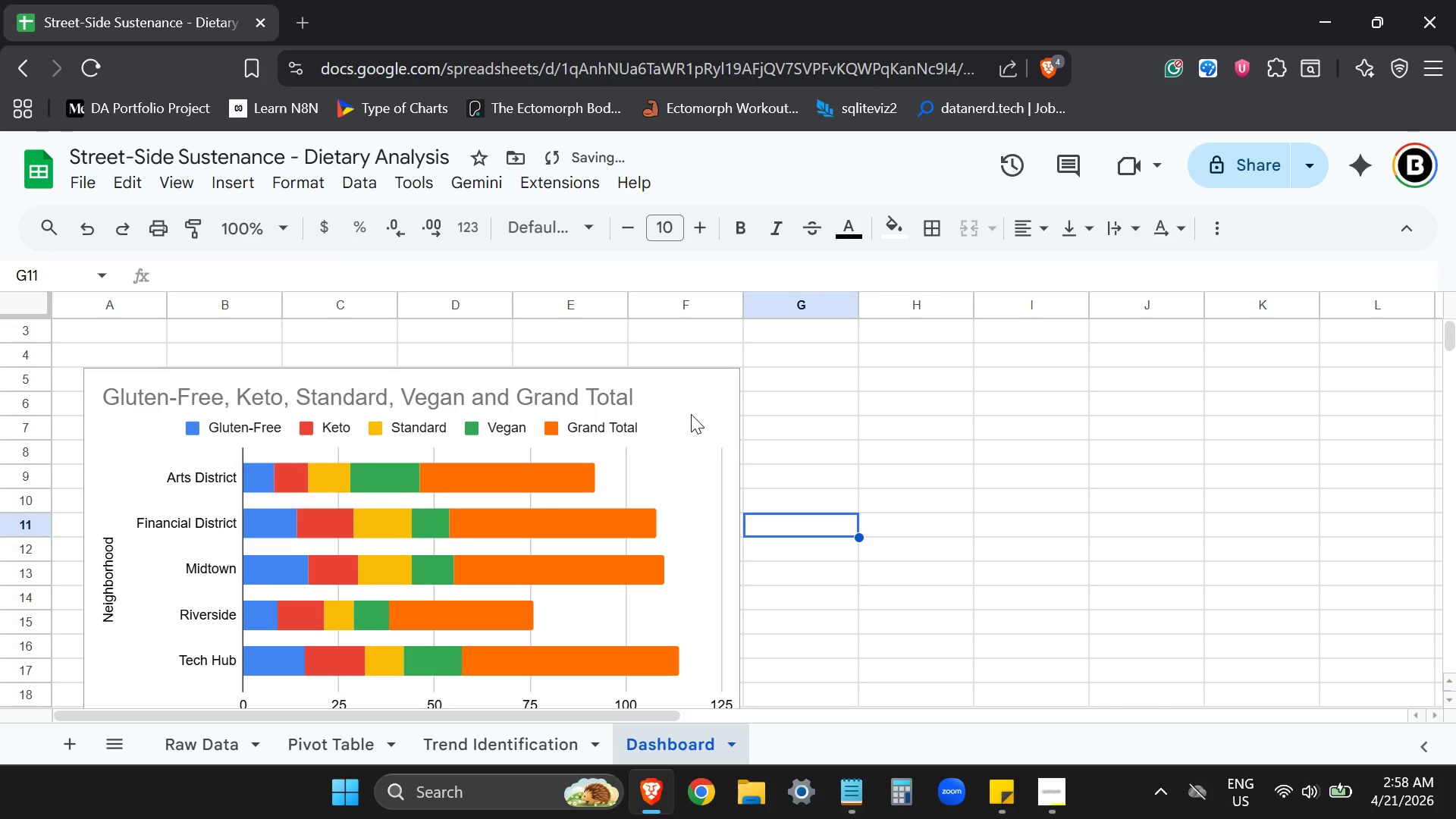 
left_click([693, 399])
 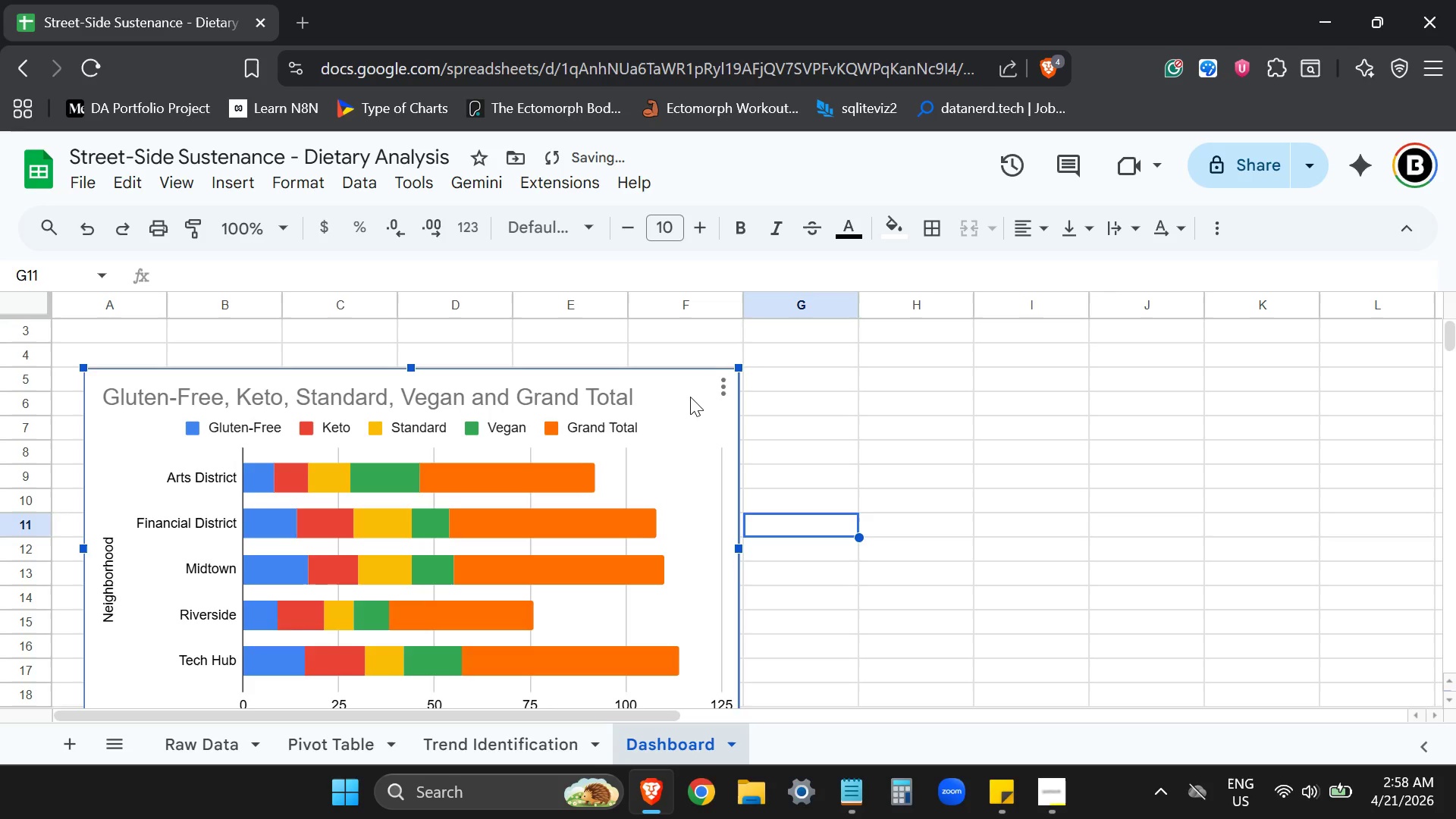 
left_click_drag(start_coordinate=[690, 397], to_coordinate=[668, 395])
 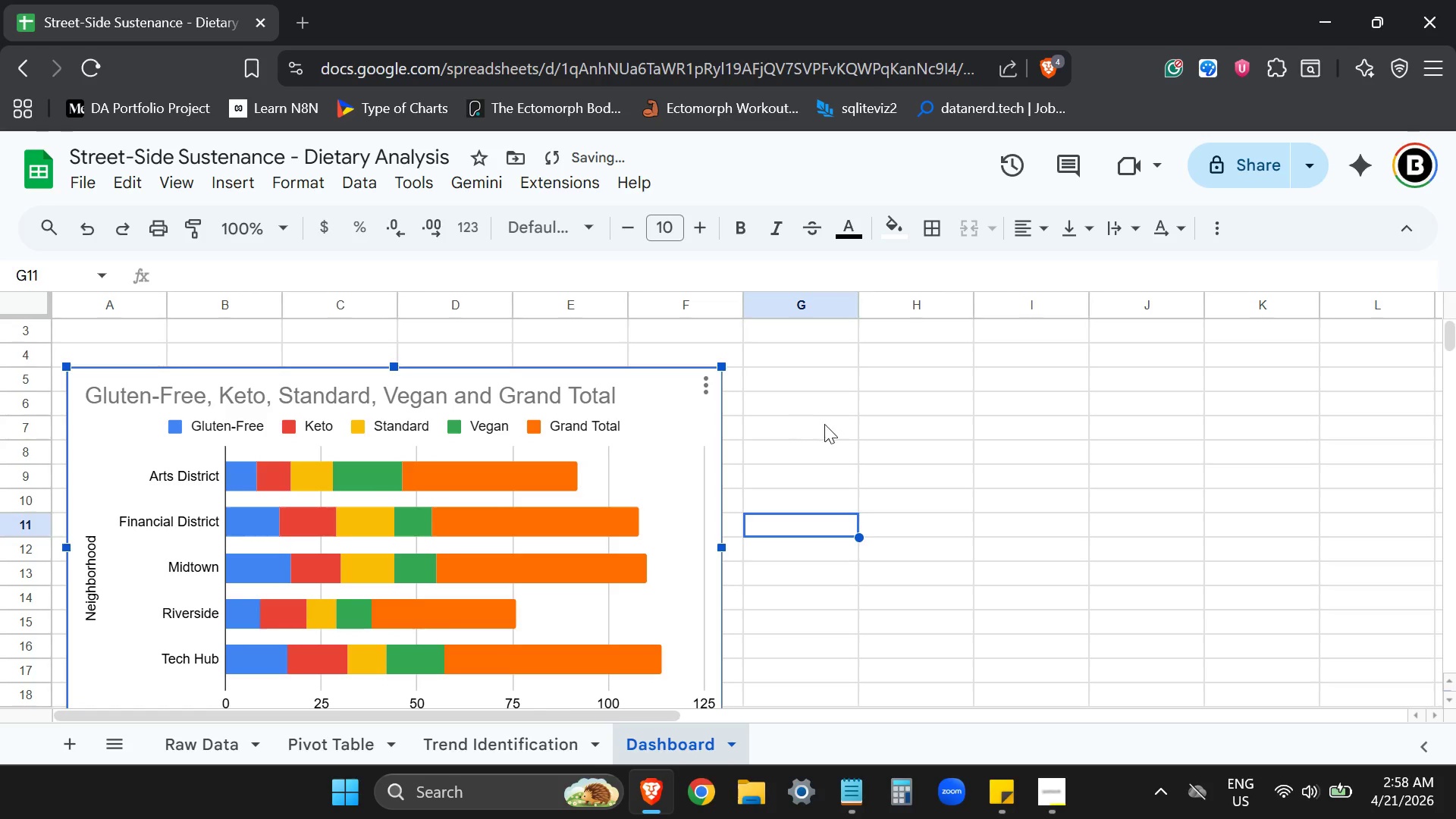 
left_click([824, 424])
 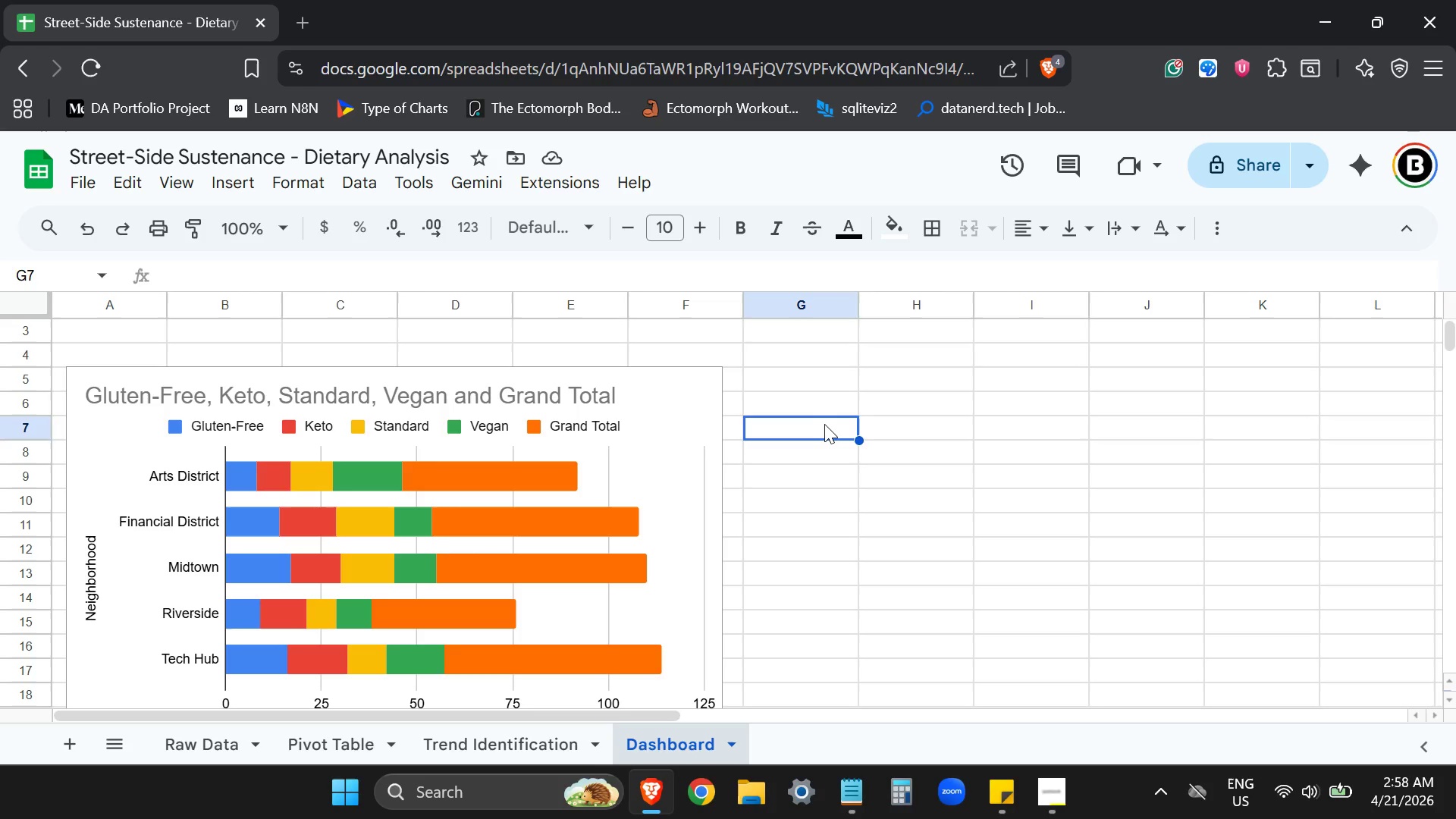 
wait(24.19)
 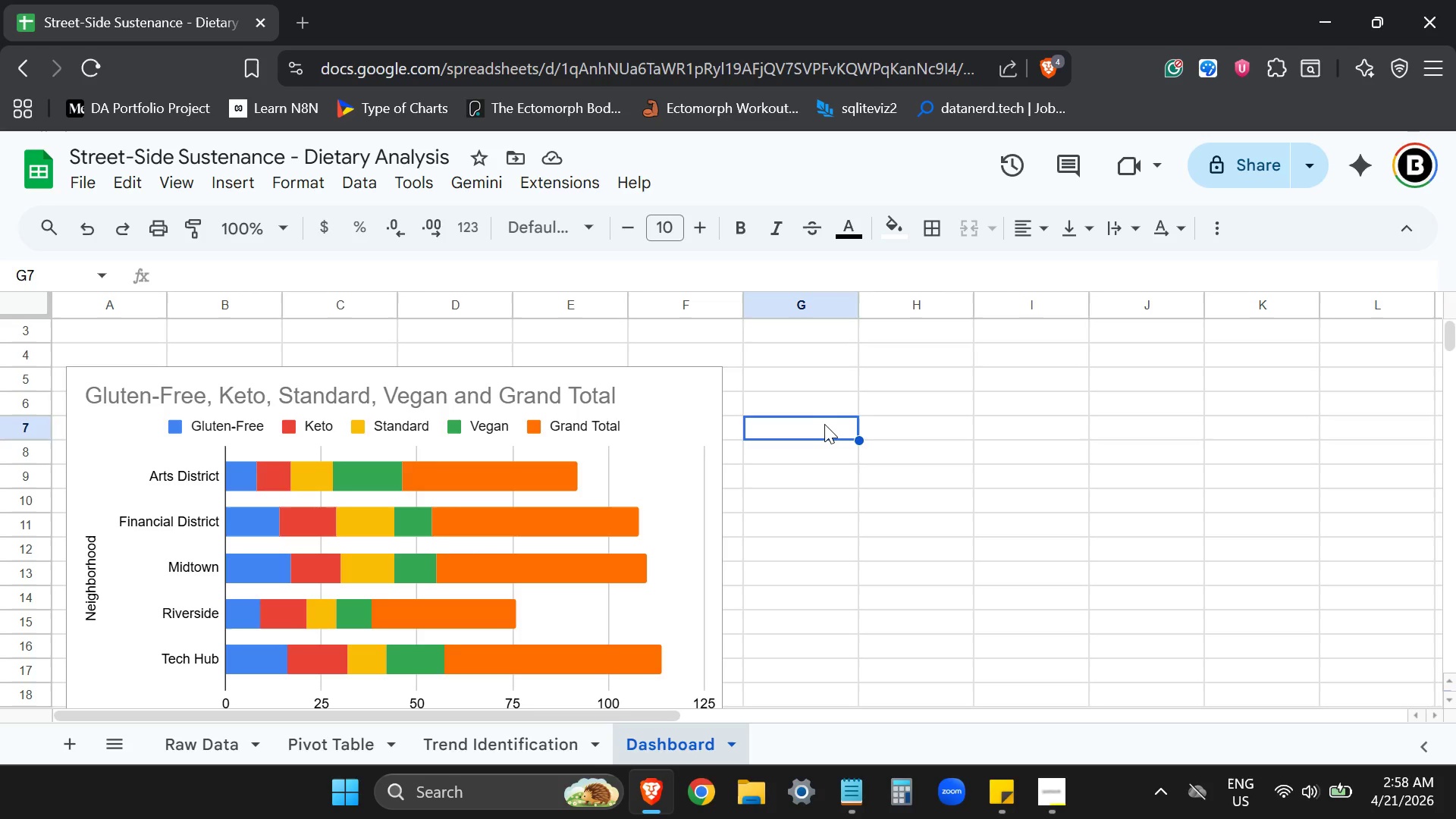 
left_click([811, 388])
 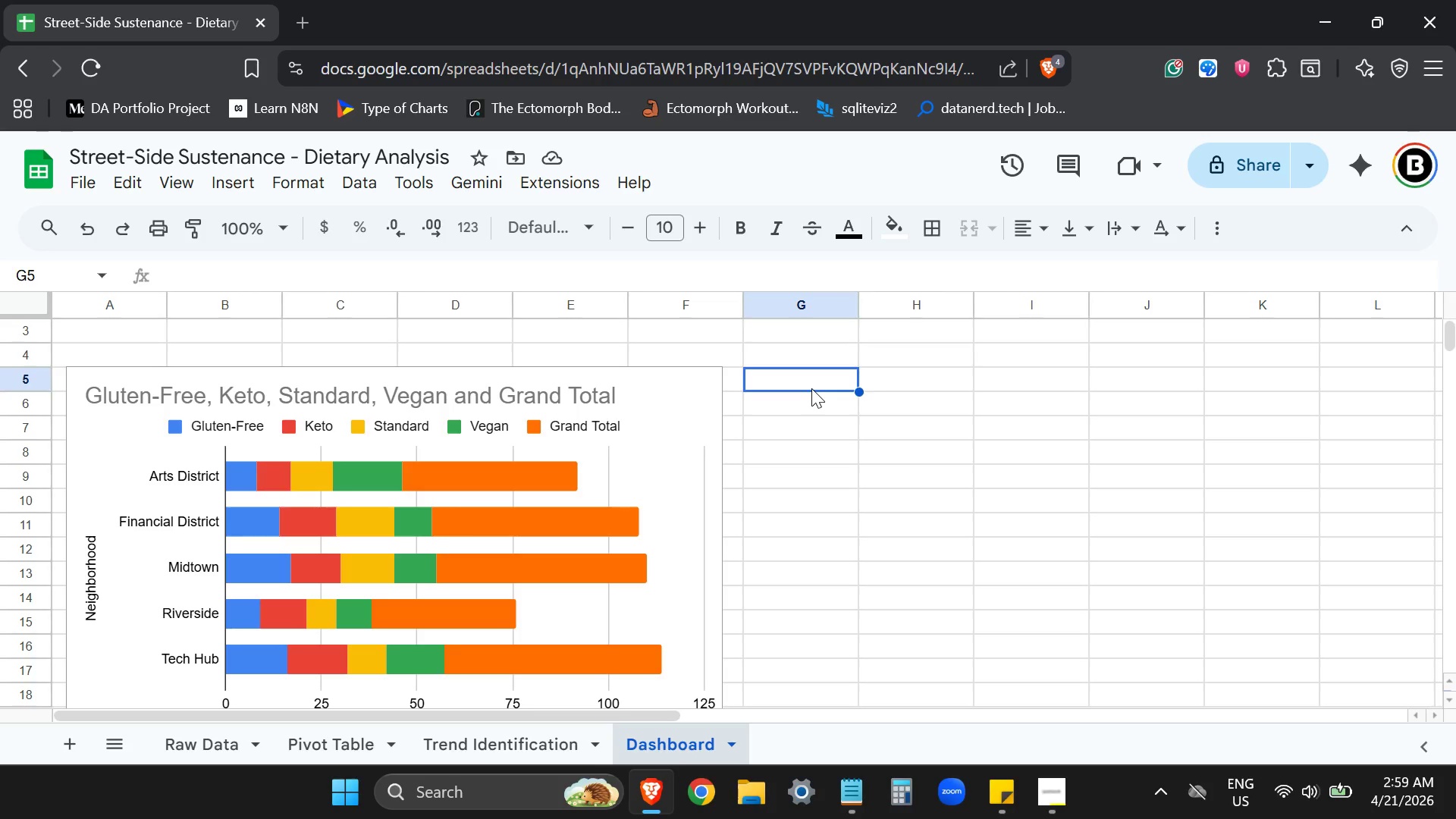 
type(KPI)
 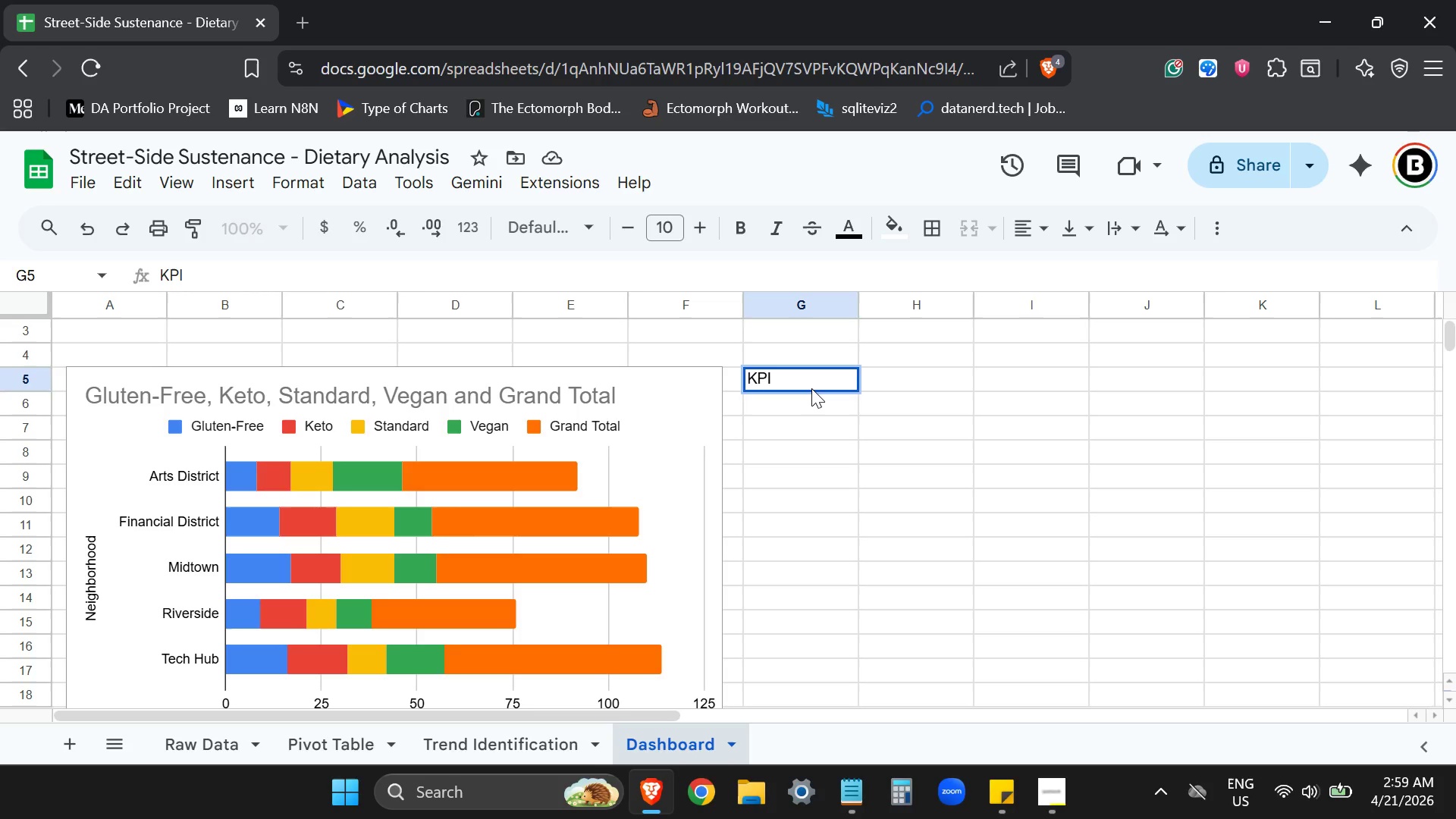 
key(ArrowRight)
 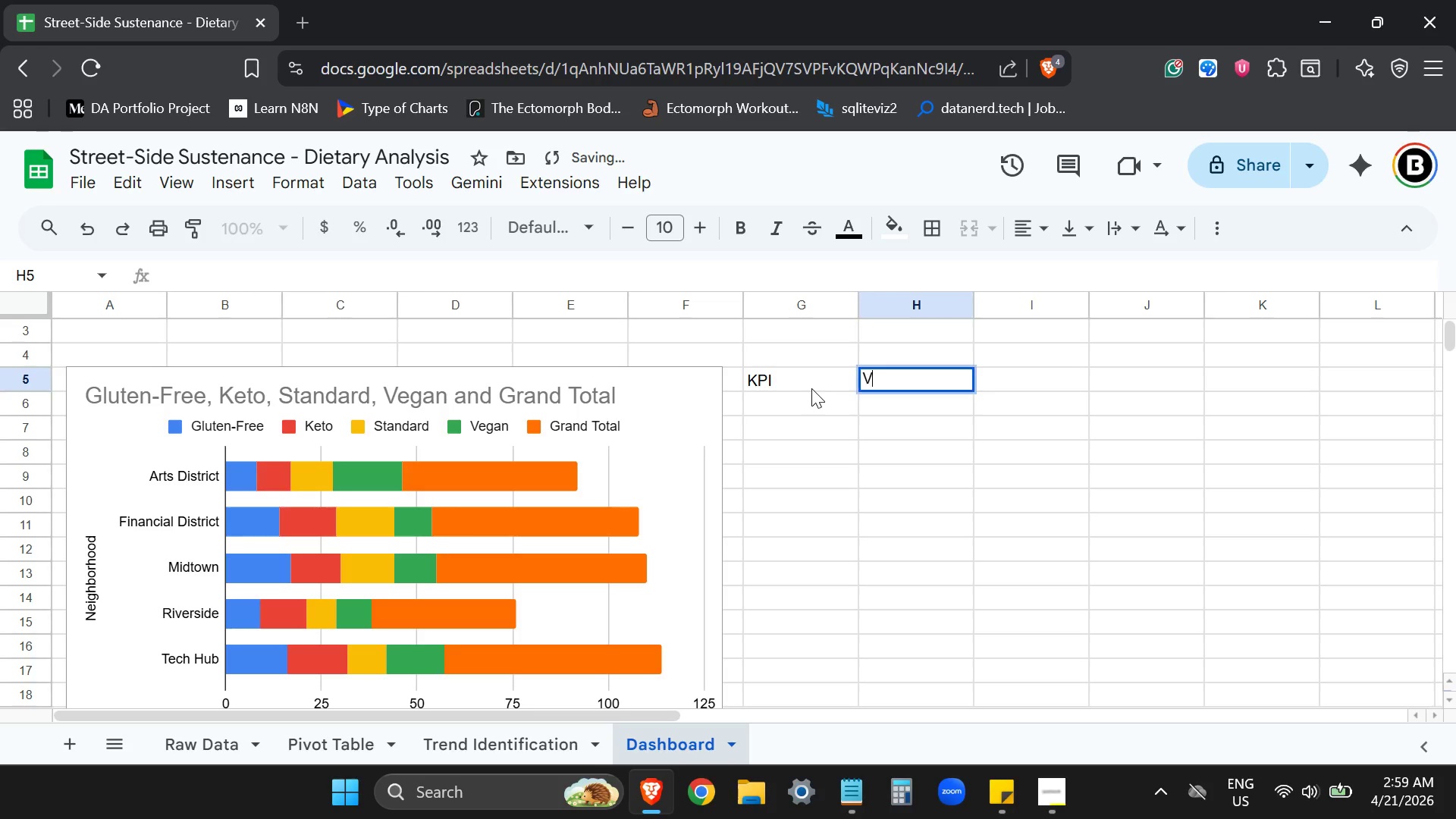 
type(Value)
 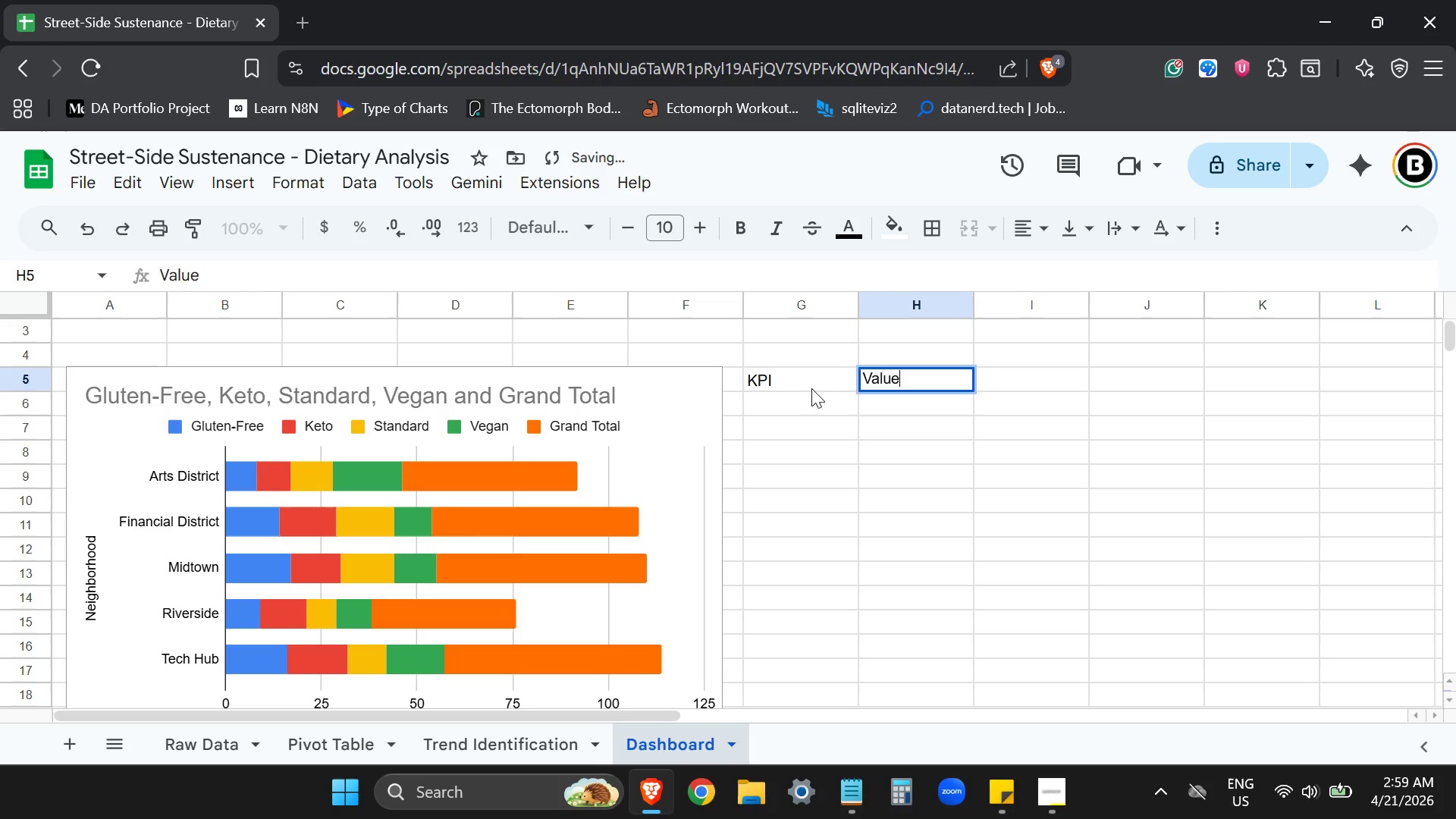 
key(ArrowDown)
 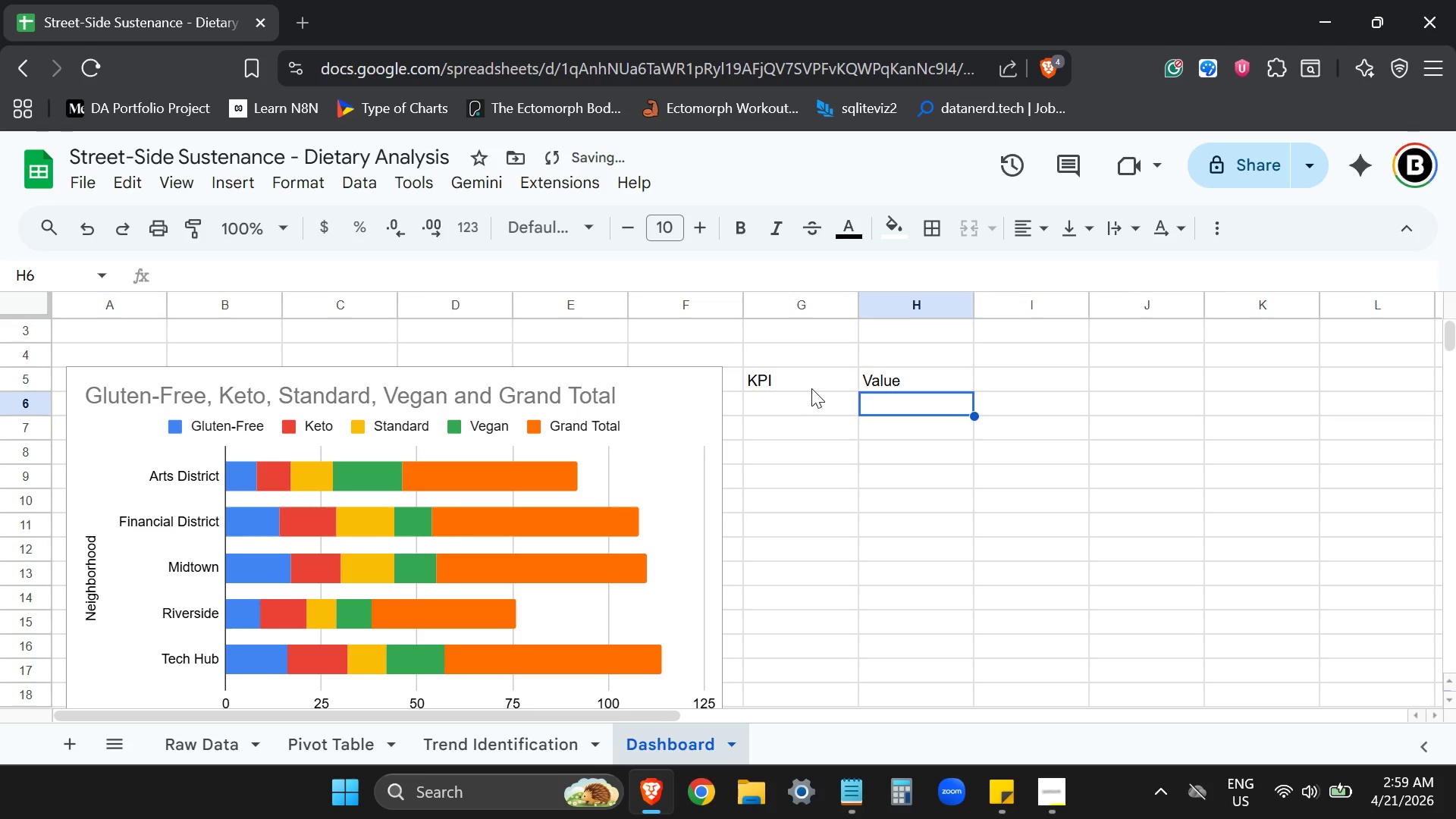 
key(ArrowLeft)
 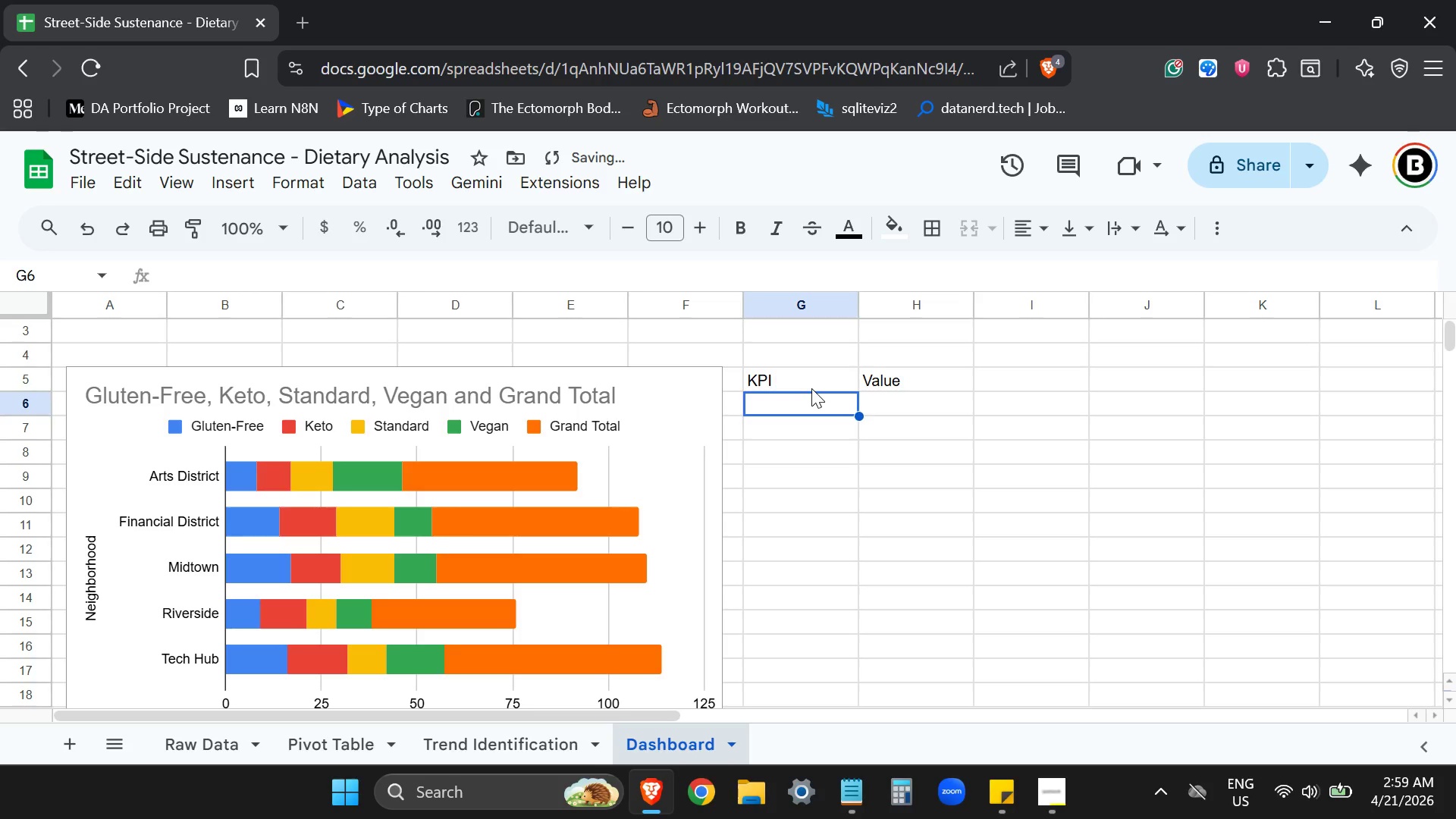 
left_click([811, 388])
 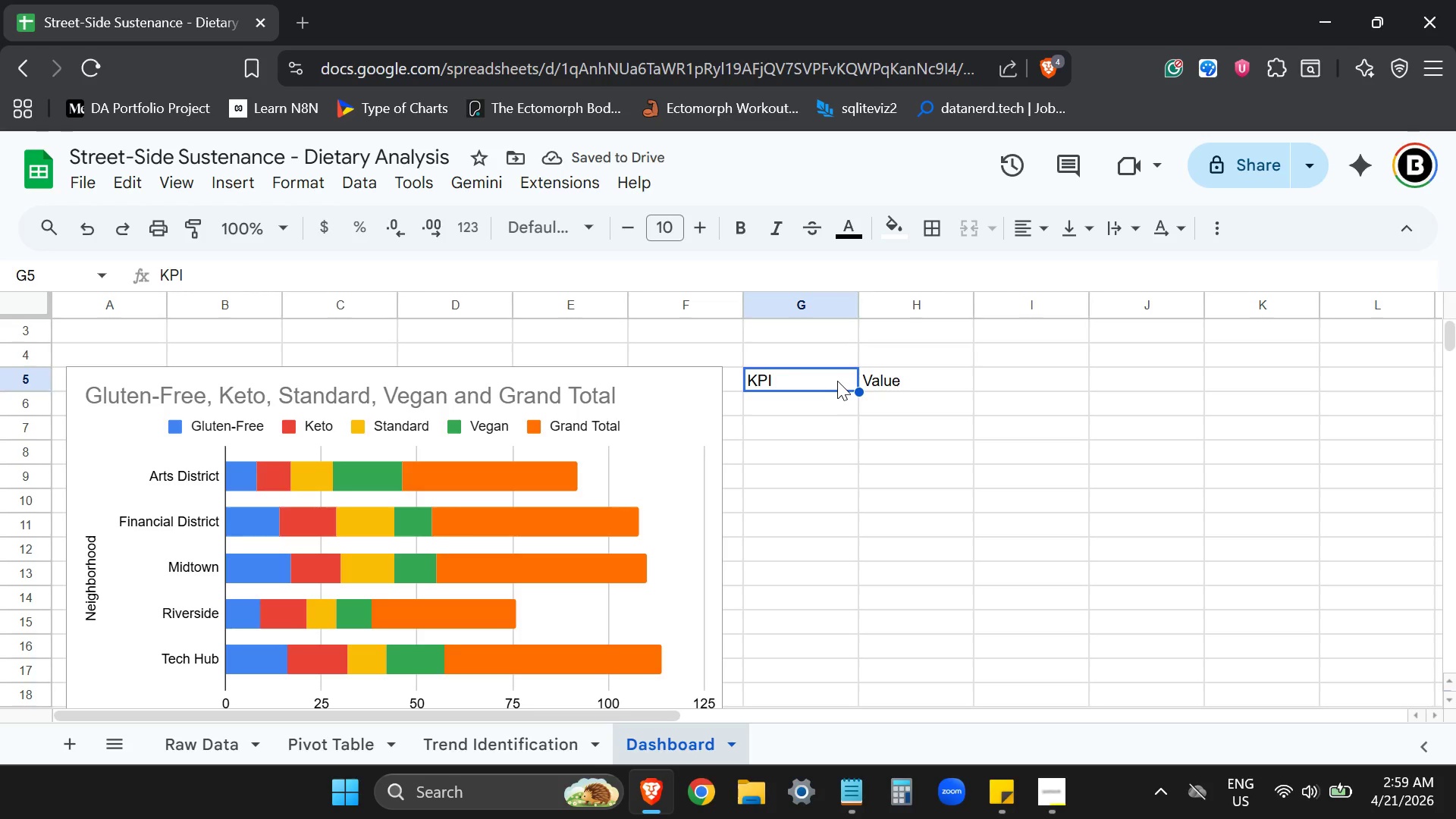 
left_click_drag(start_coordinate=[837, 381], to_coordinate=[948, 376])
 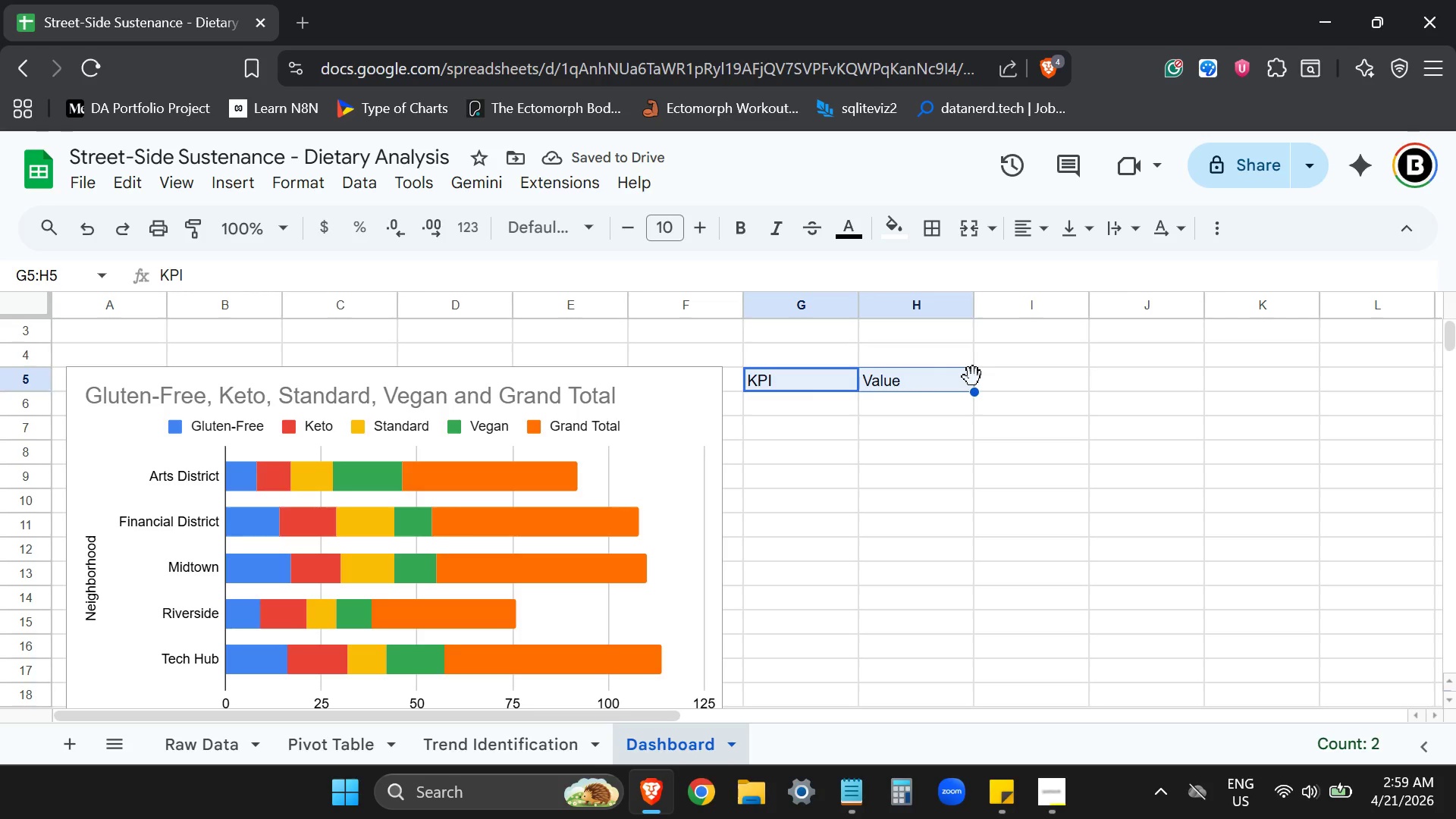 
left_click_drag(start_coordinate=[973, 377], to_coordinate=[1030, 377])
 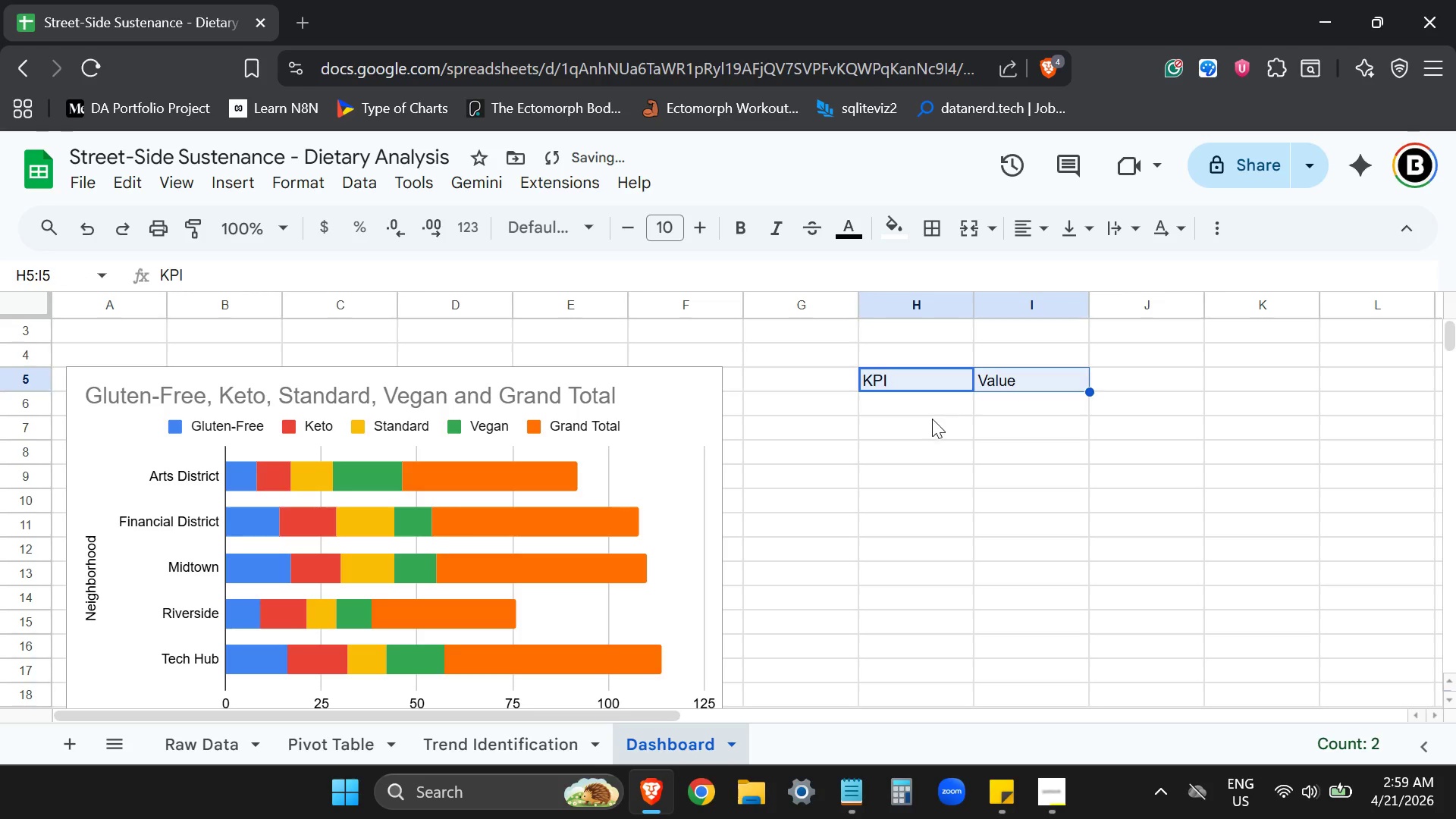 
left_click([927, 410])
 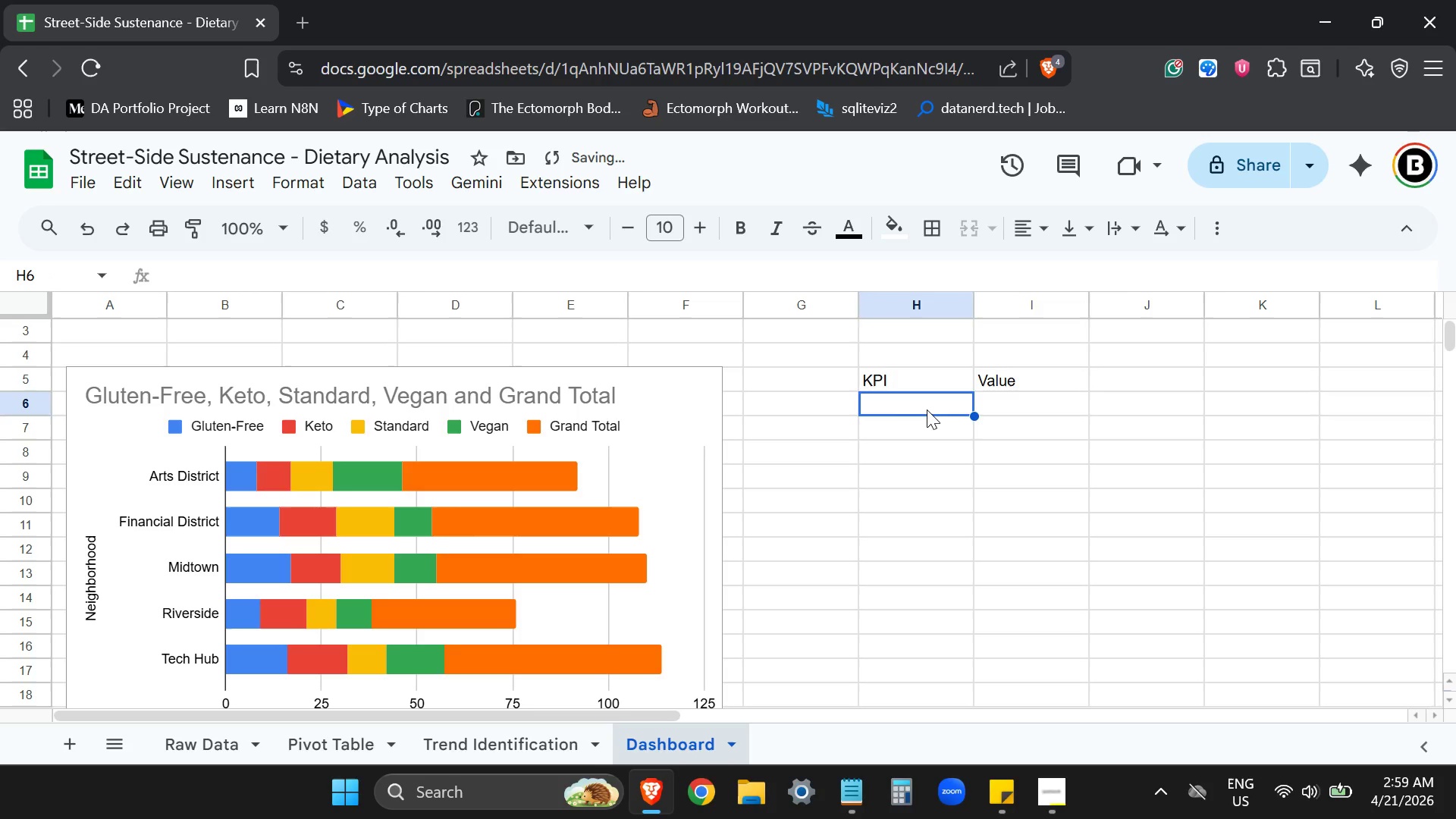 
type(Highest-Grossing Category)
 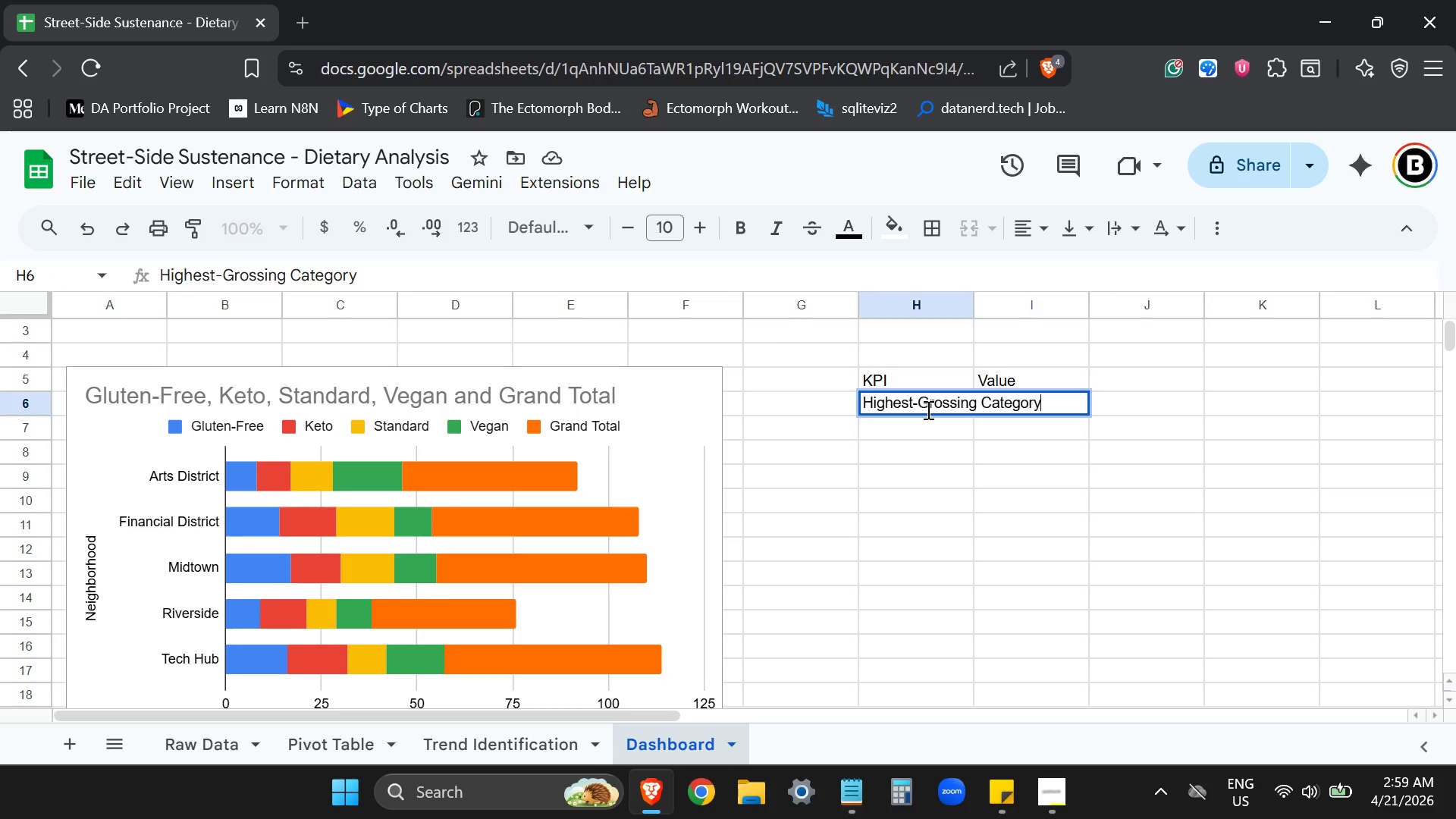 
key(Enter)
 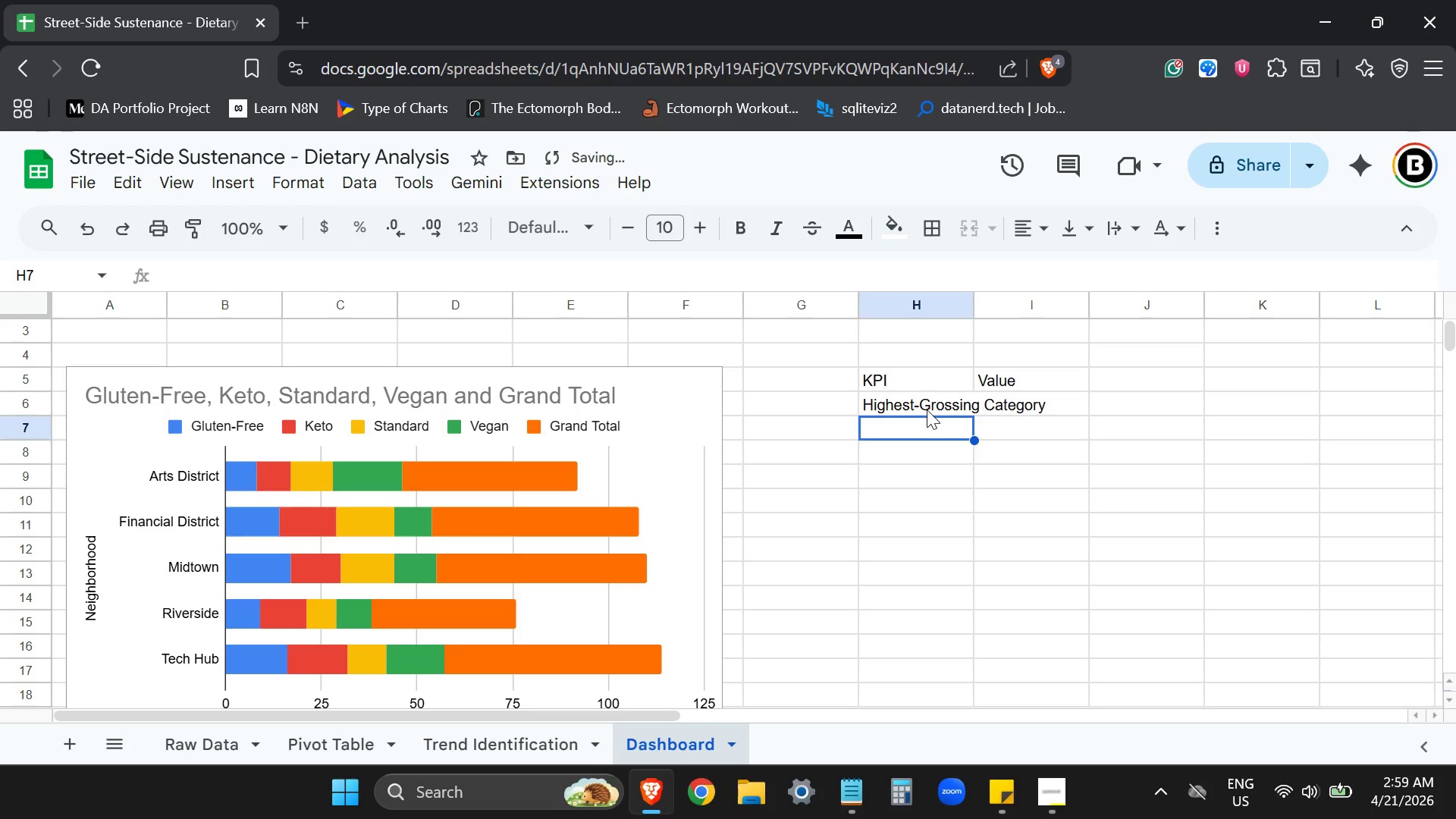 
type(Top Neighborhood)
 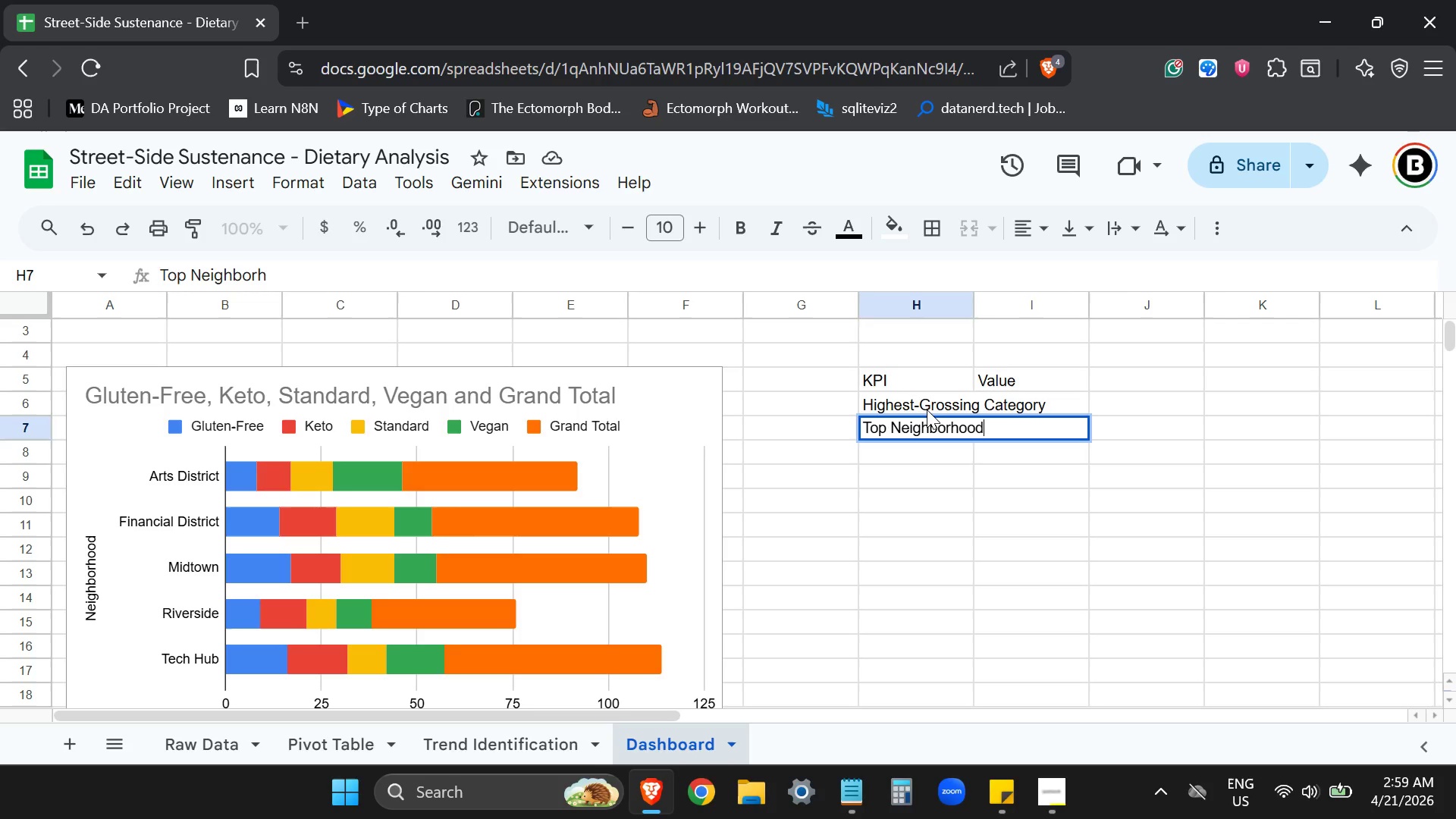 
key(Enter)
 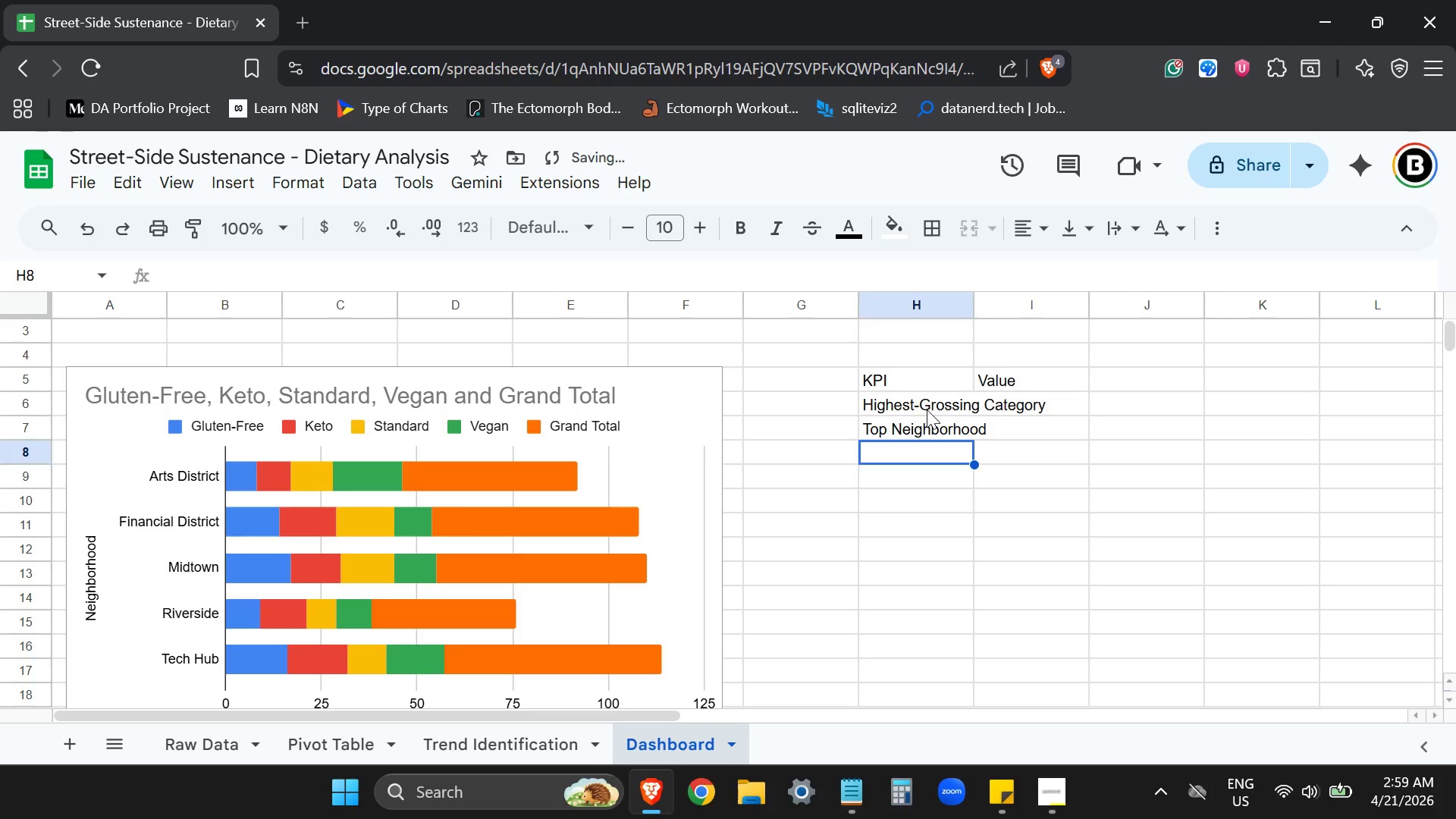 
type(TOtal )
key(Backspace)
key(Backspace)
key(Backspace)
key(Backspace)
key(Backspace)
type(otal Monthly Rve)
key(Backspace)
key(Backspace)
type(evenue)
 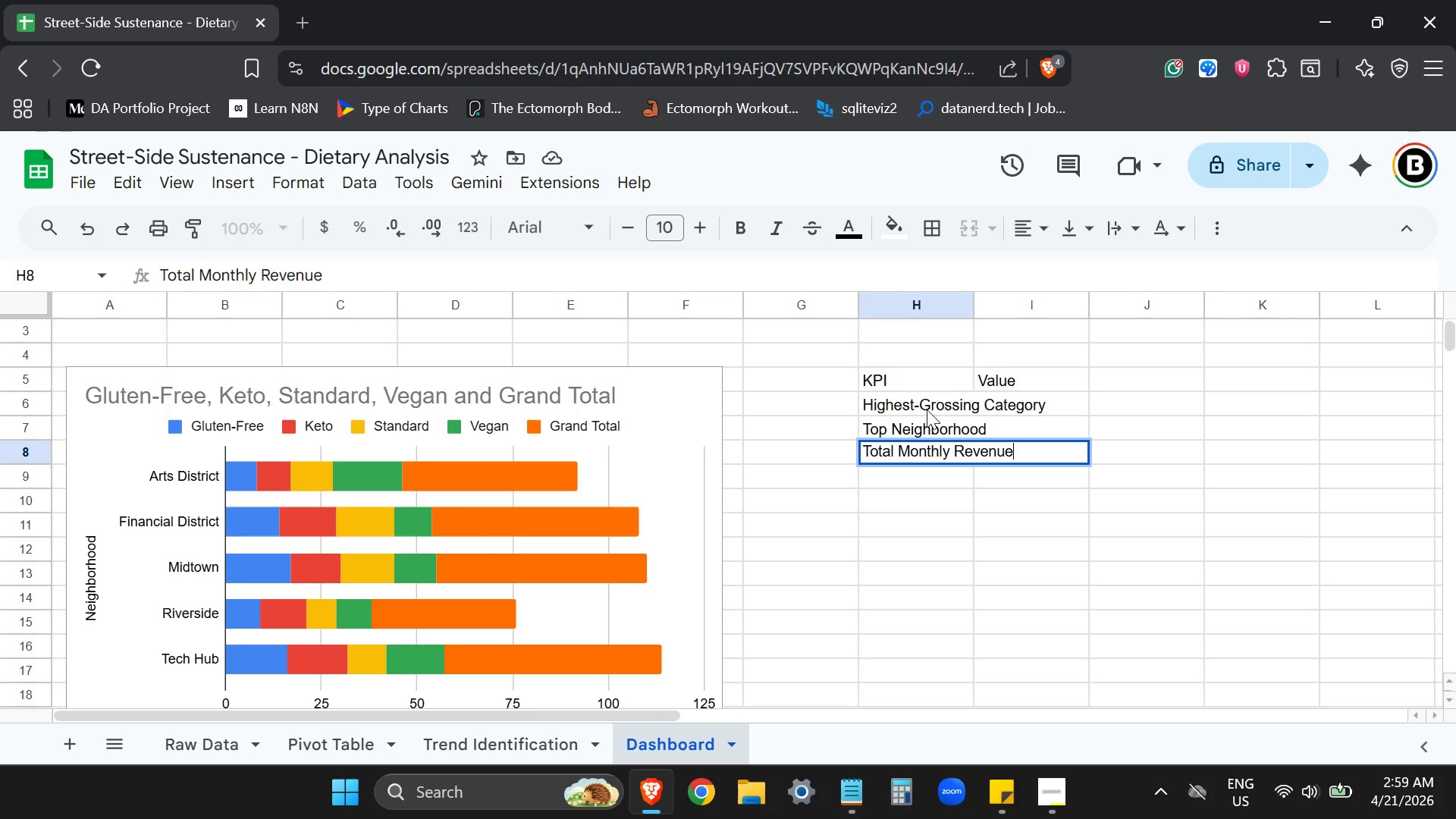 
key(Enter)
 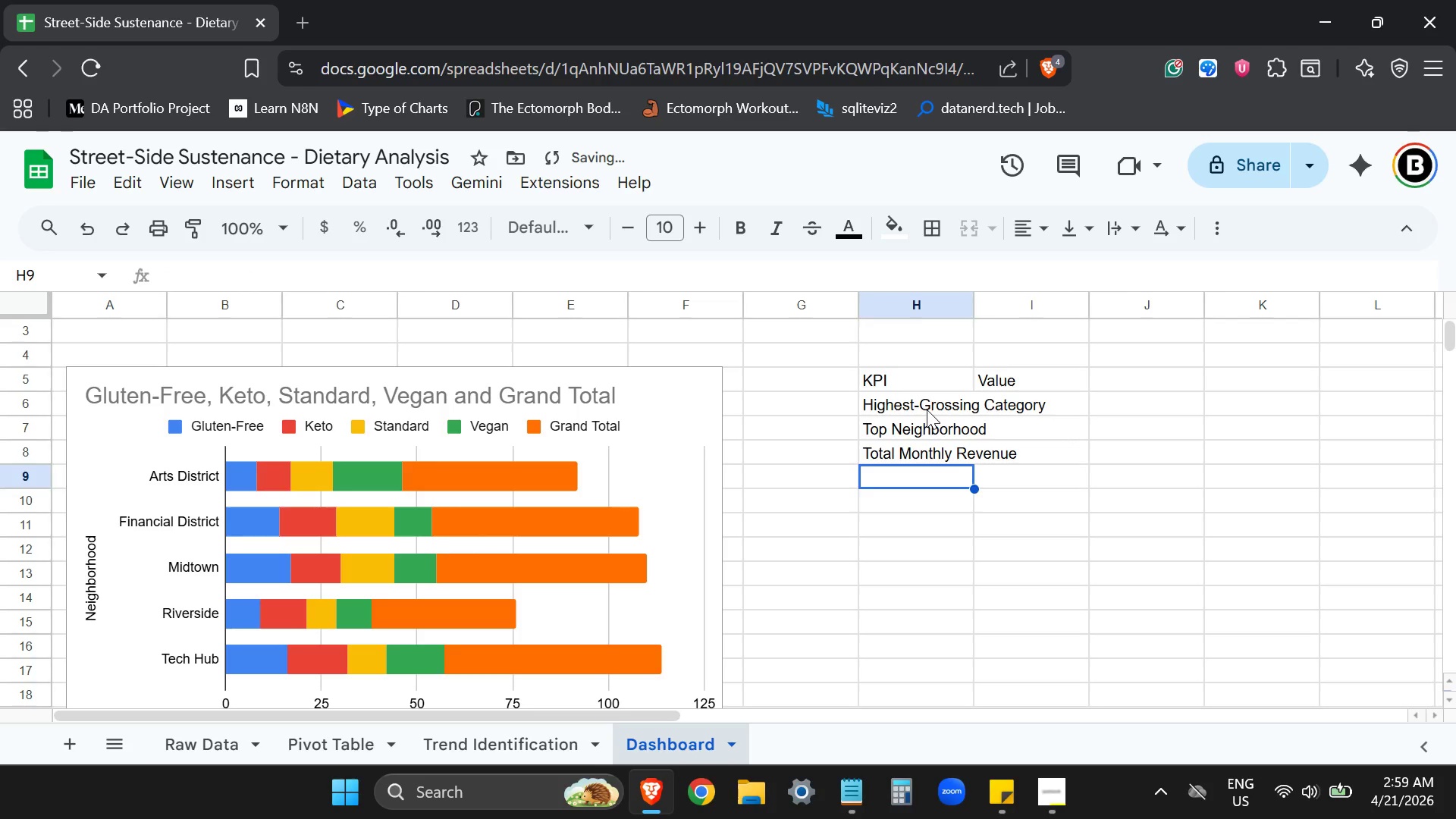 
type(Total Transactions)
 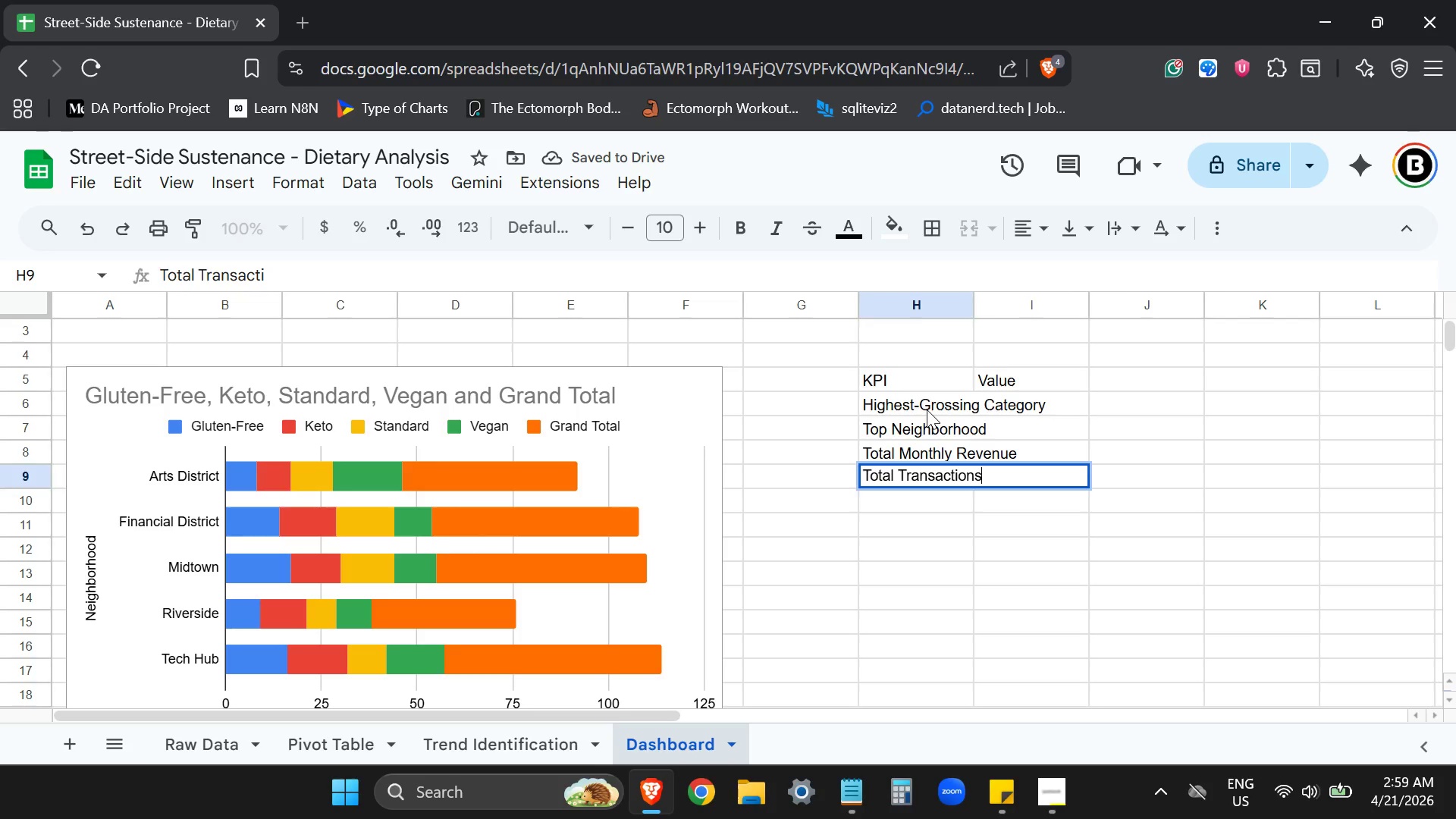 
key(Enter)
 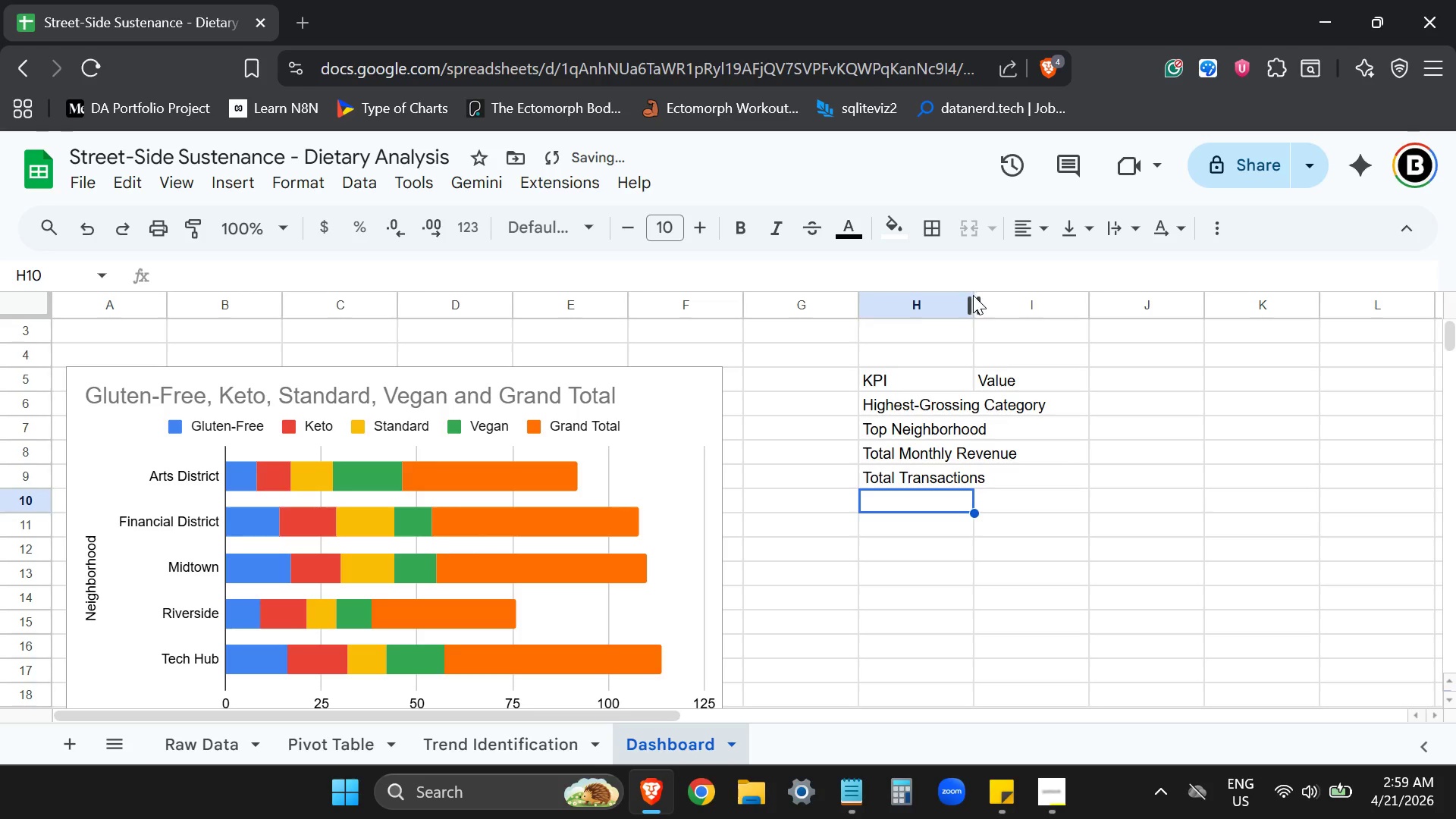 
double_click([974, 297])
 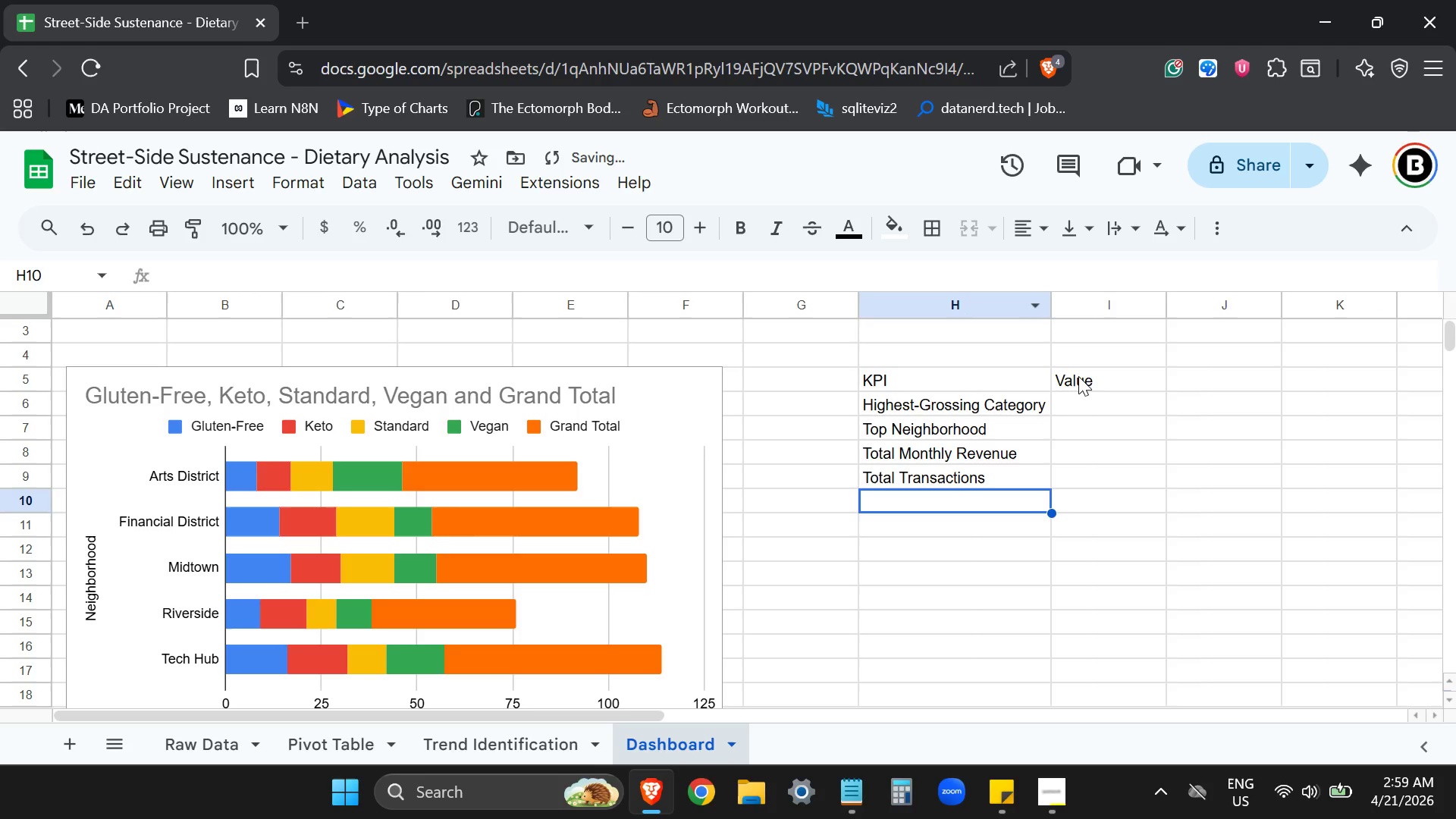 
left_click([1088, 394])
 